 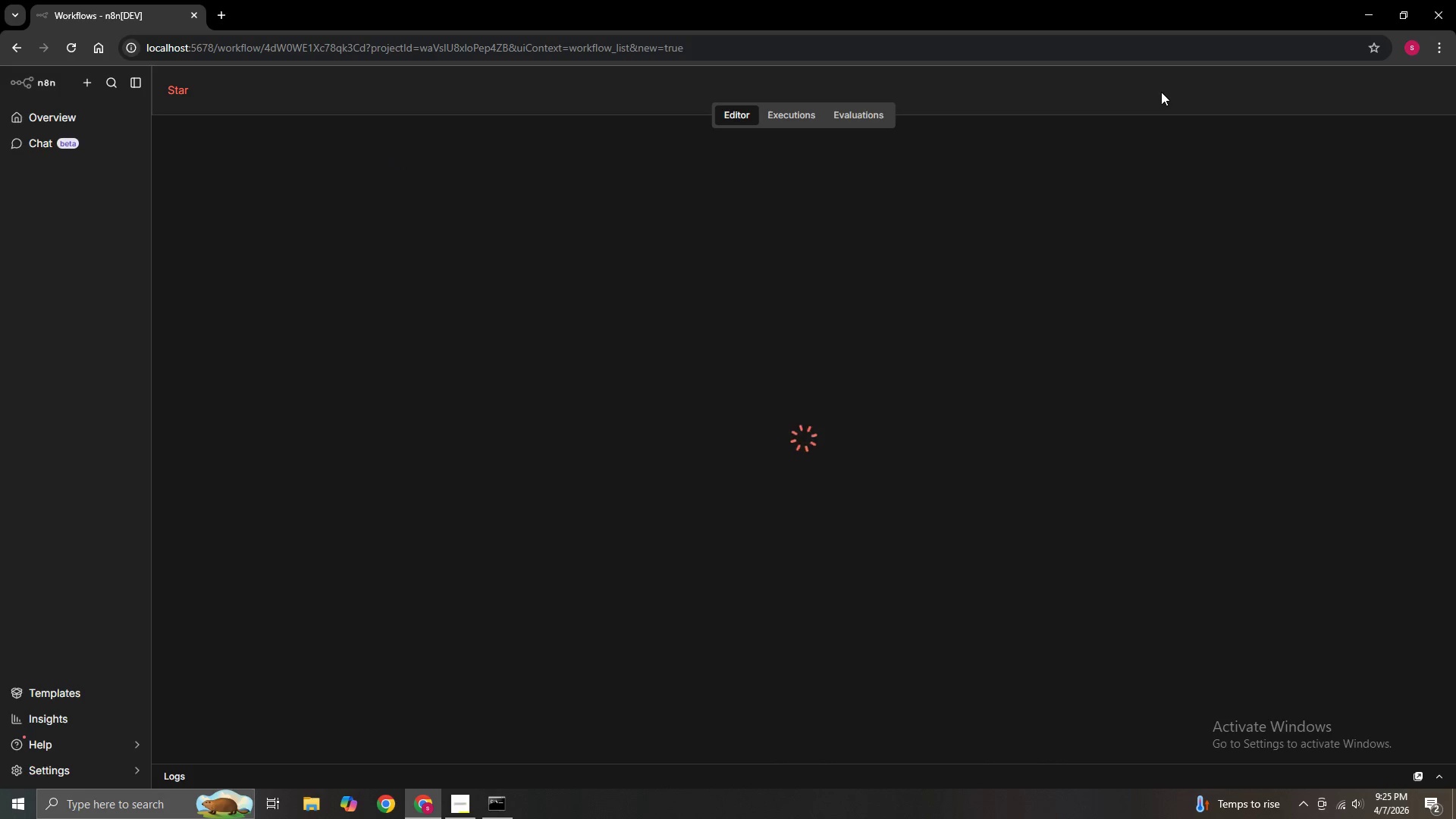 
mouse_move([783, 406])
 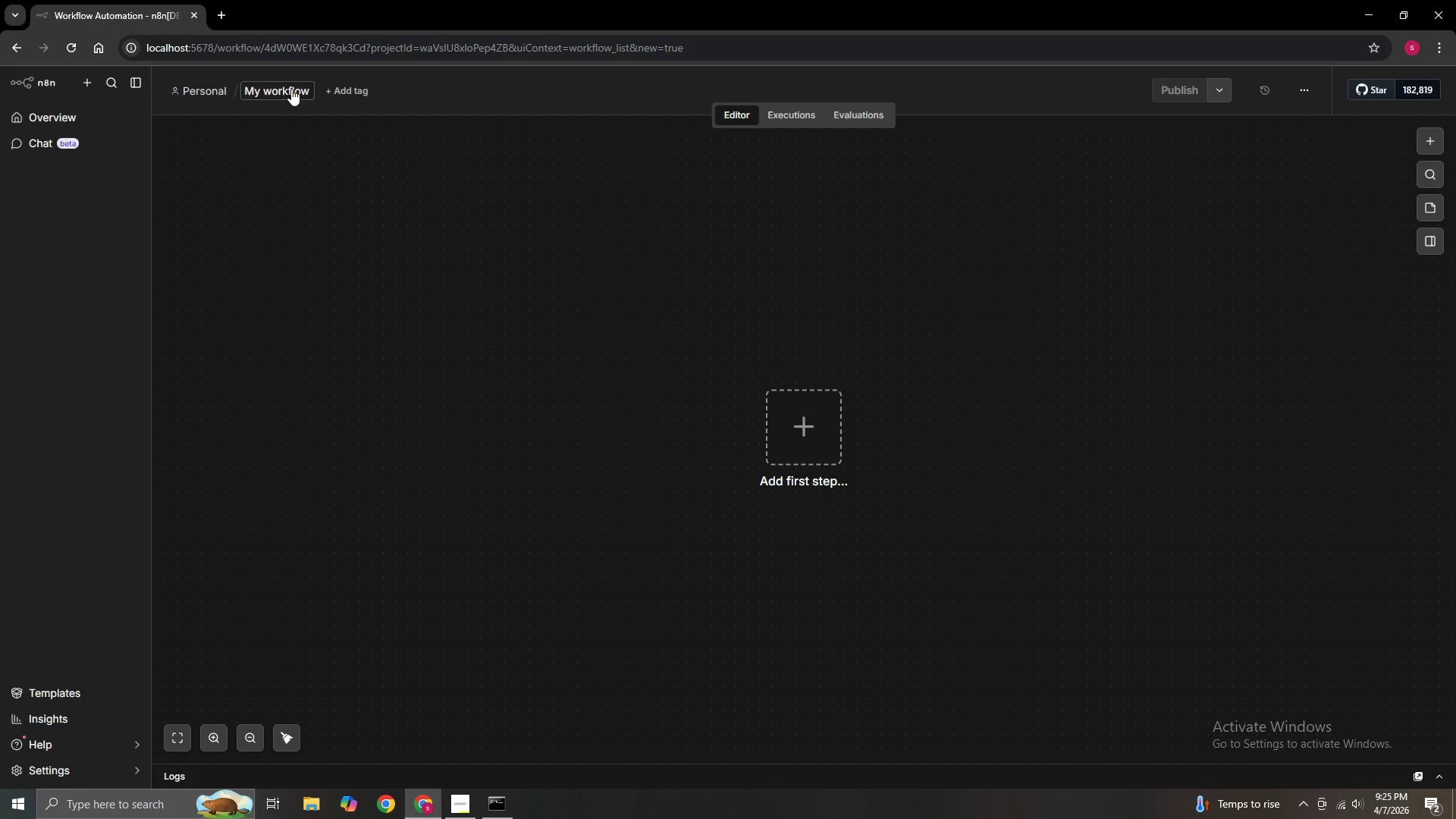 
left_click([281, 84])
 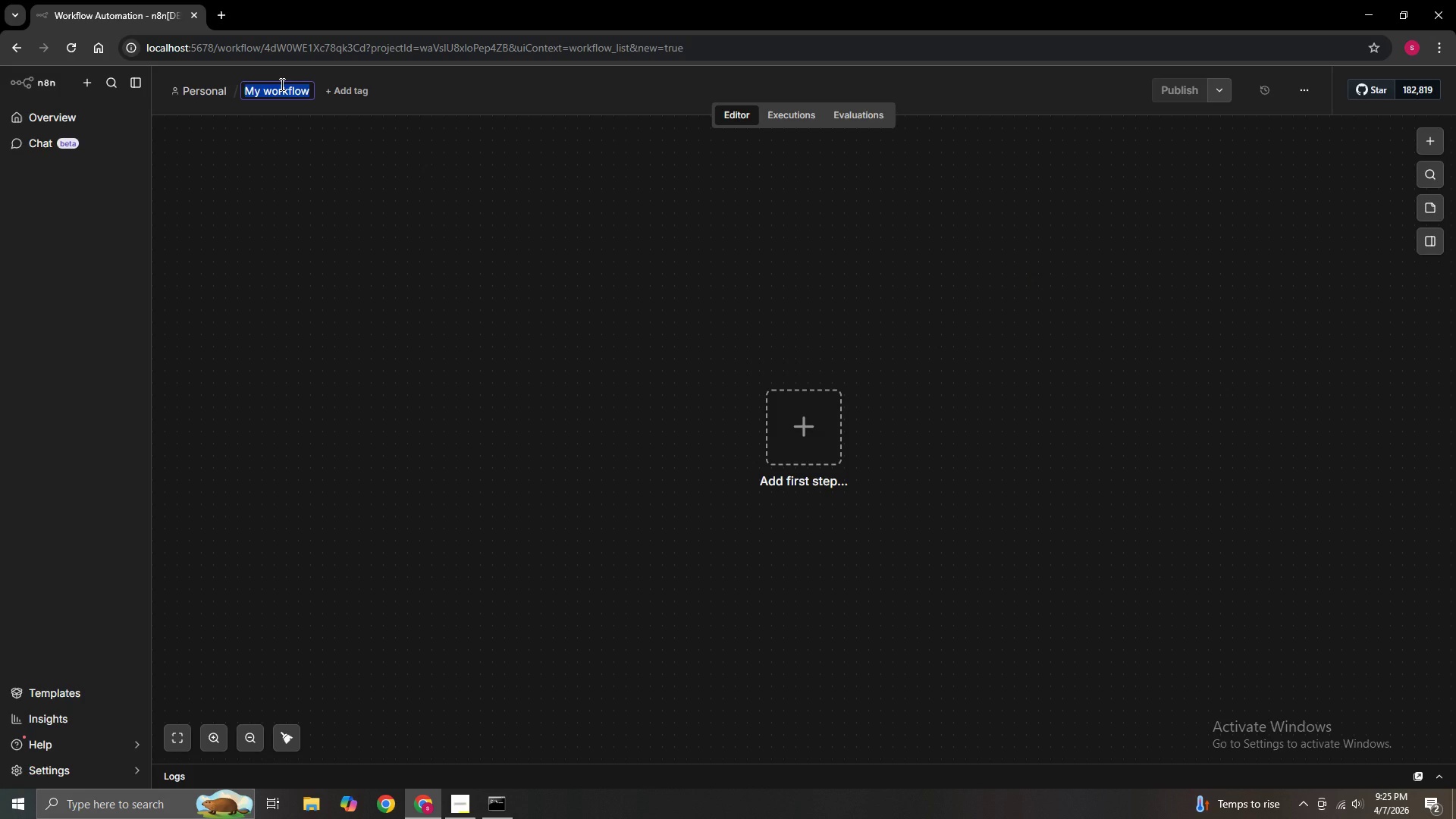 
key(ArrowRight)
 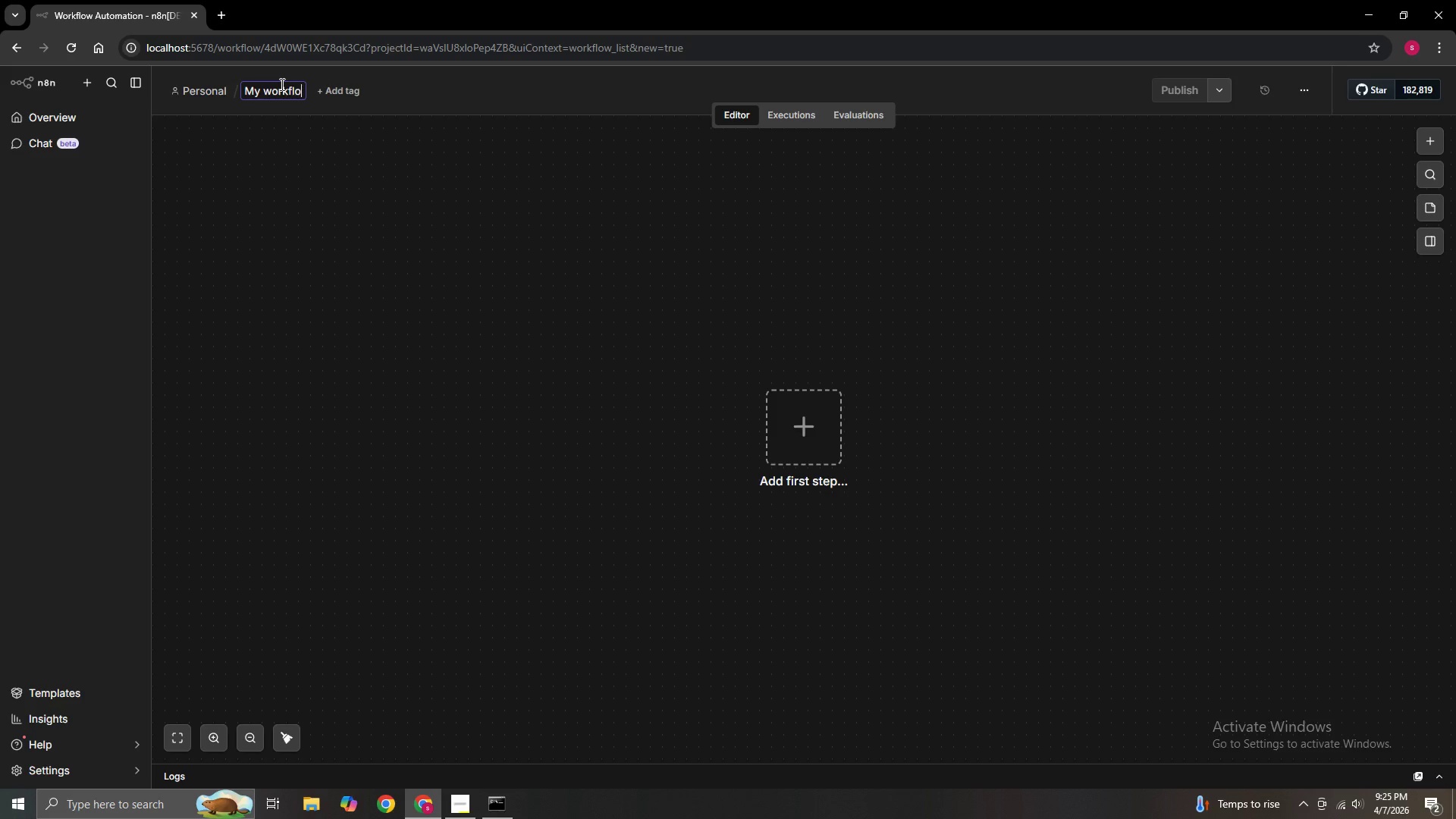 
hold_key(key=Backspace, duration=1.05)
 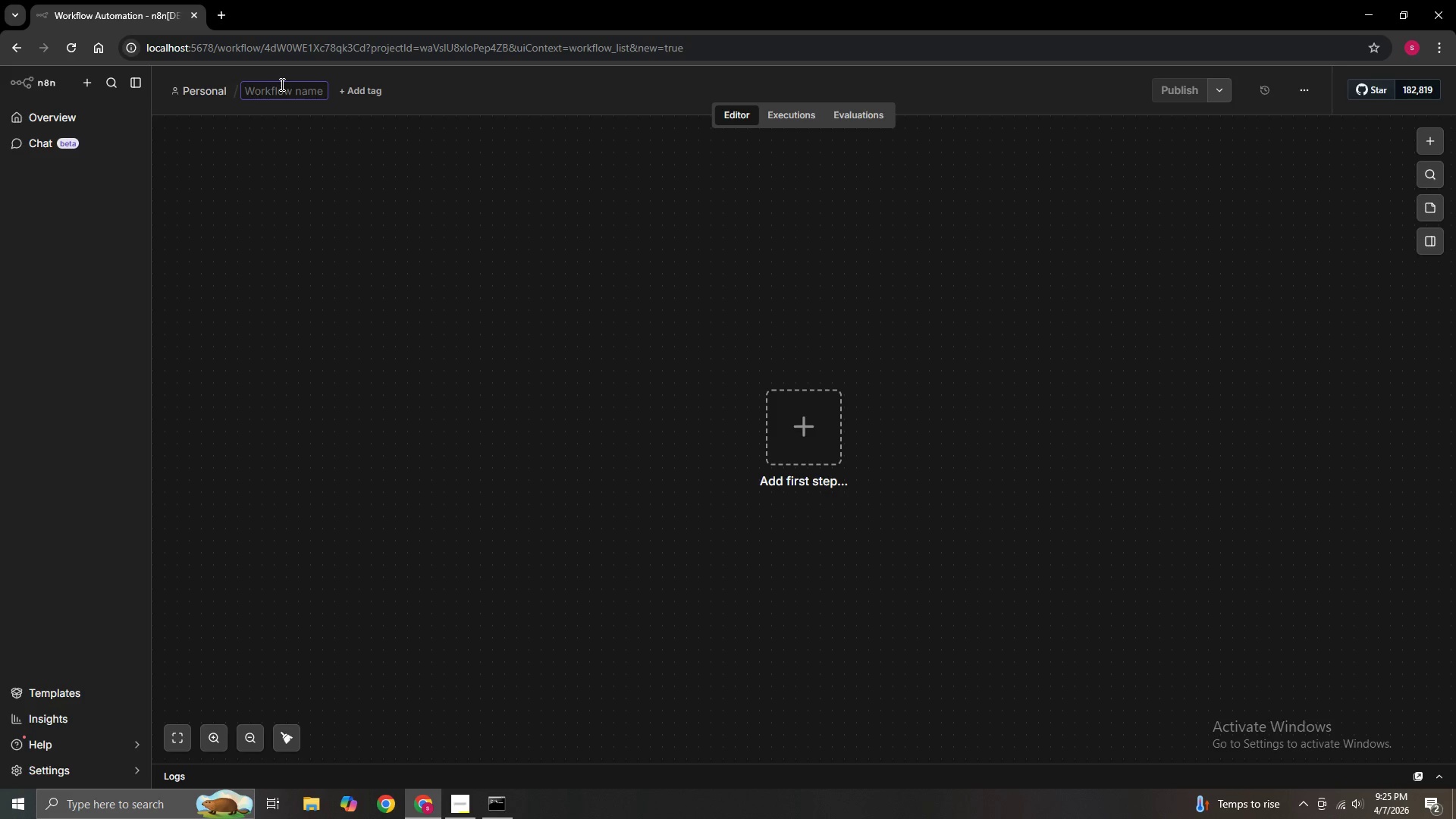 
type(Vesper Ce)
 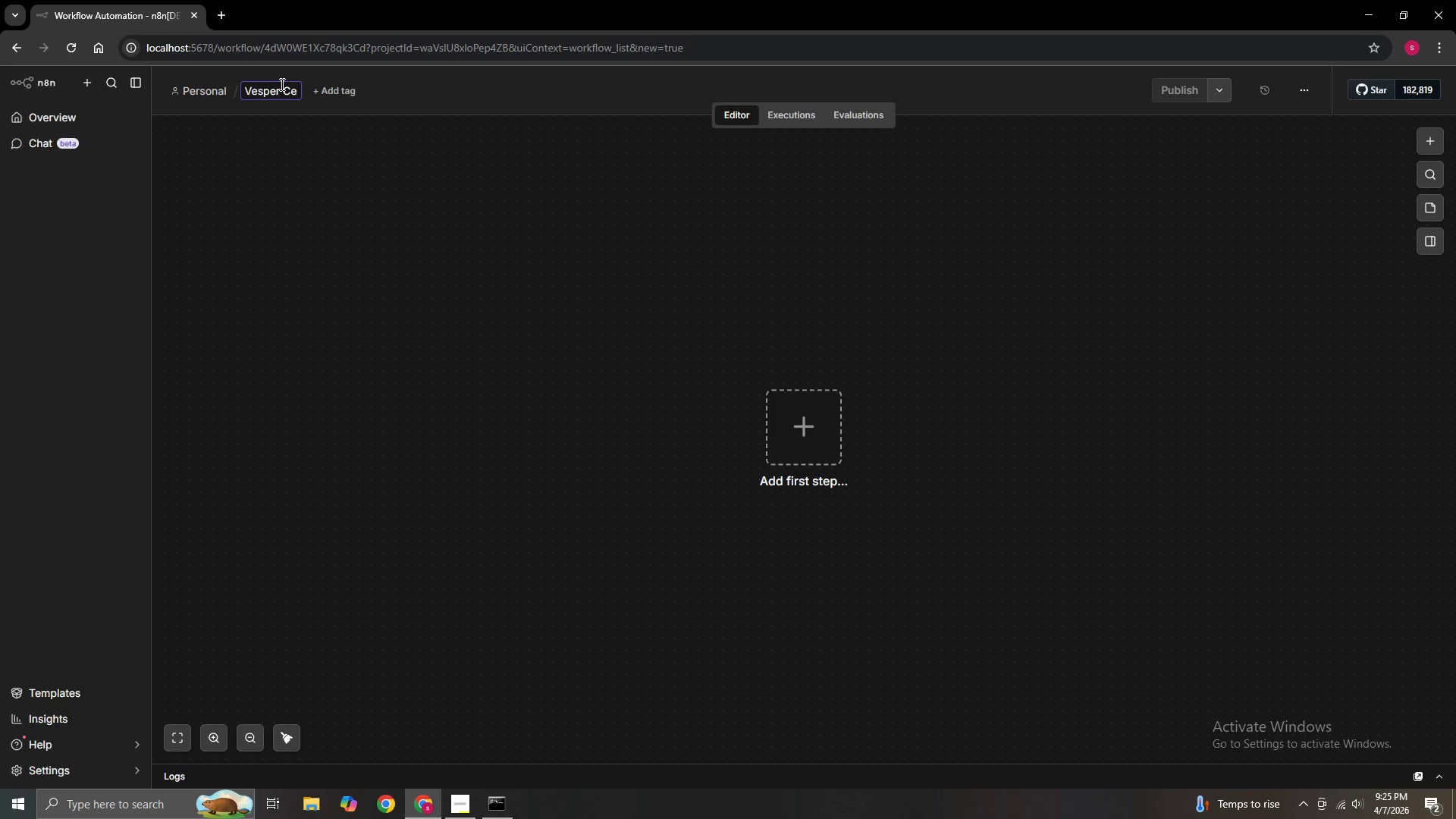 
type(ramics- Order Routiong)
 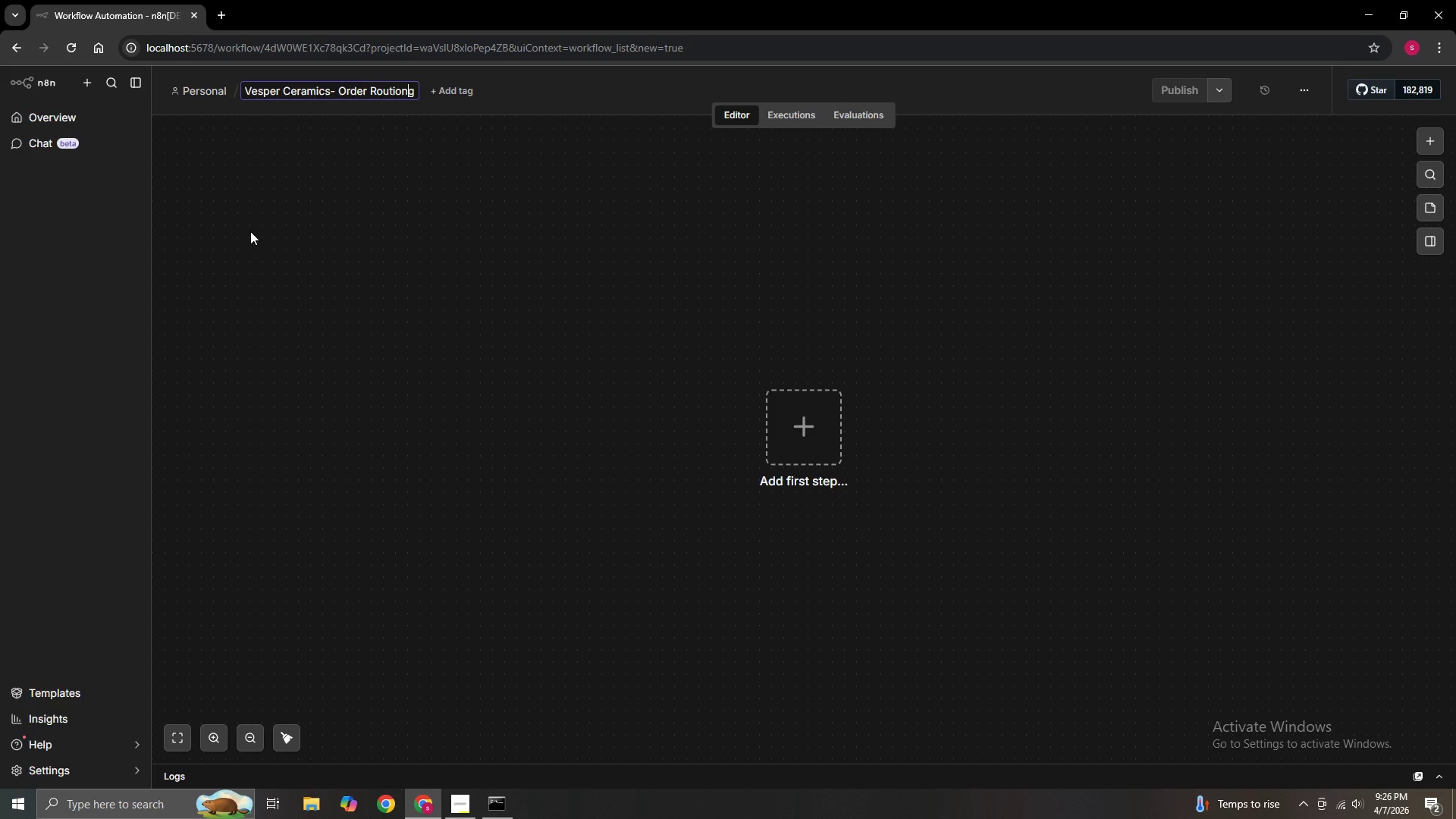 
 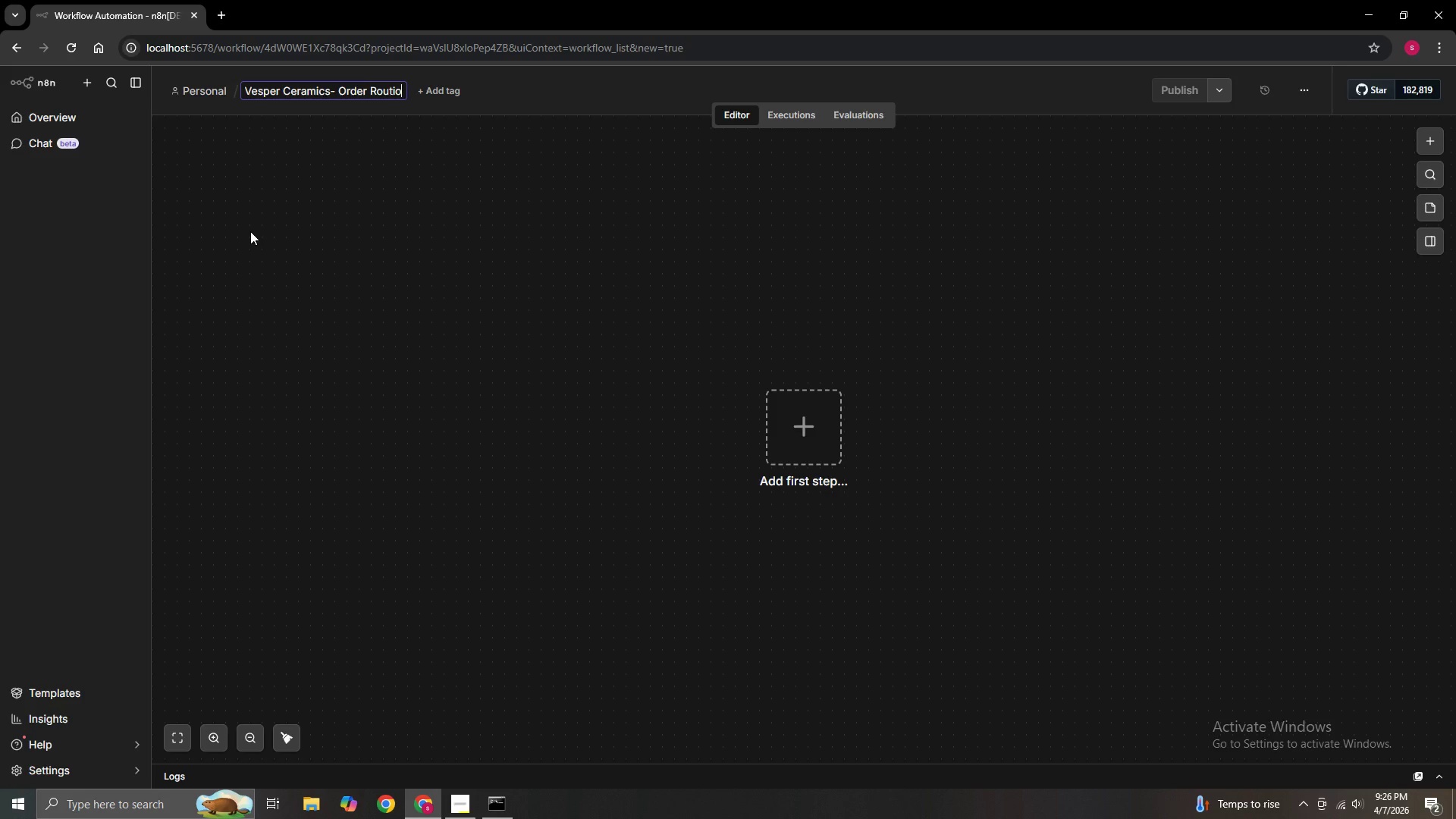 
hold_key(key=ArrowLeft, duration=0.91)
 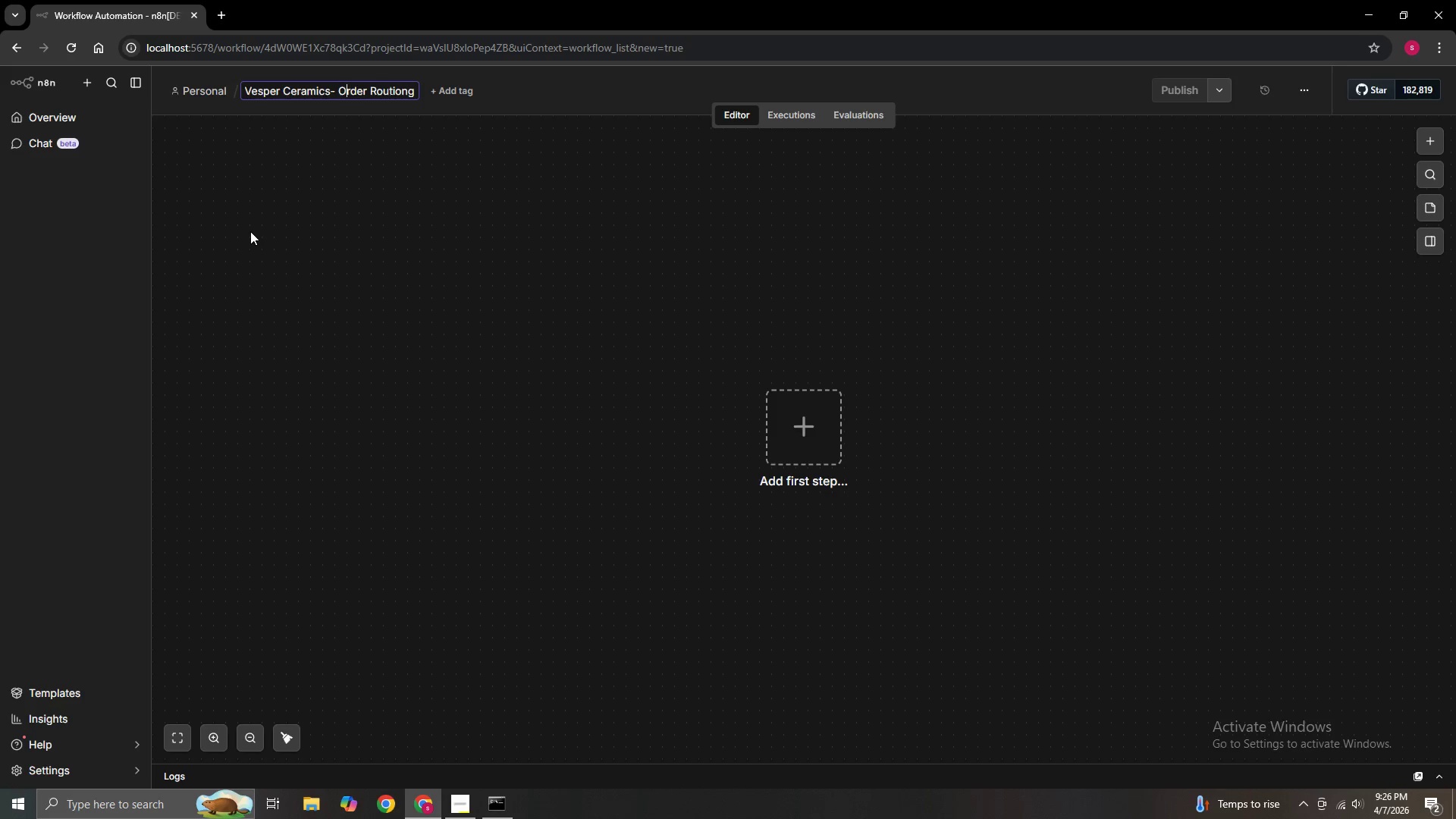 
key(ArrowLeft)
 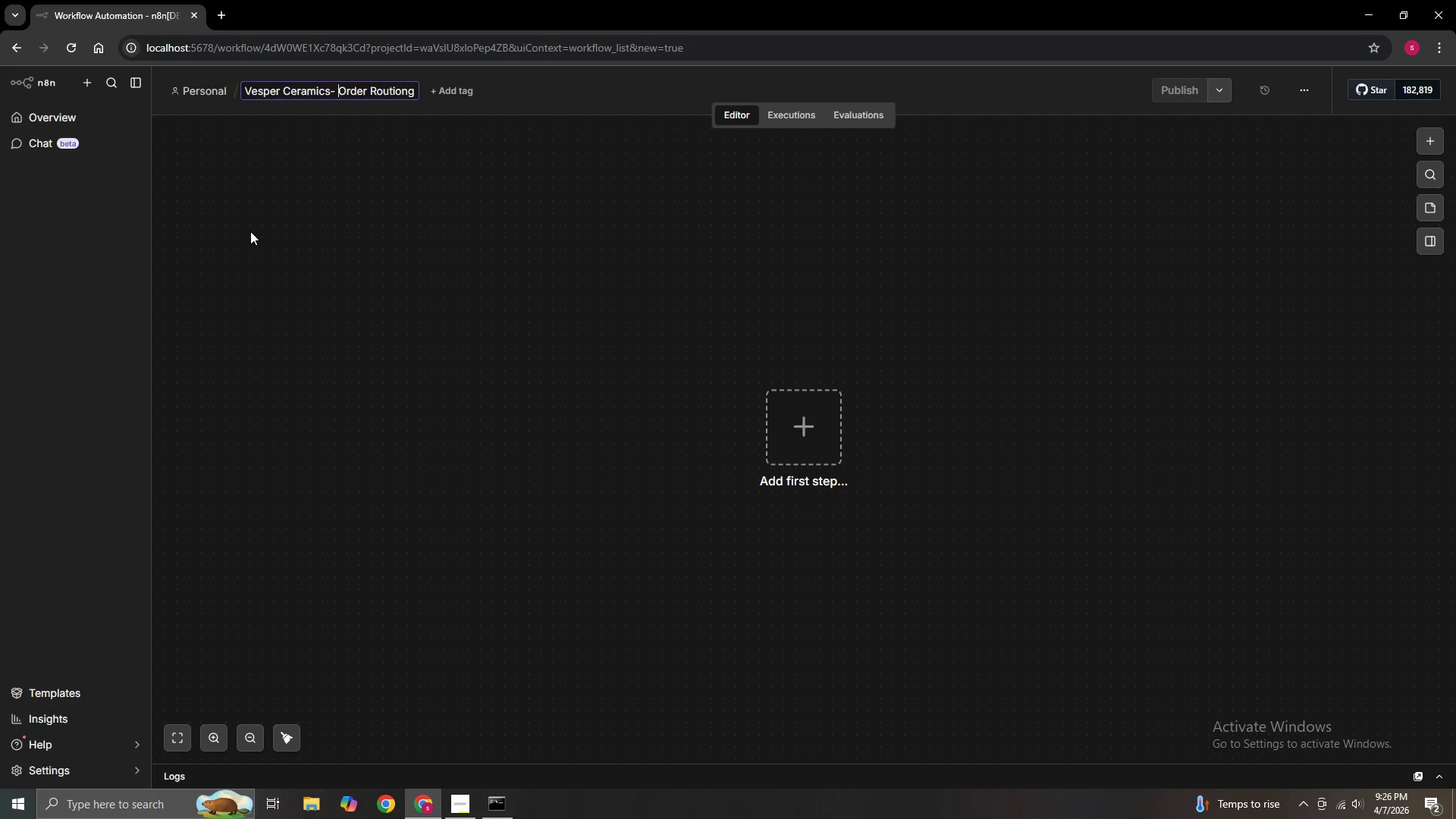 
key(ArrowLeft)
 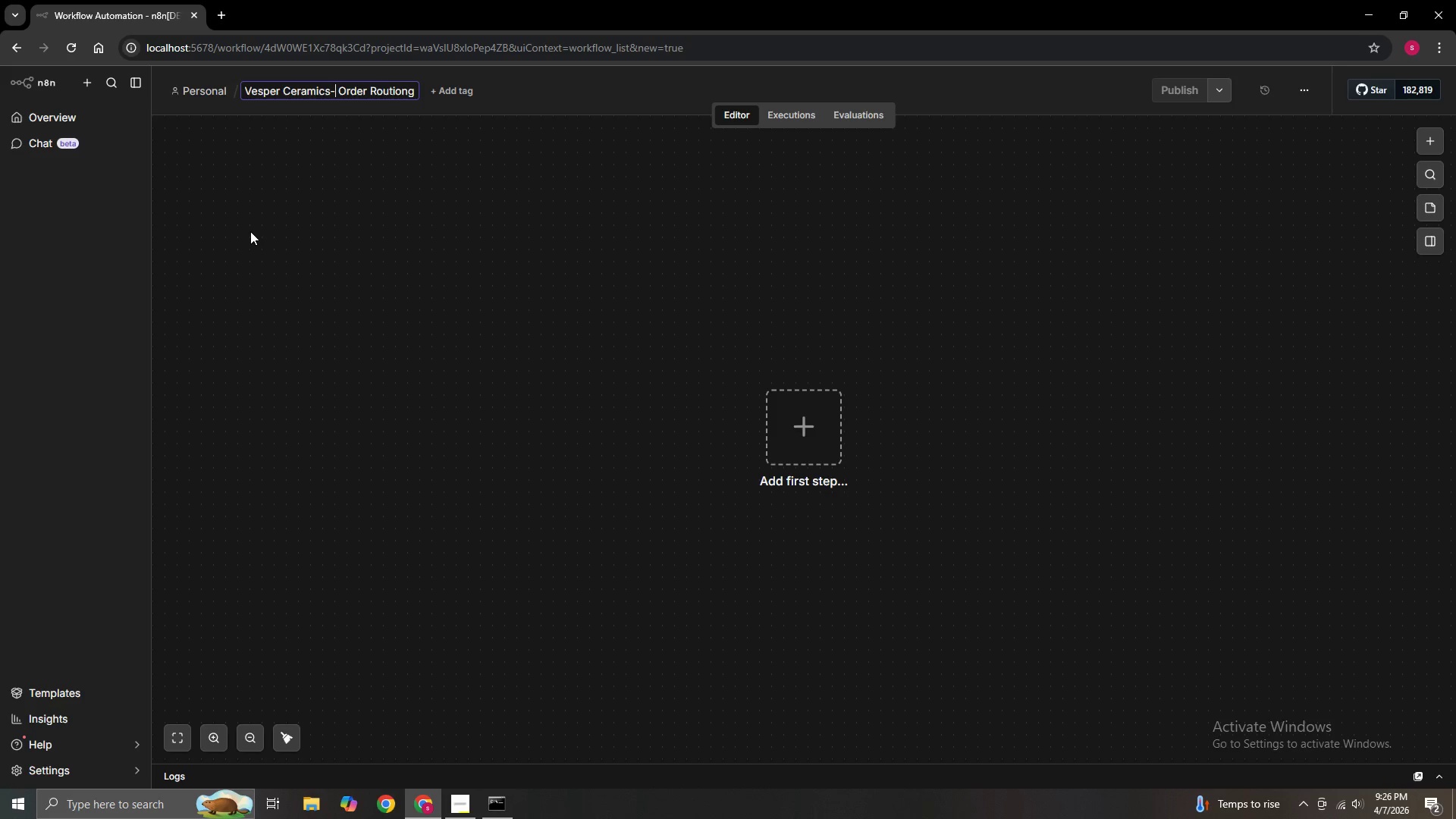 
key(ArrowLeft)
 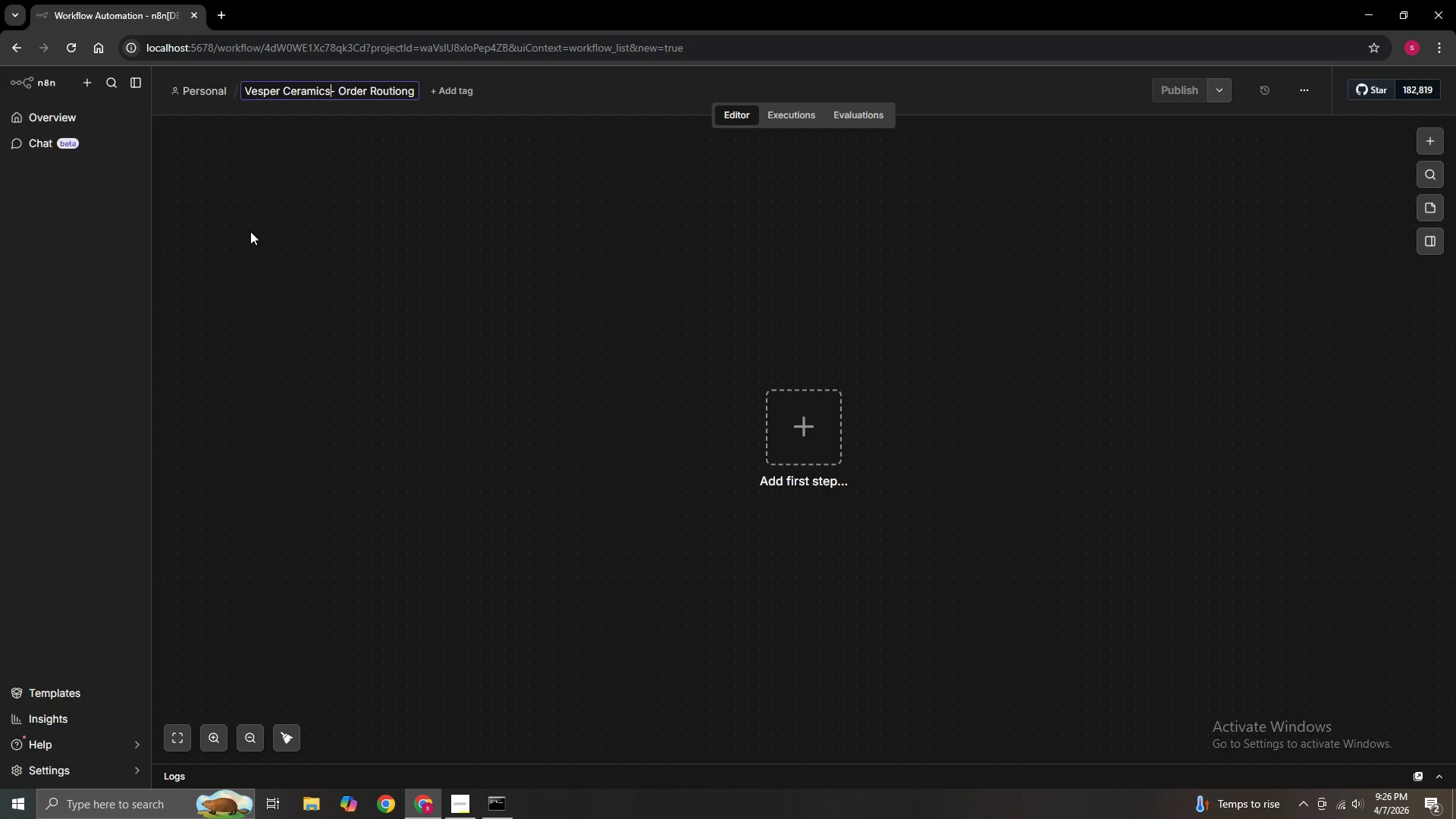 
key(Space)
 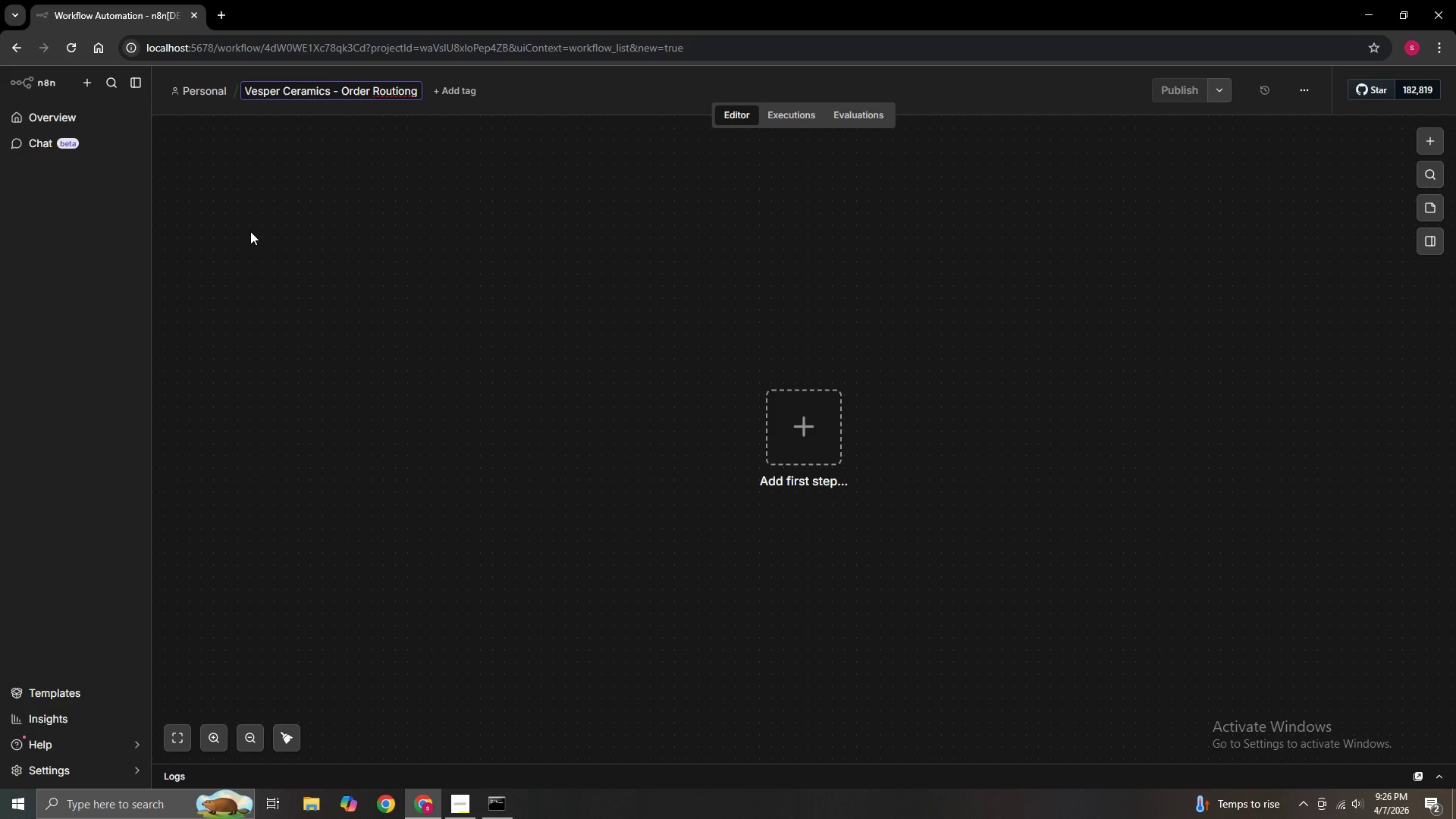 
hold_key(key=ArrowRight, duration=1.23)
 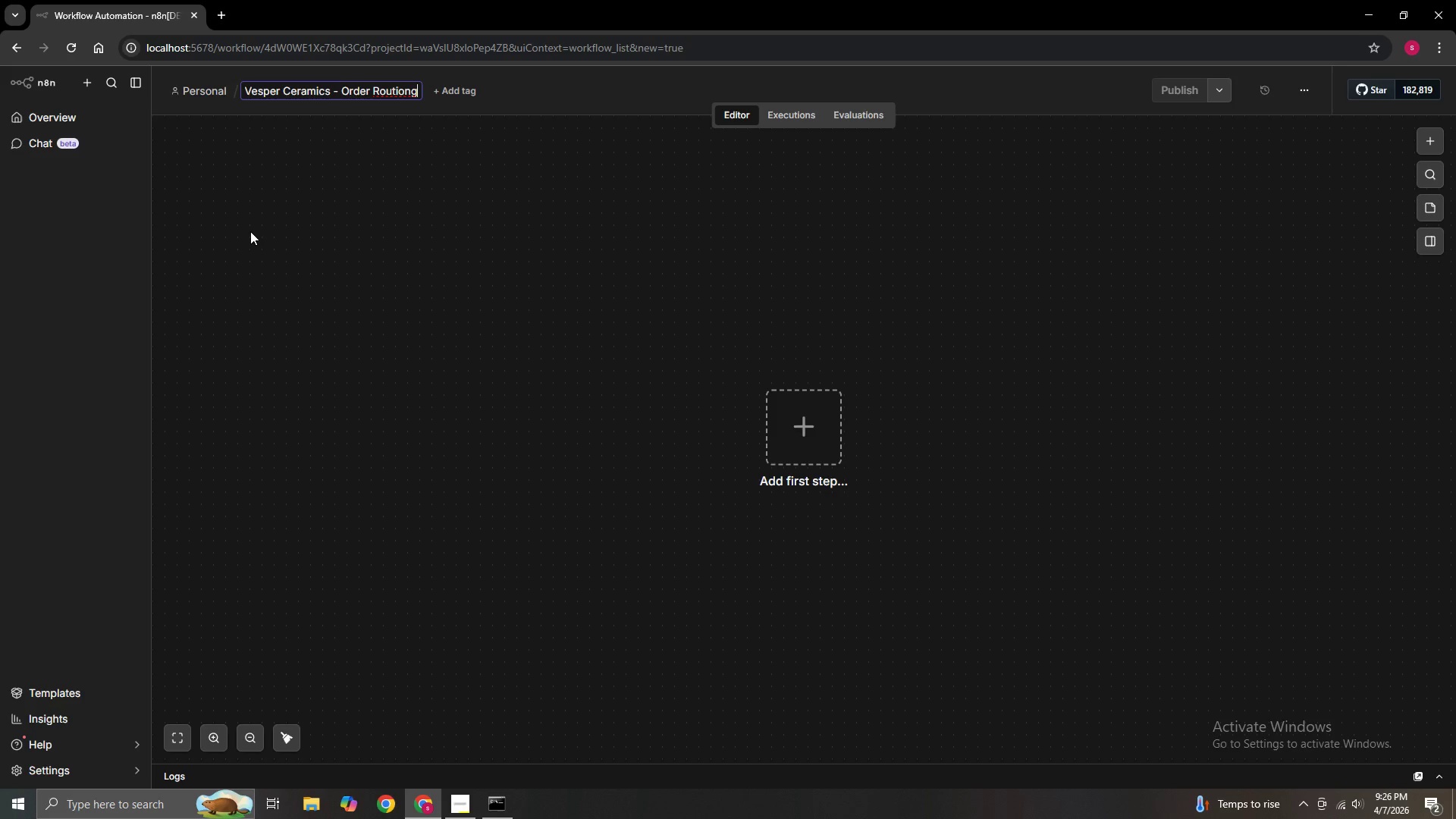 
left_click([250, 231])
 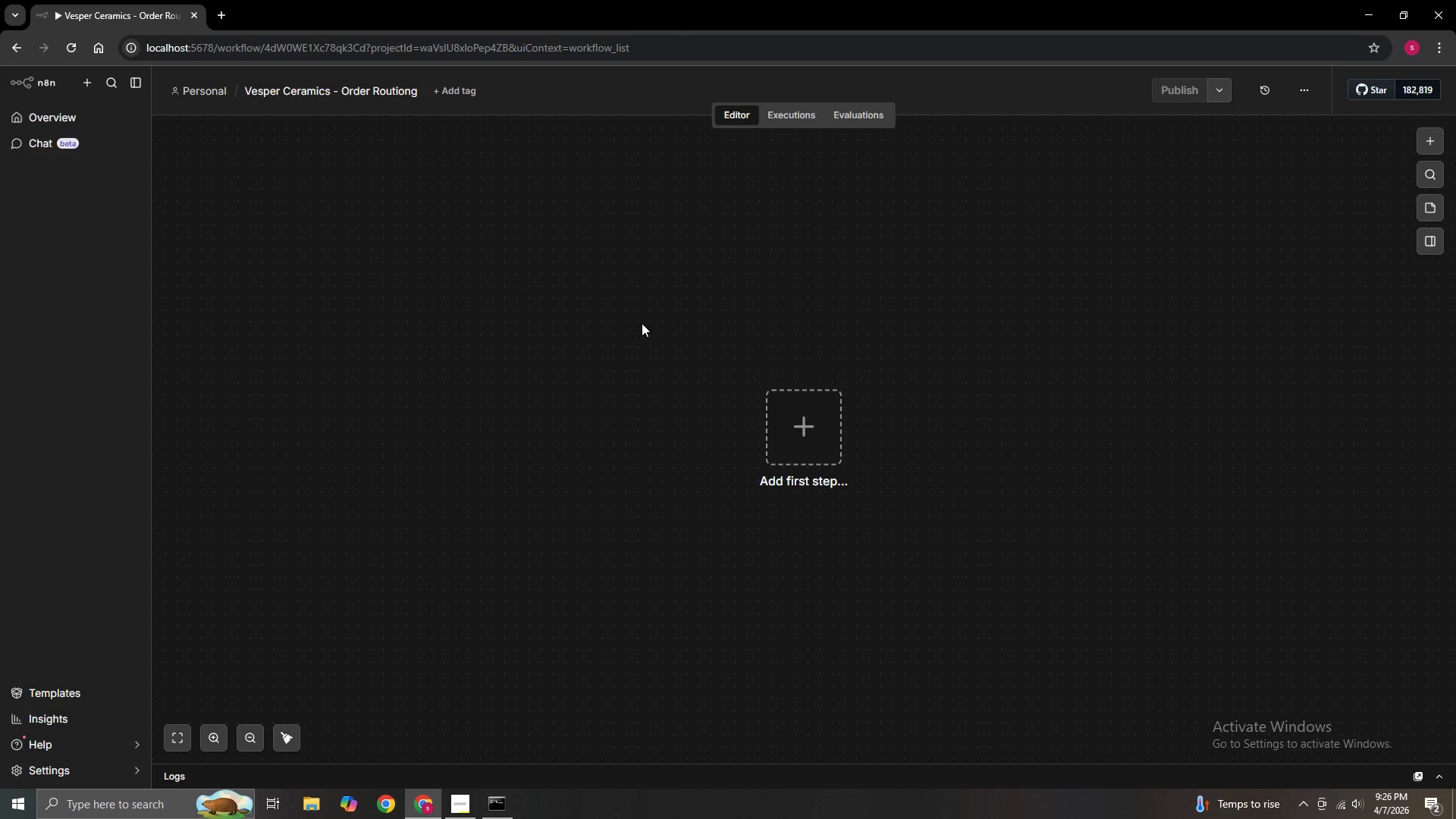 
left_click([798, 426])
 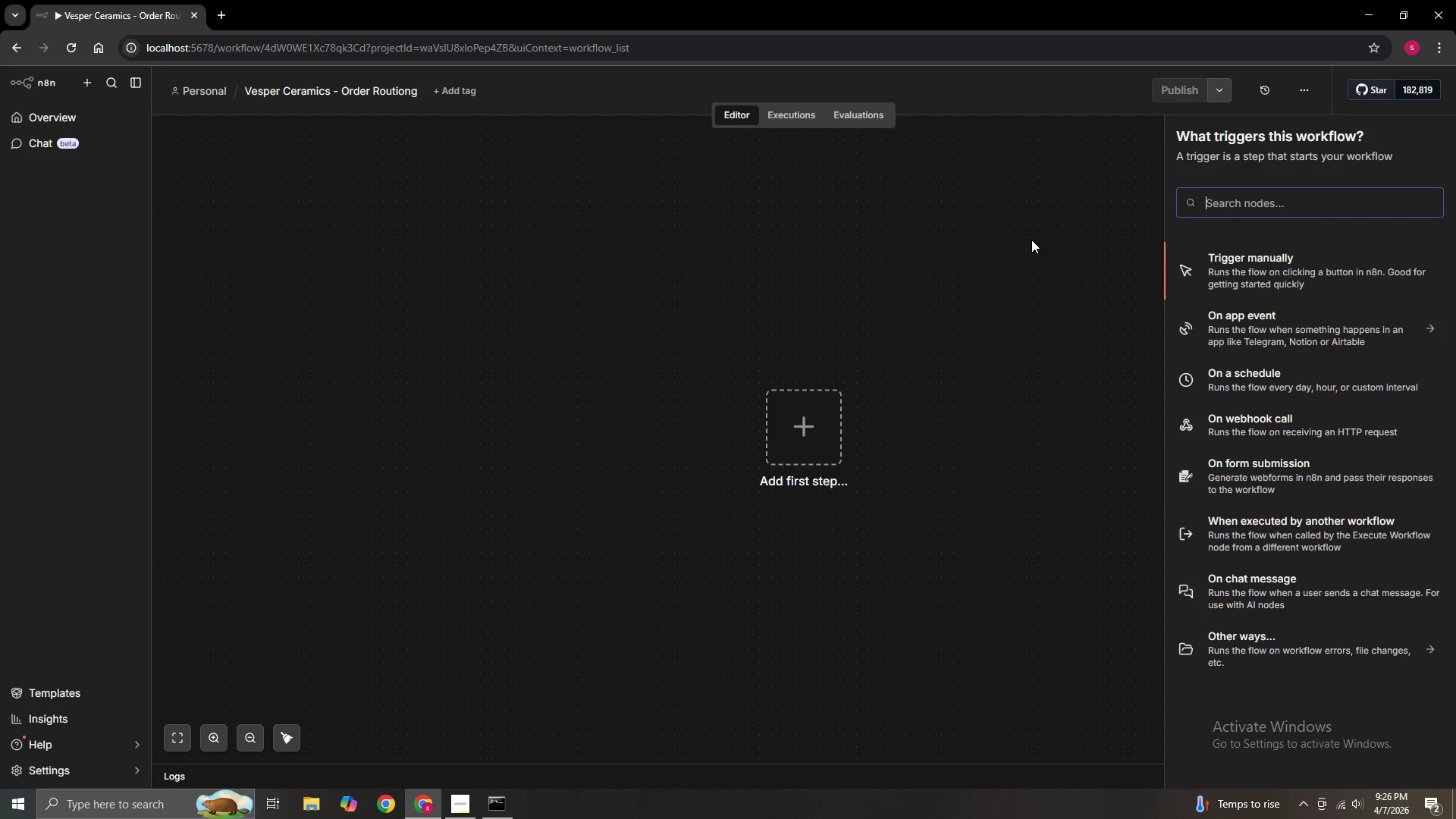 
type(webhook)
 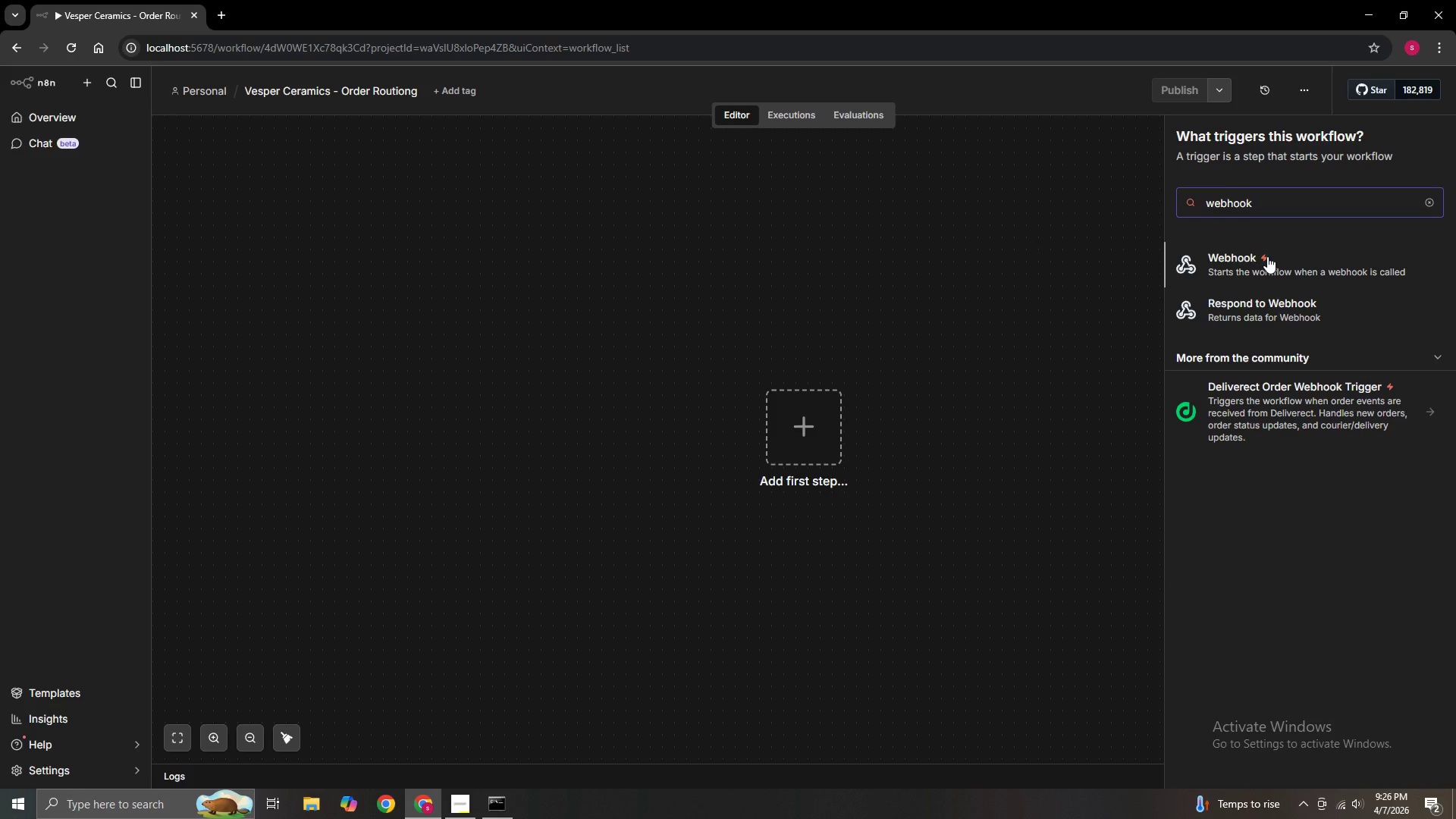 
left_click([1267, 256])
 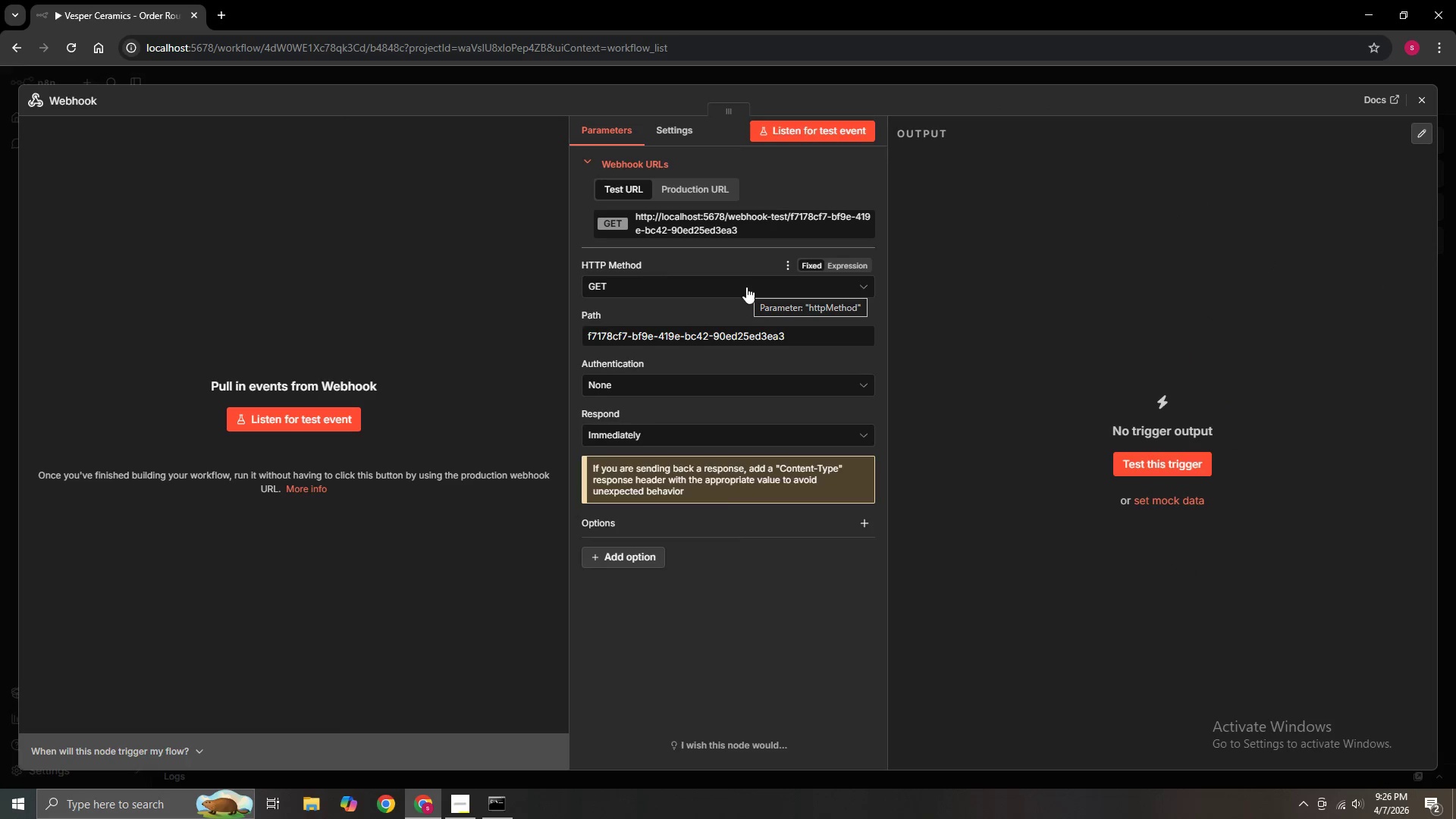 
wait(7.55)
 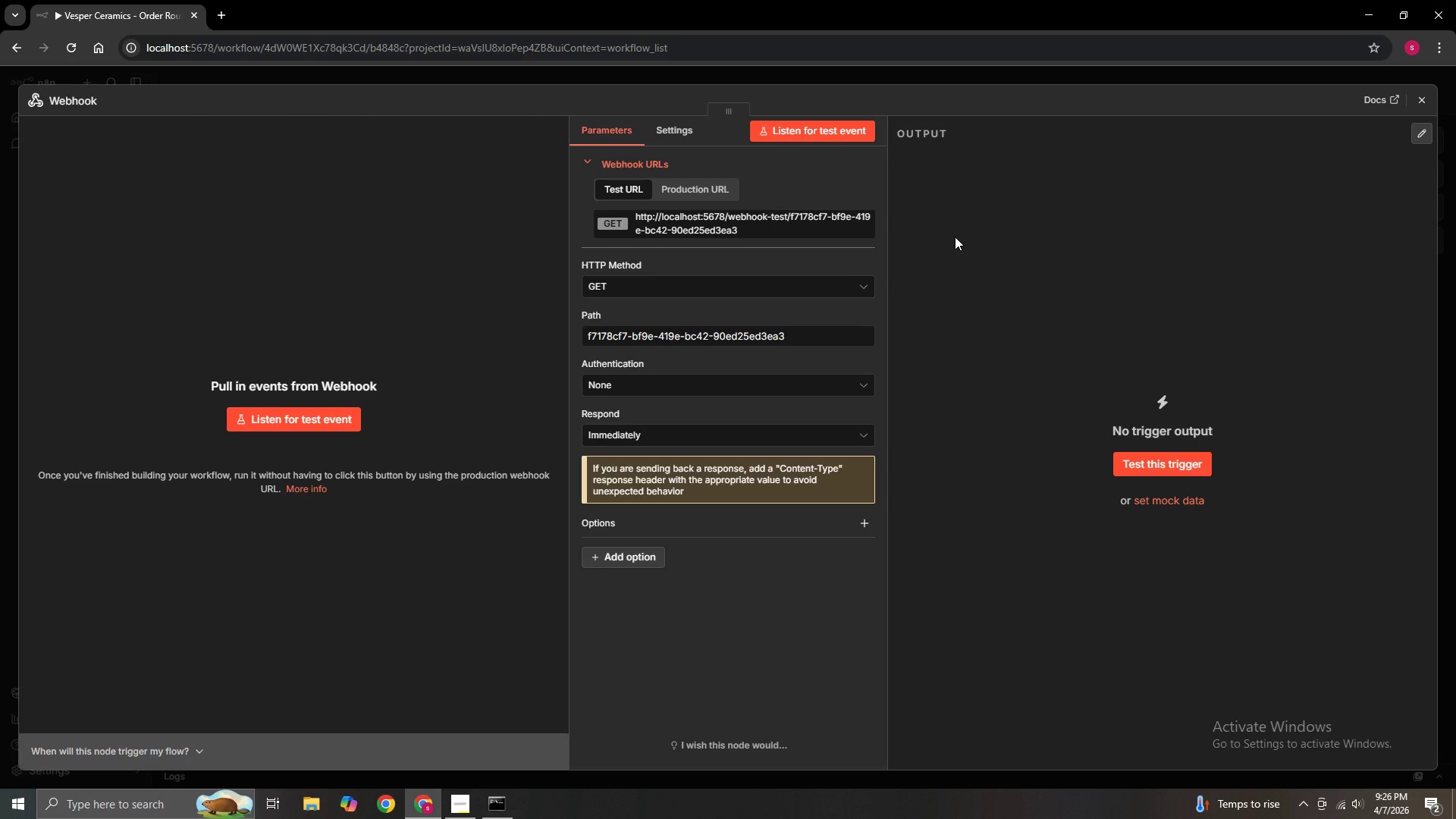 
left_click([746, 287])
 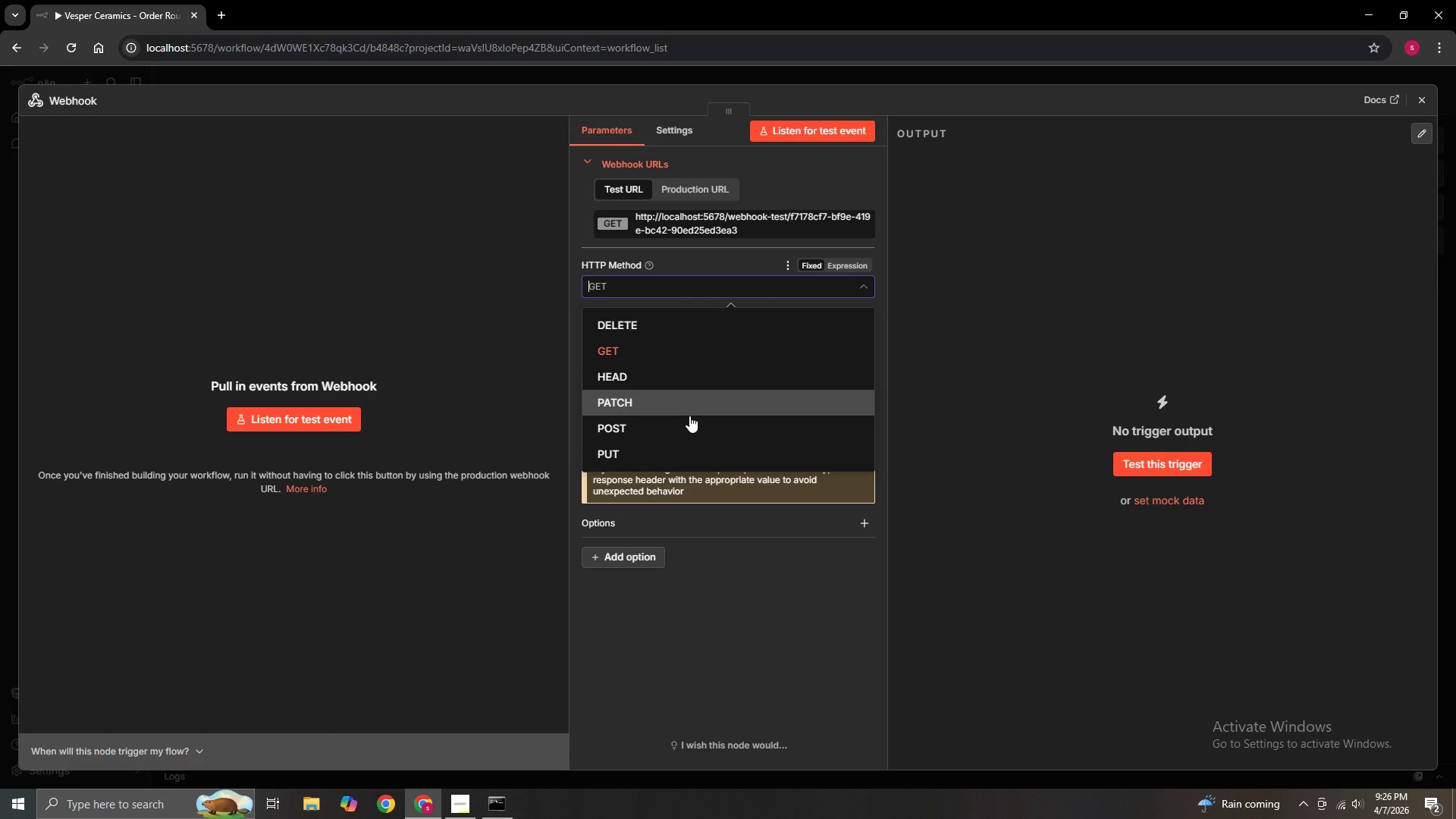 
left_click([686, 424])
 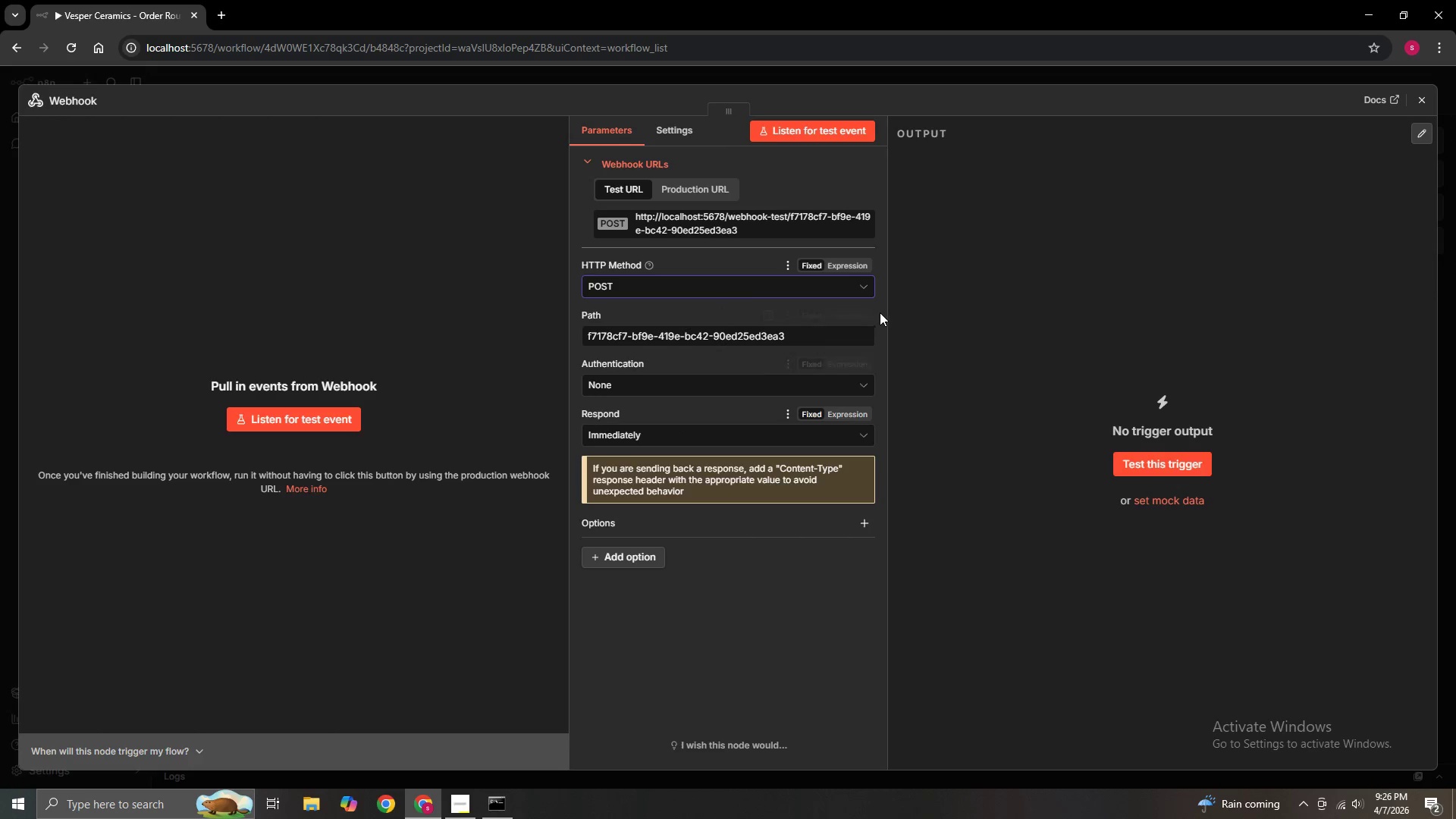 
left_click([821, 341])
 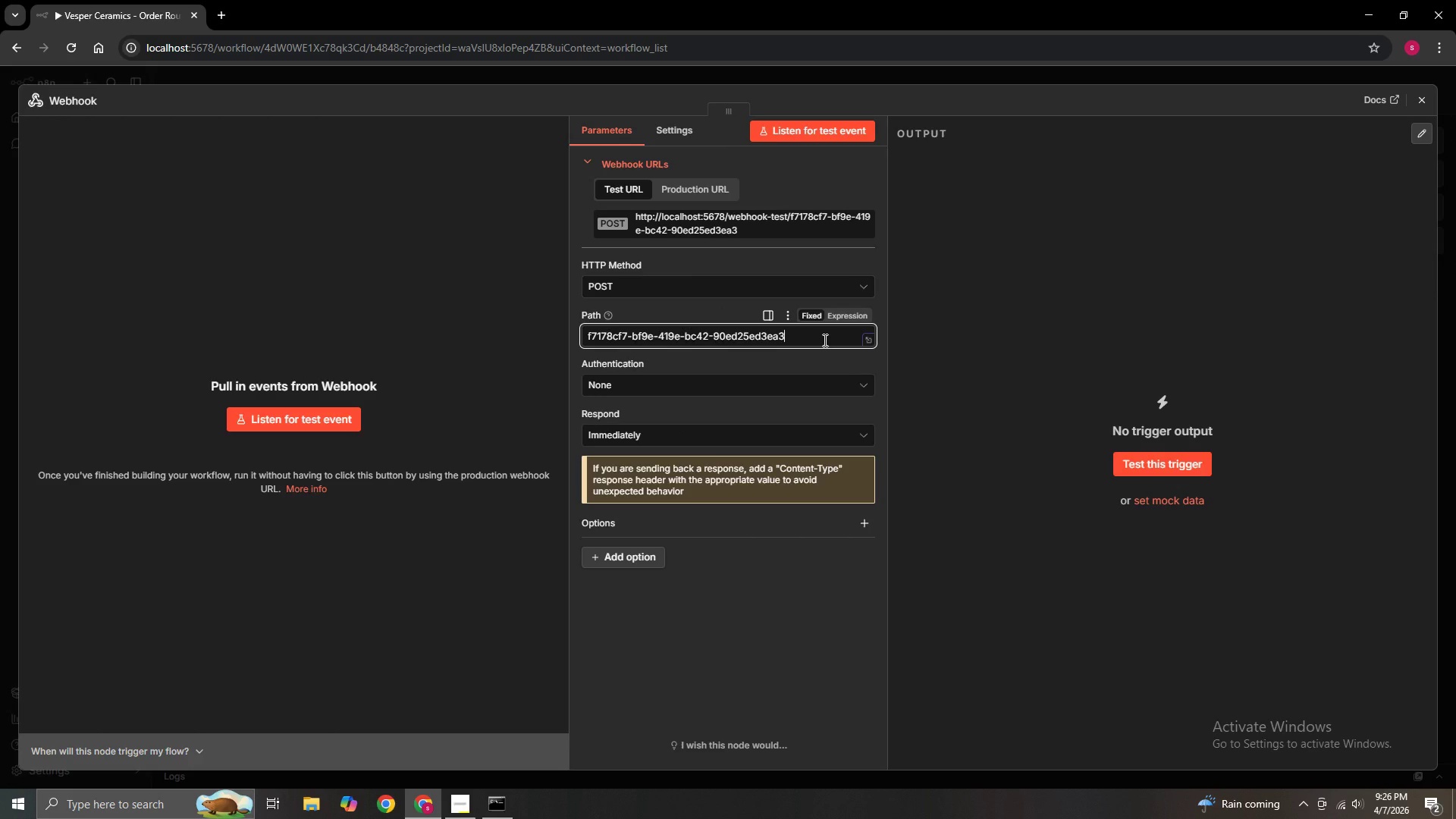 
hold_key(key=Backspace, duration=1.31)
 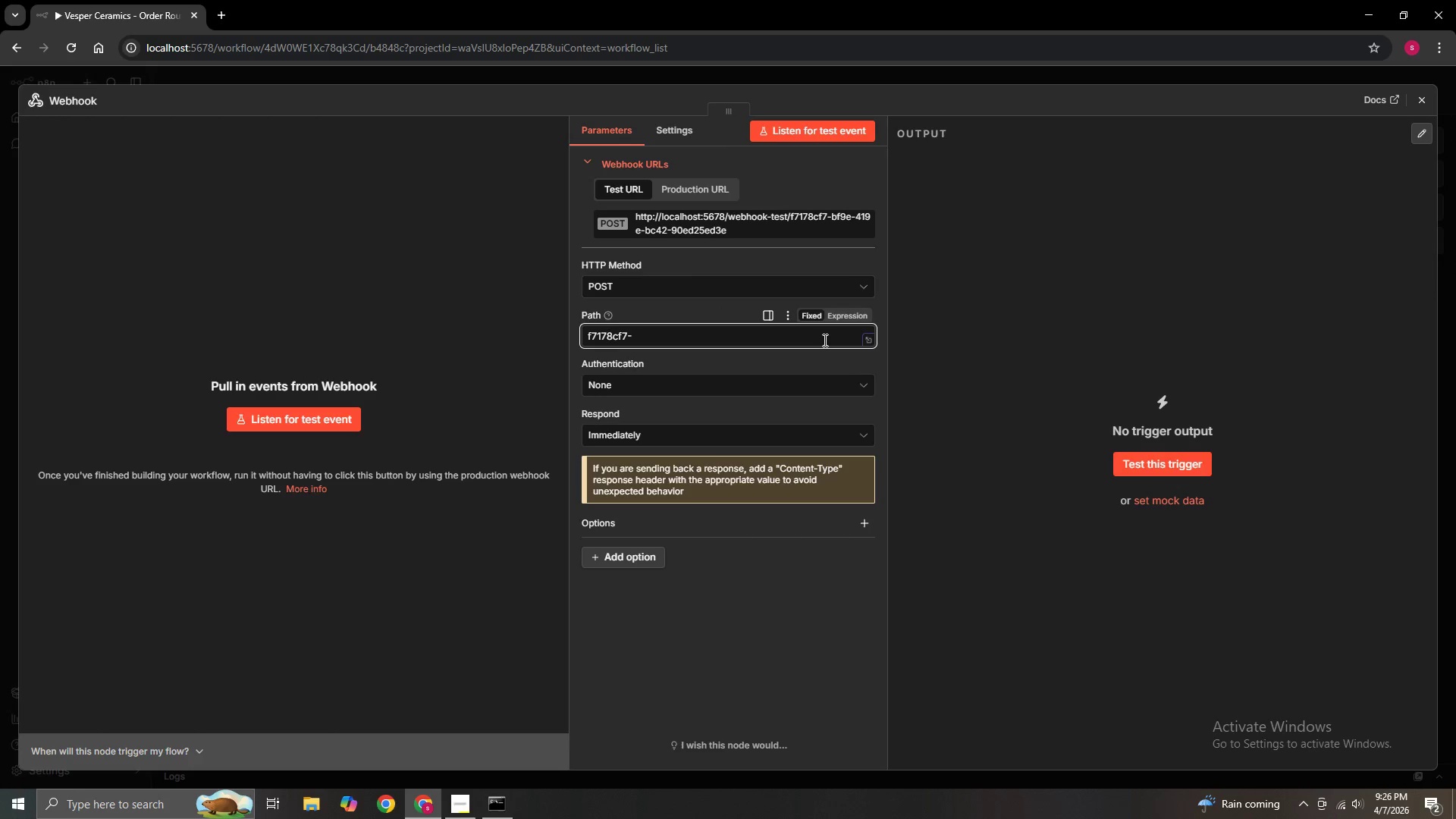 
key(Backspace)
 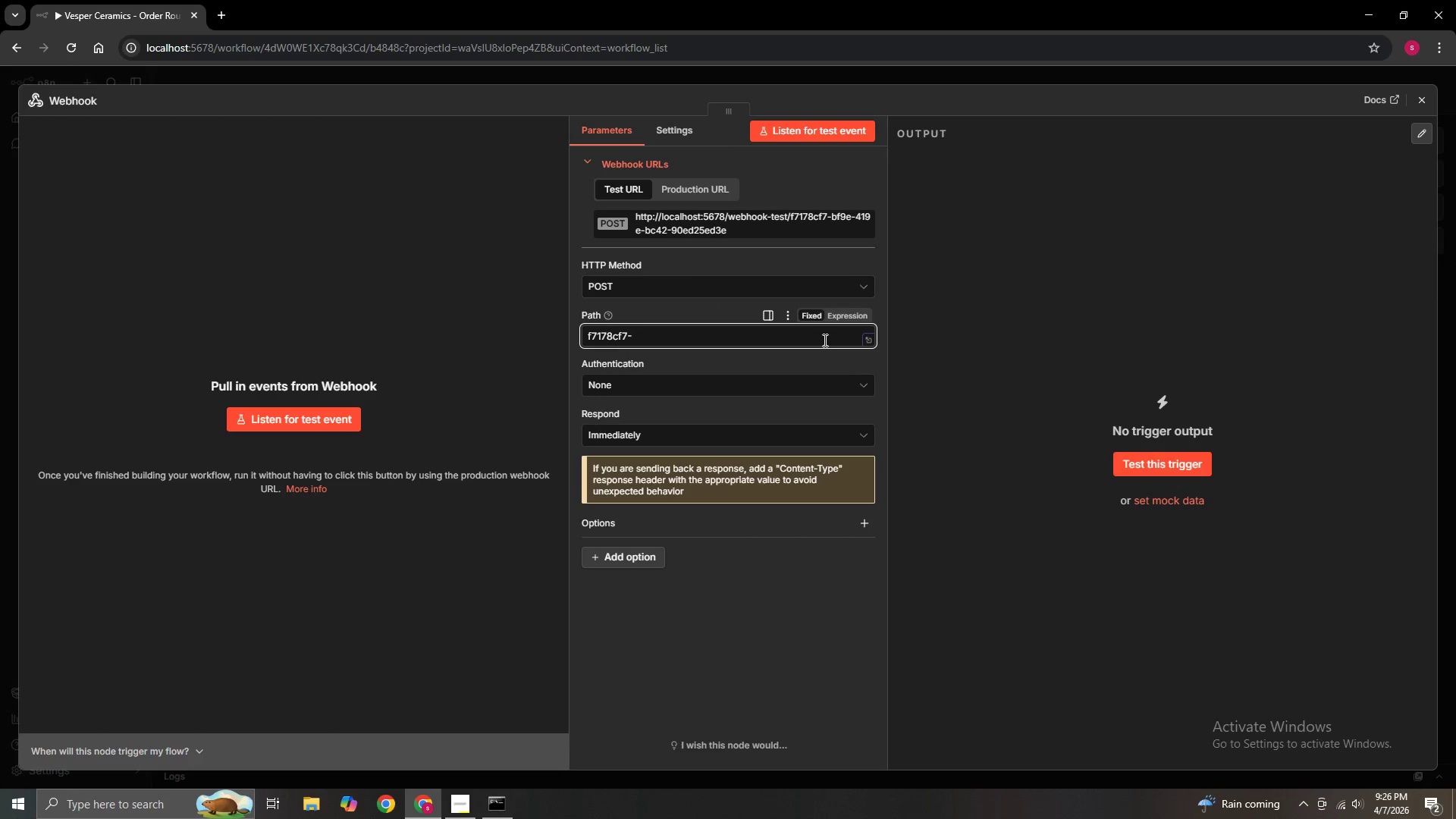 
key(Backspace)
 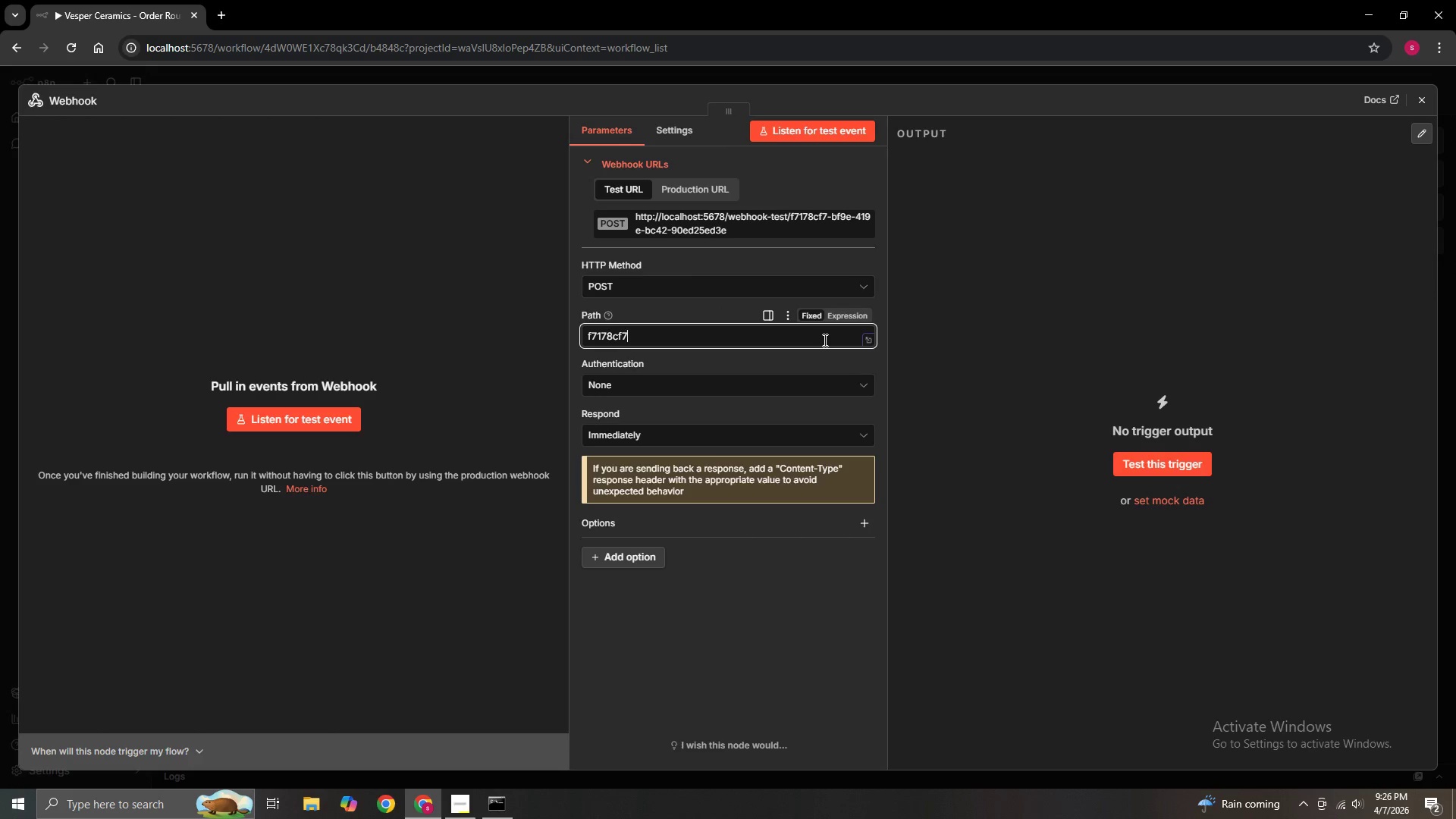 
key(Backspace)
 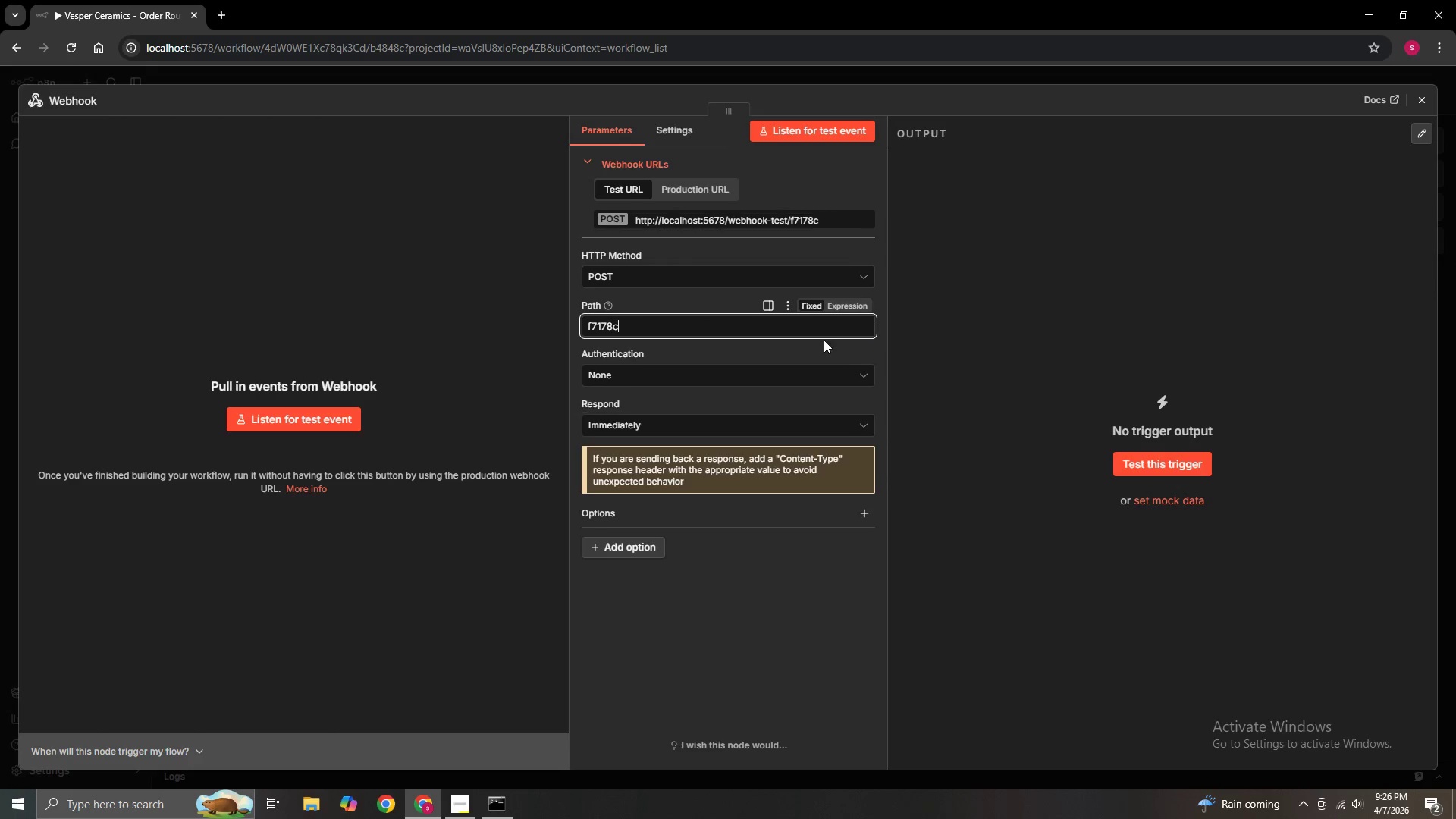 
key(Backspace)
 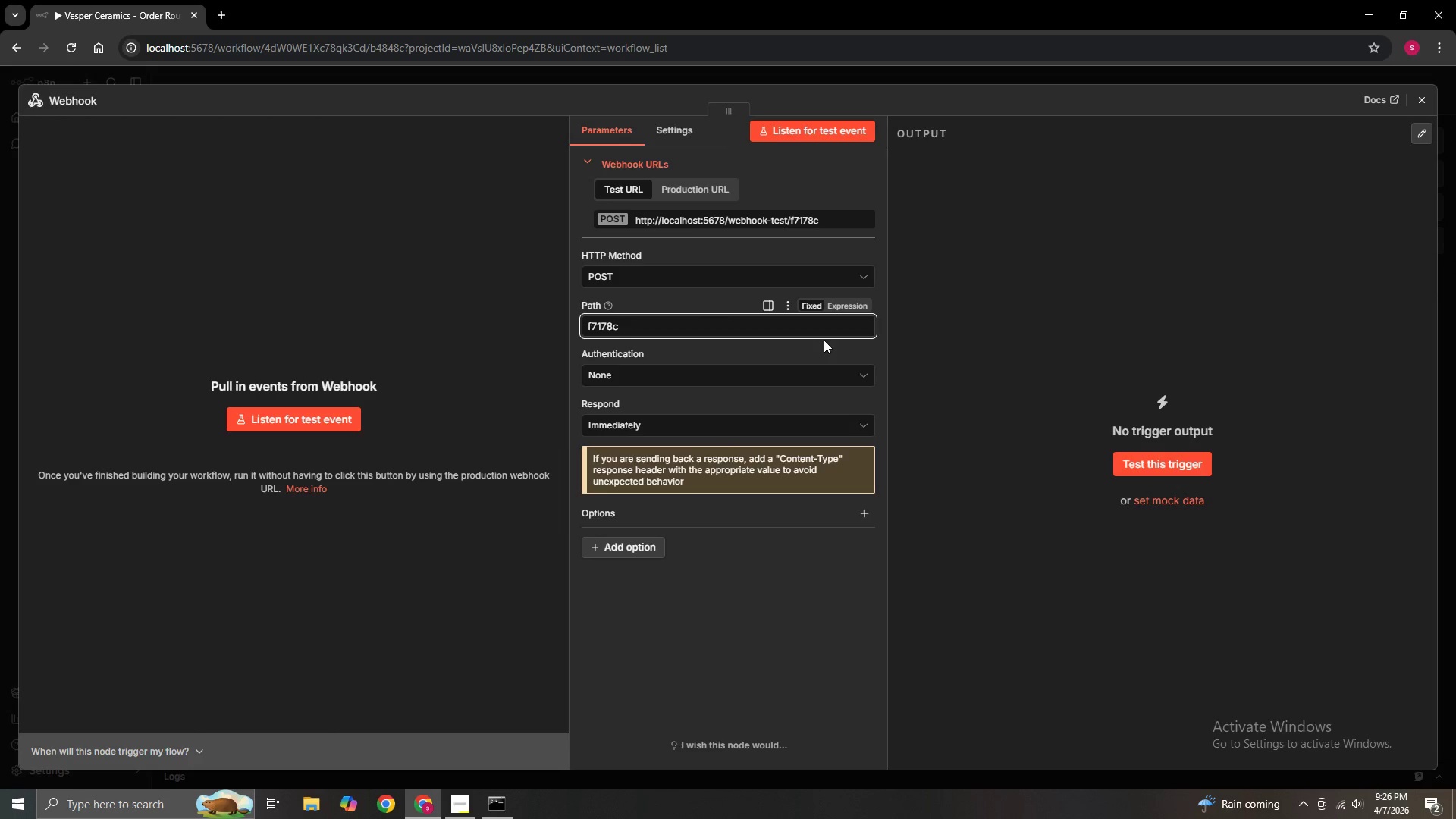 
key(Backspace)
 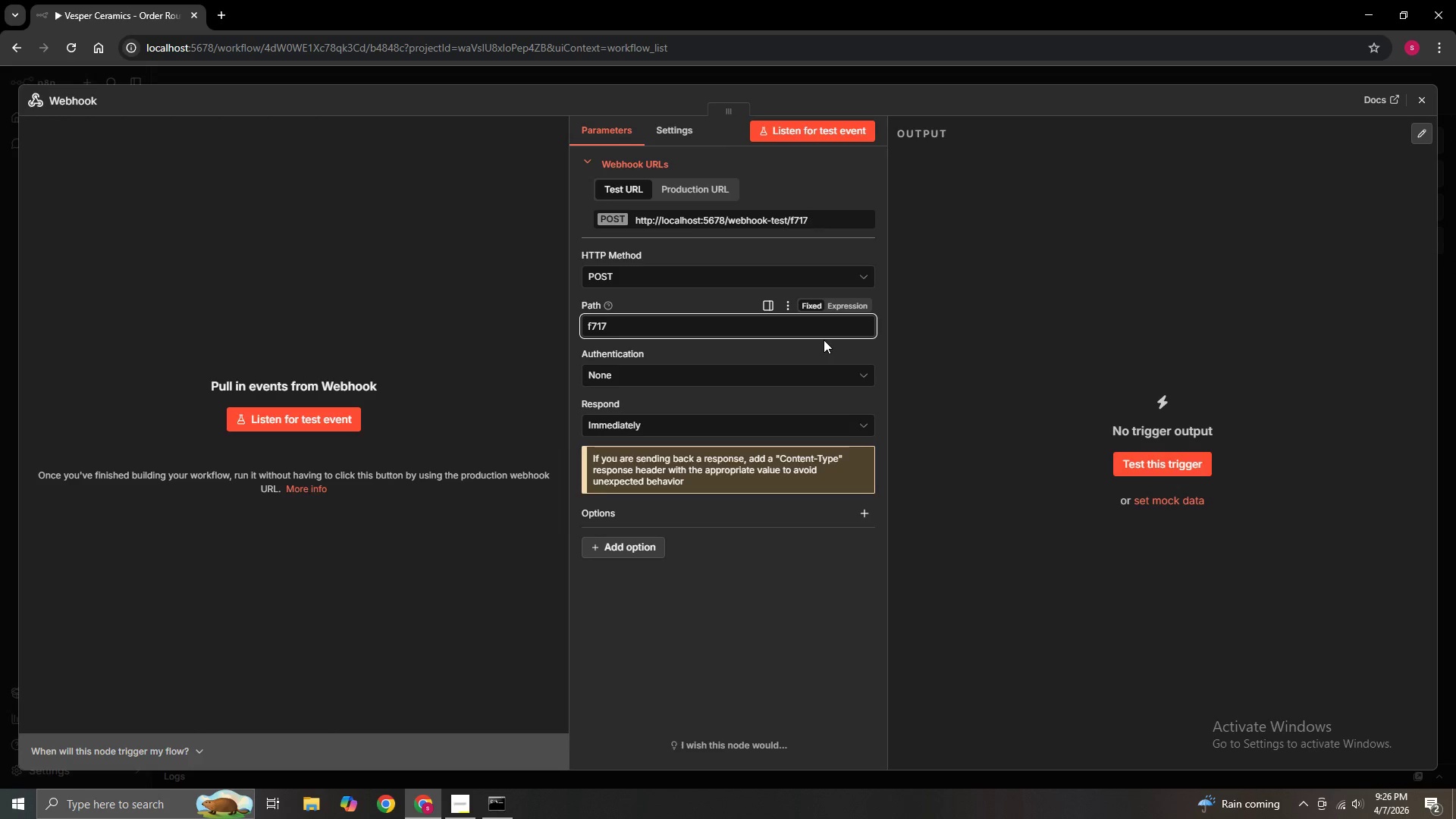 
key(Backspace)
 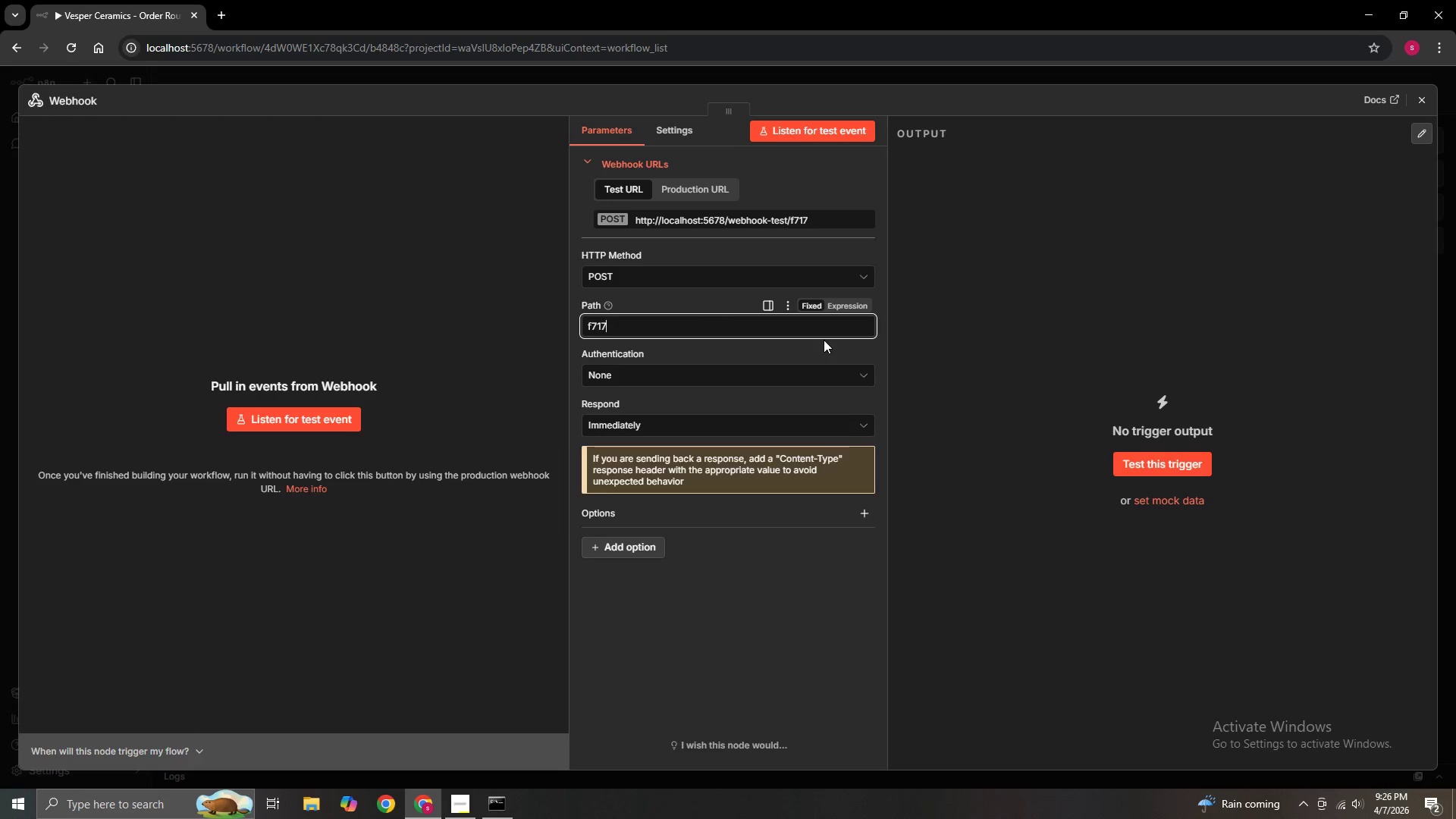 
key(Backspace)
 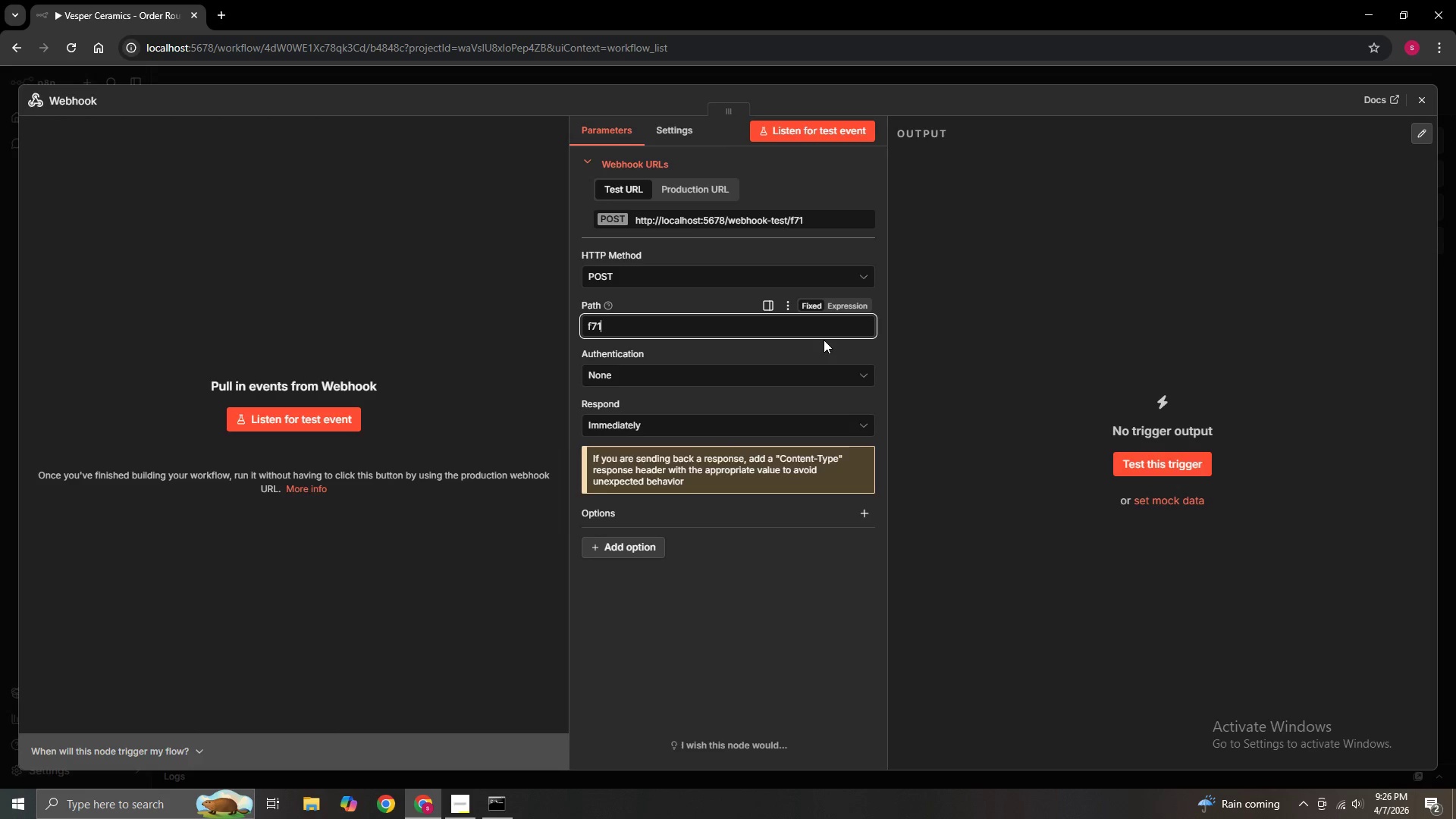 
key(Backspace)
 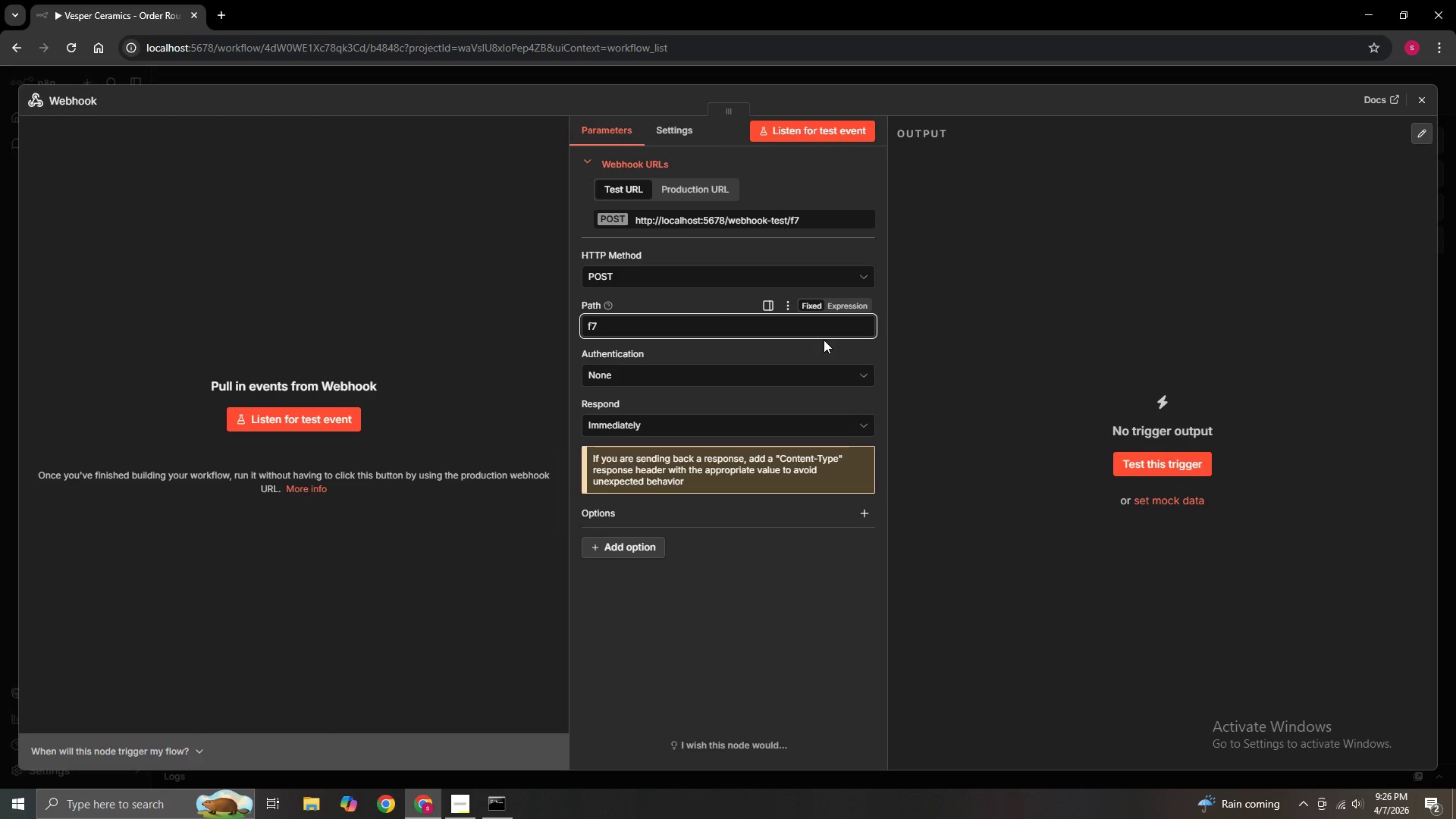 
key(Backspace)
 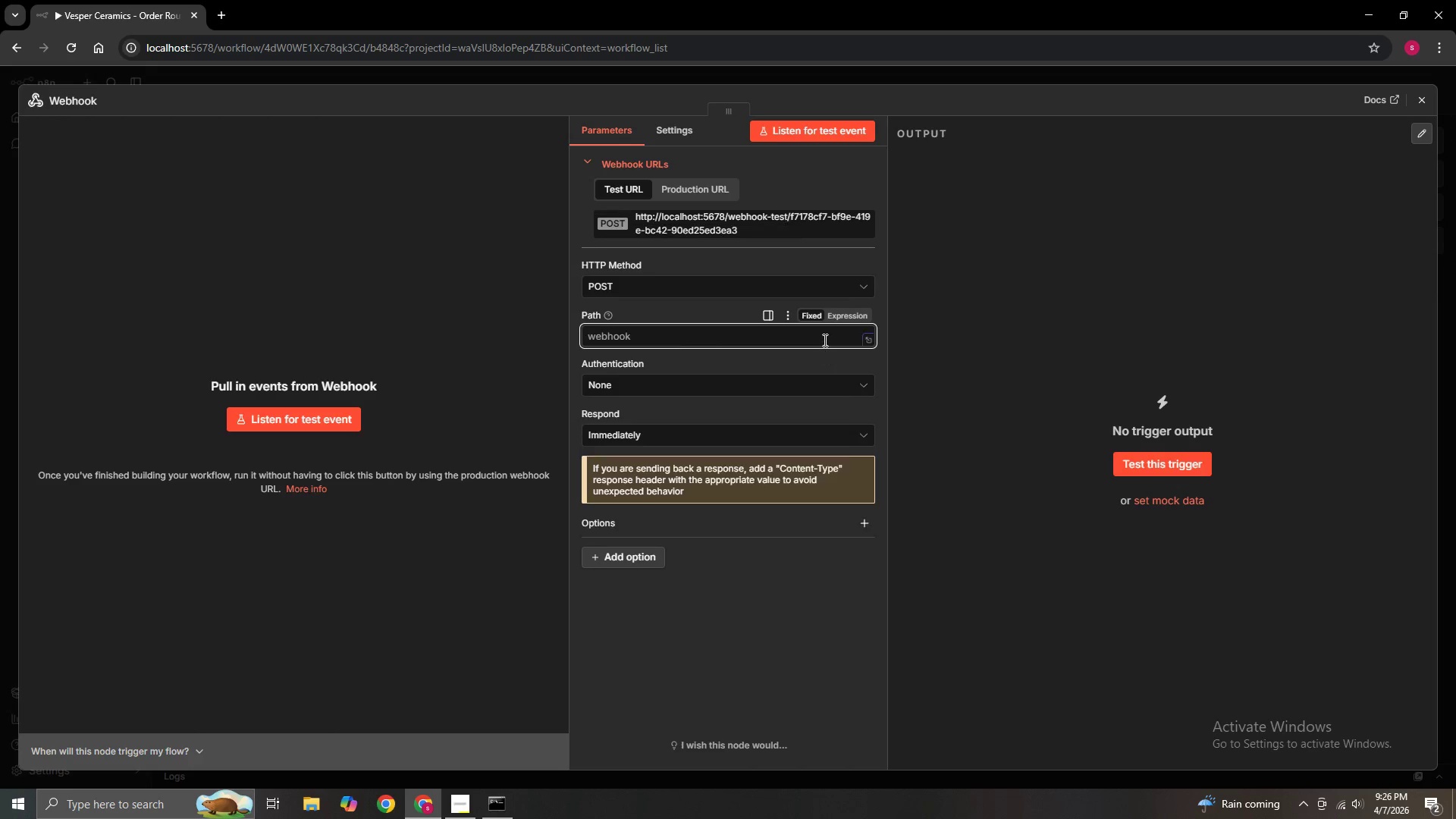 
key(Backspace)
 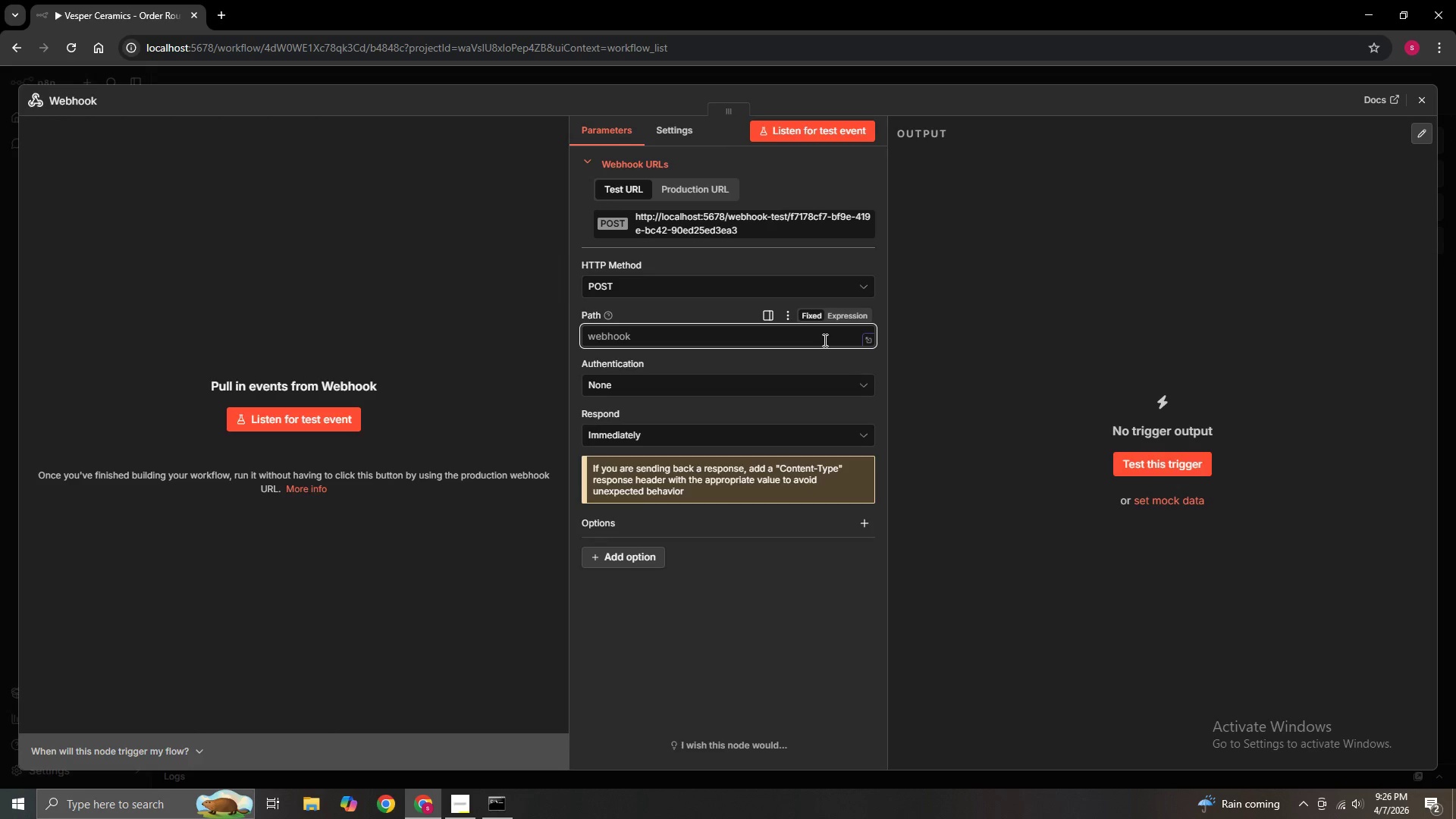 
key(Shift+V)
 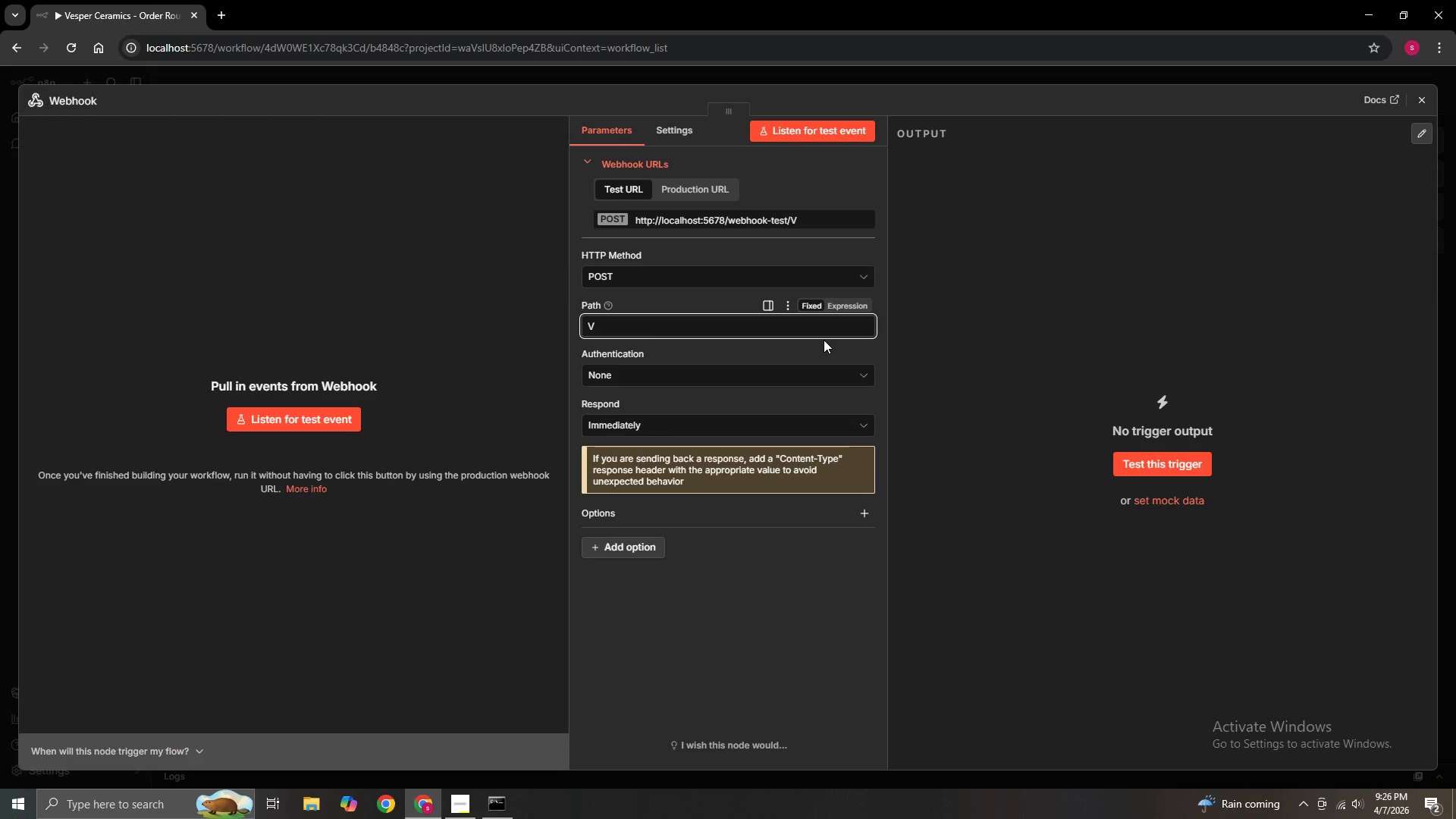 
wait(5.08)
 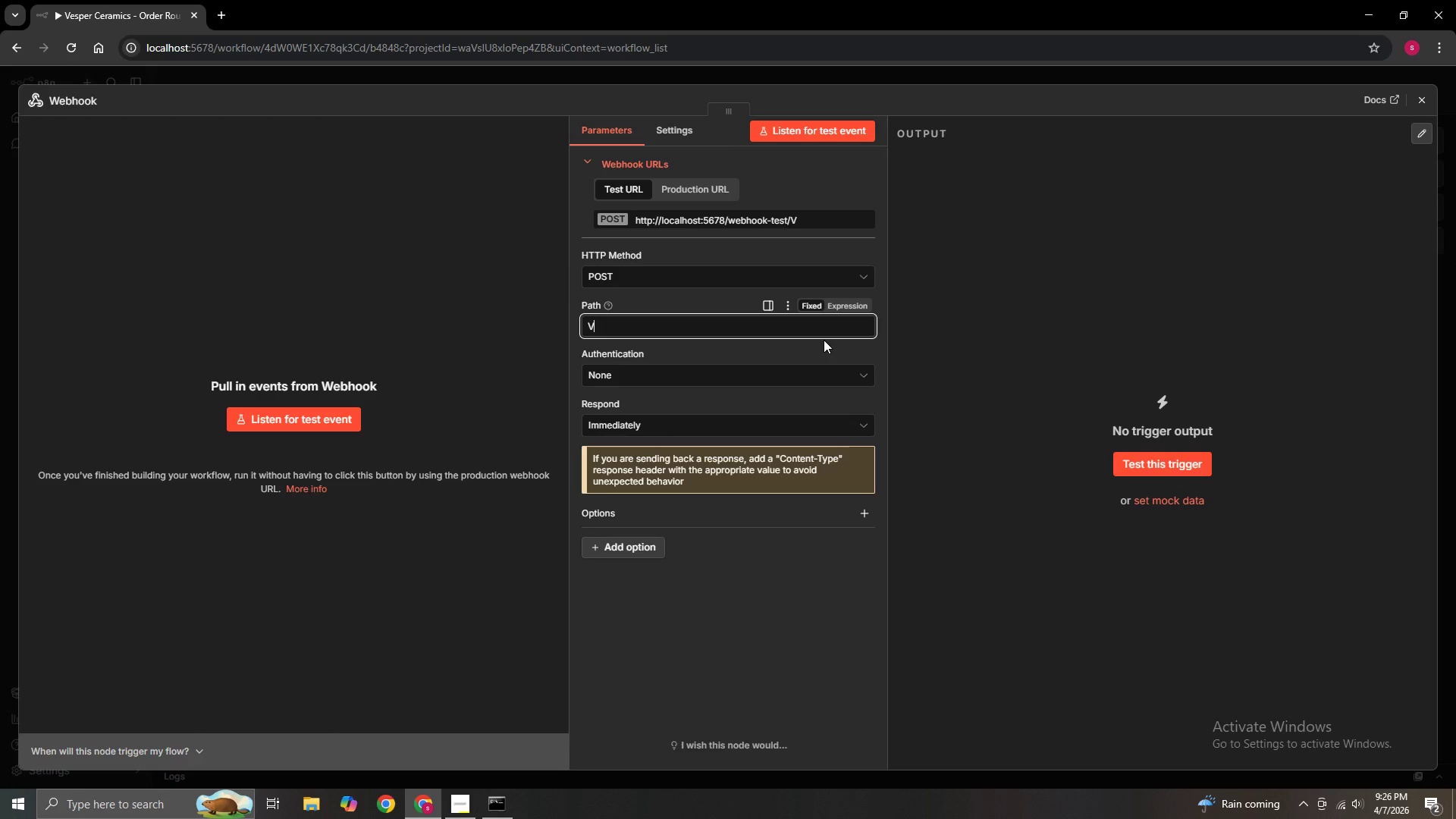 
key(Backspace)
type(vesper)
 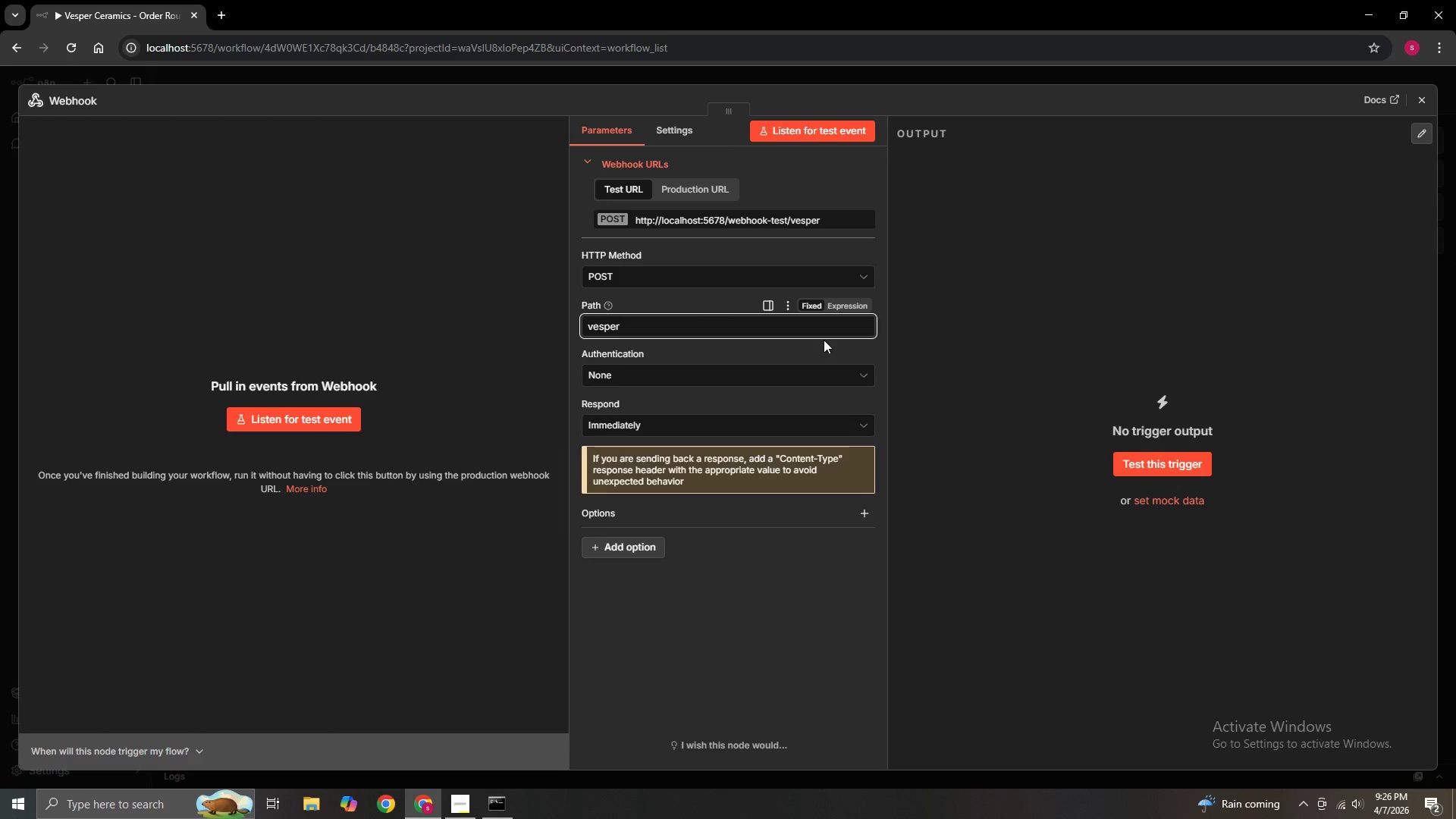 
wait(7.8)
 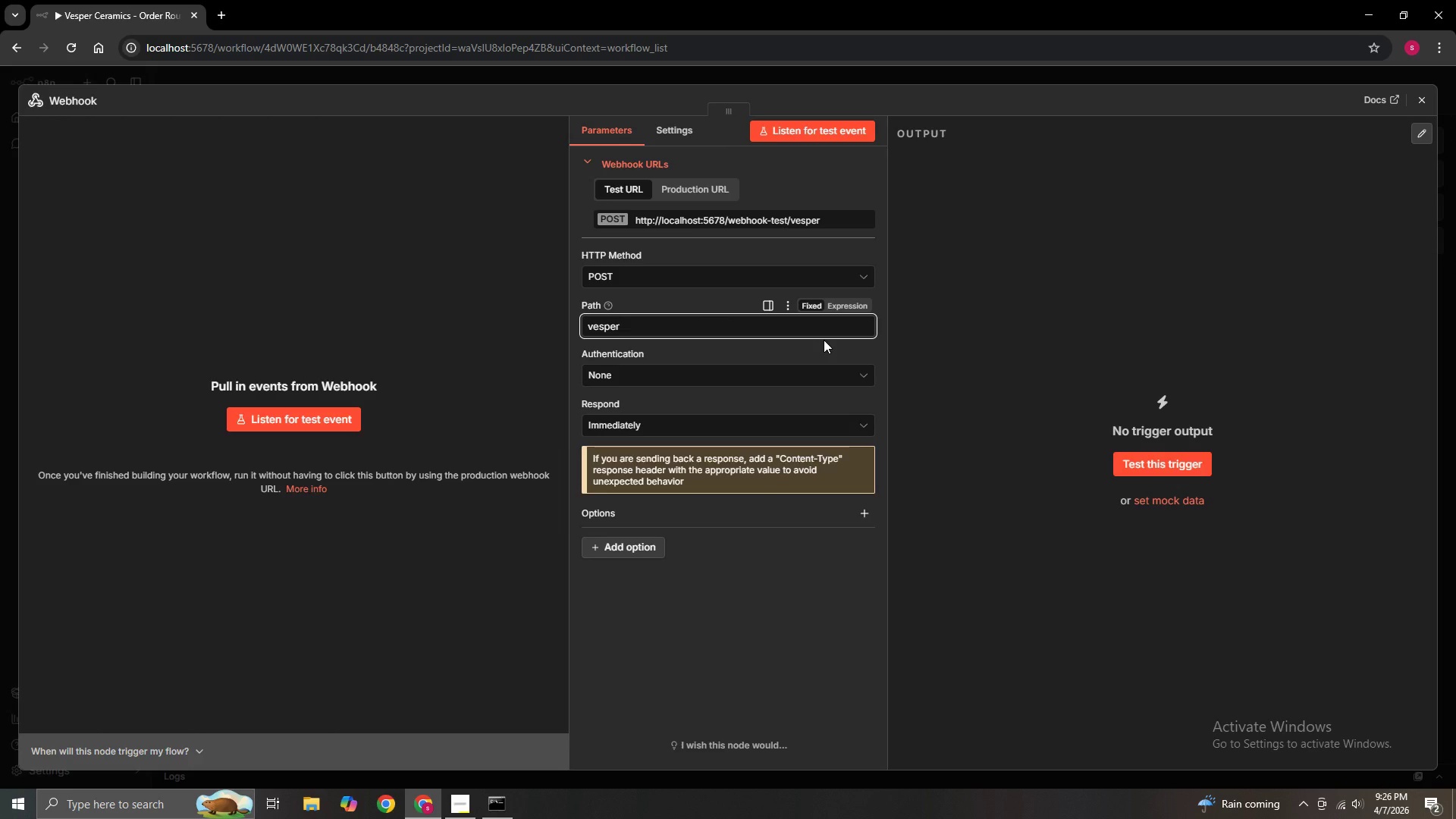 
hold_key(key=ShiftLeft, duration=1.5)
 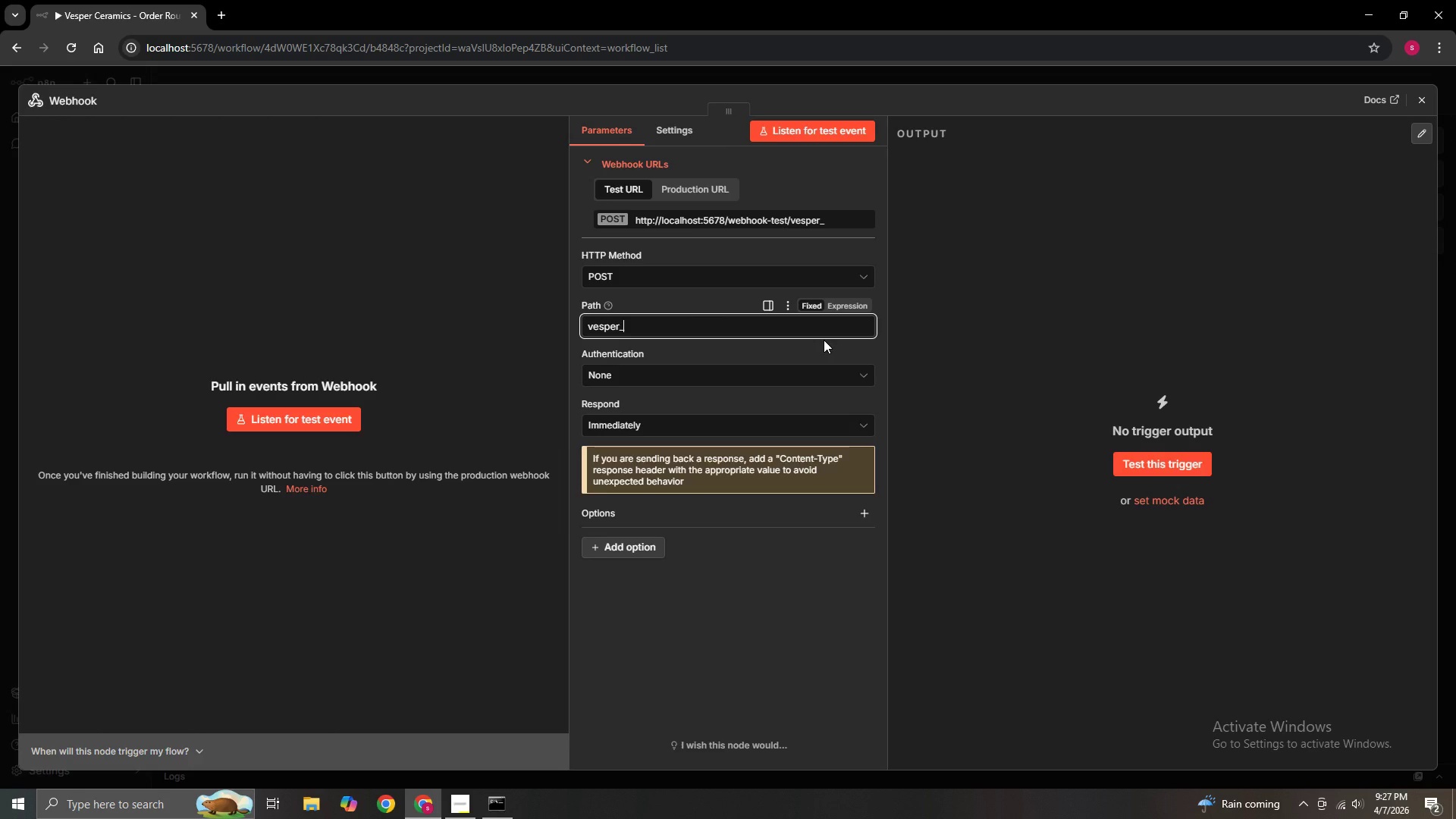 
type(_)
key(Backspace)
type(-o)
key(Backspace)
type(intake)
 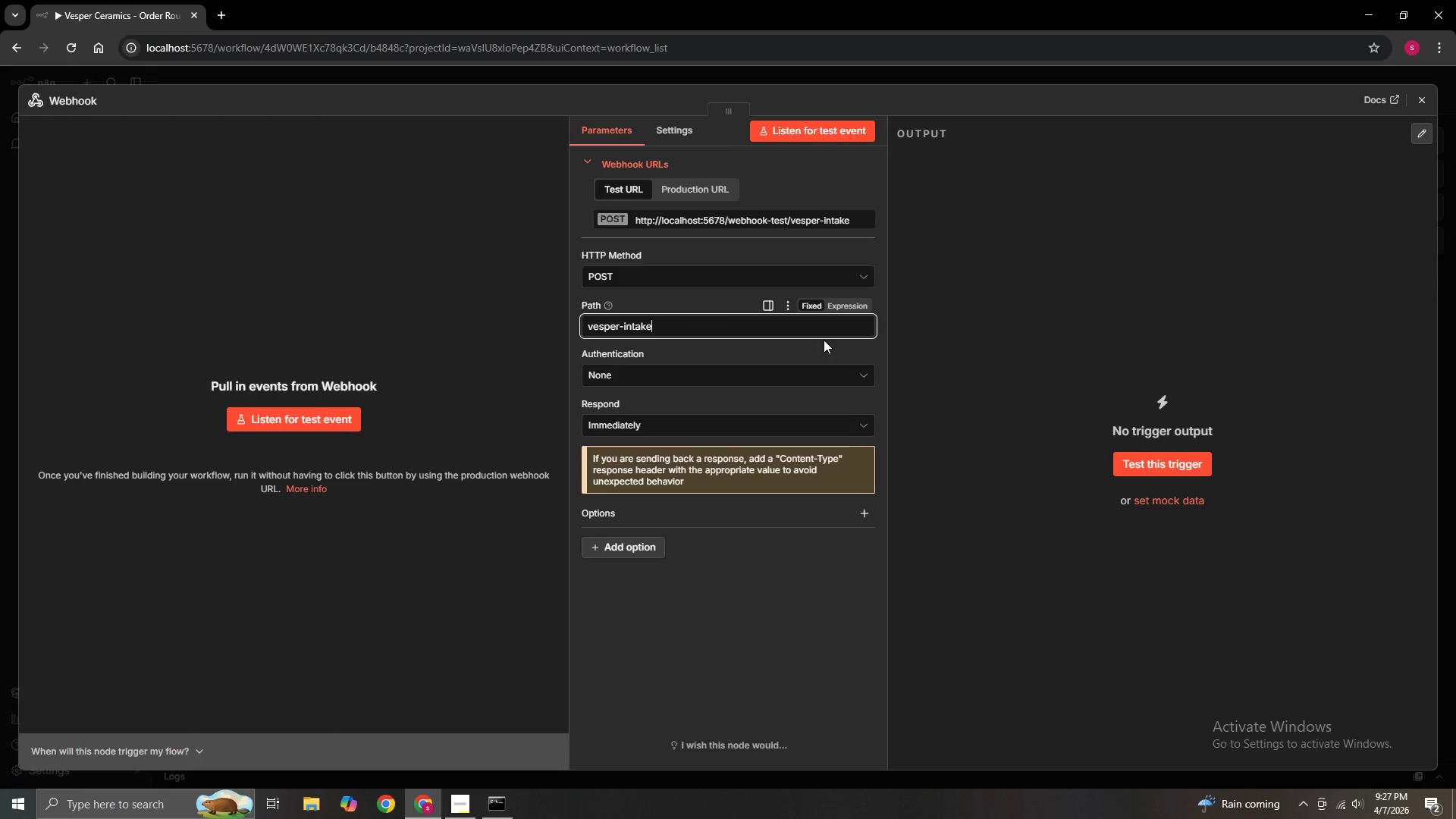 
wait(5.84)
 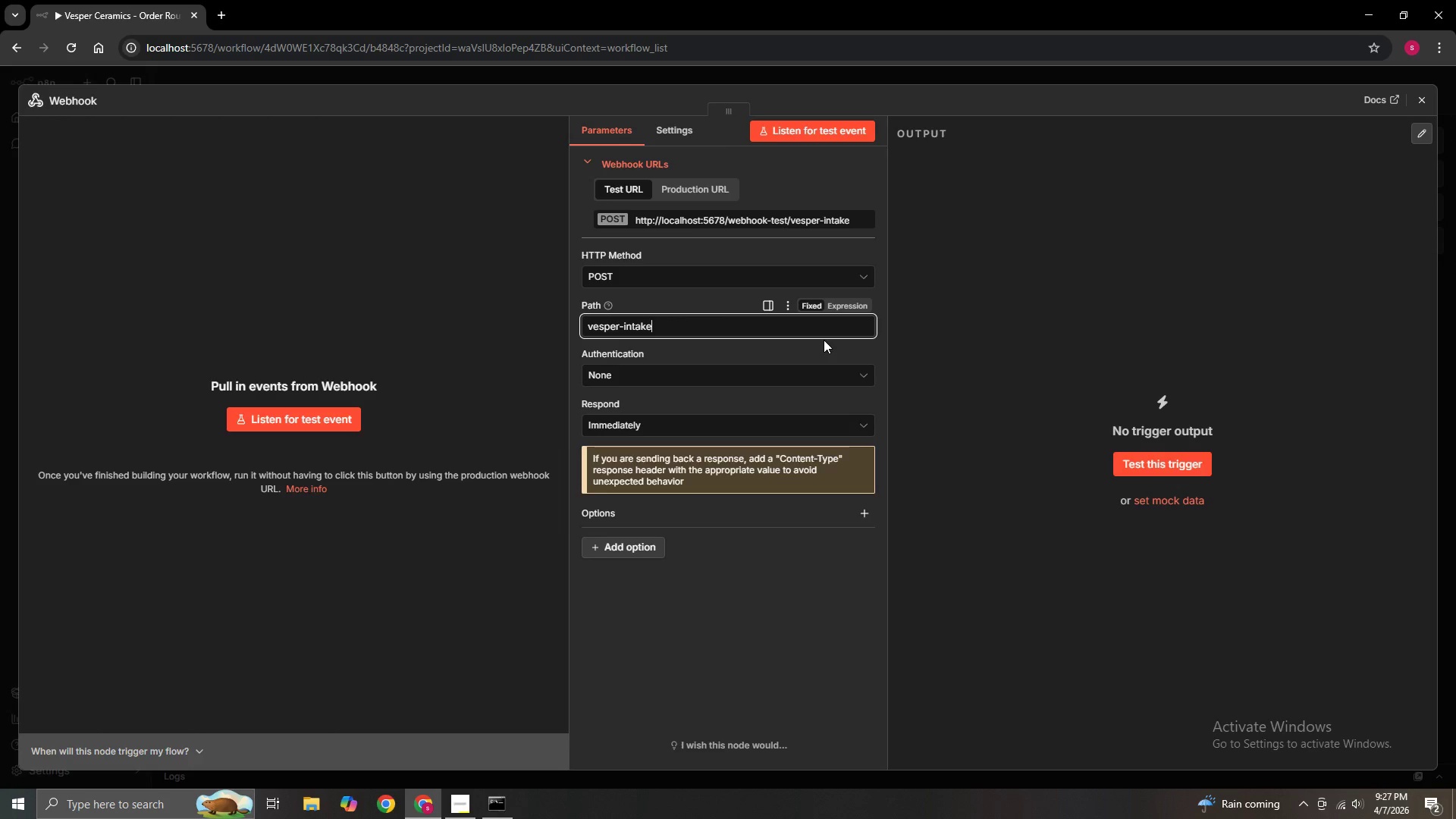 
left_click([720, 405])
 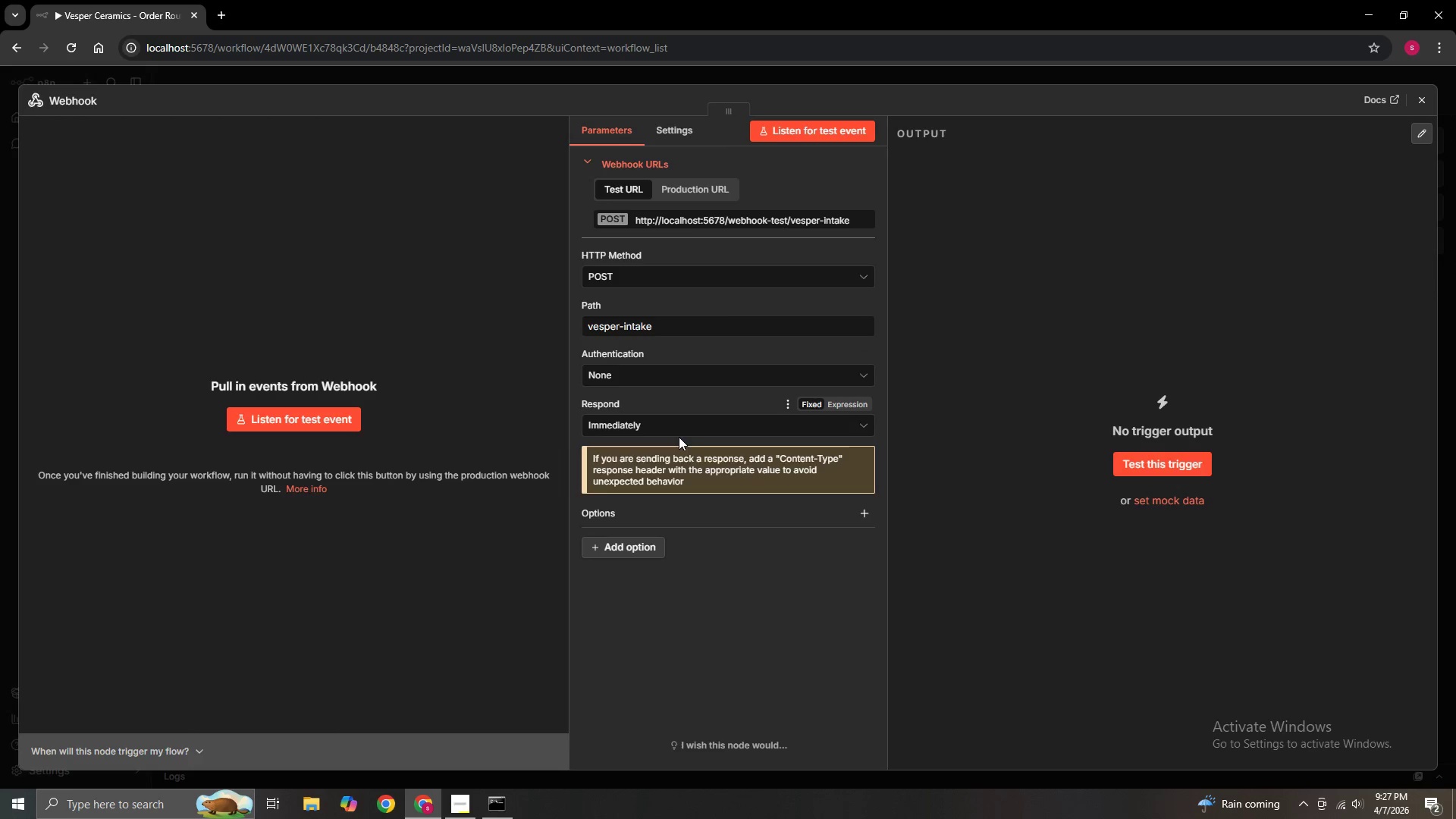 
left_click([692, 425])
 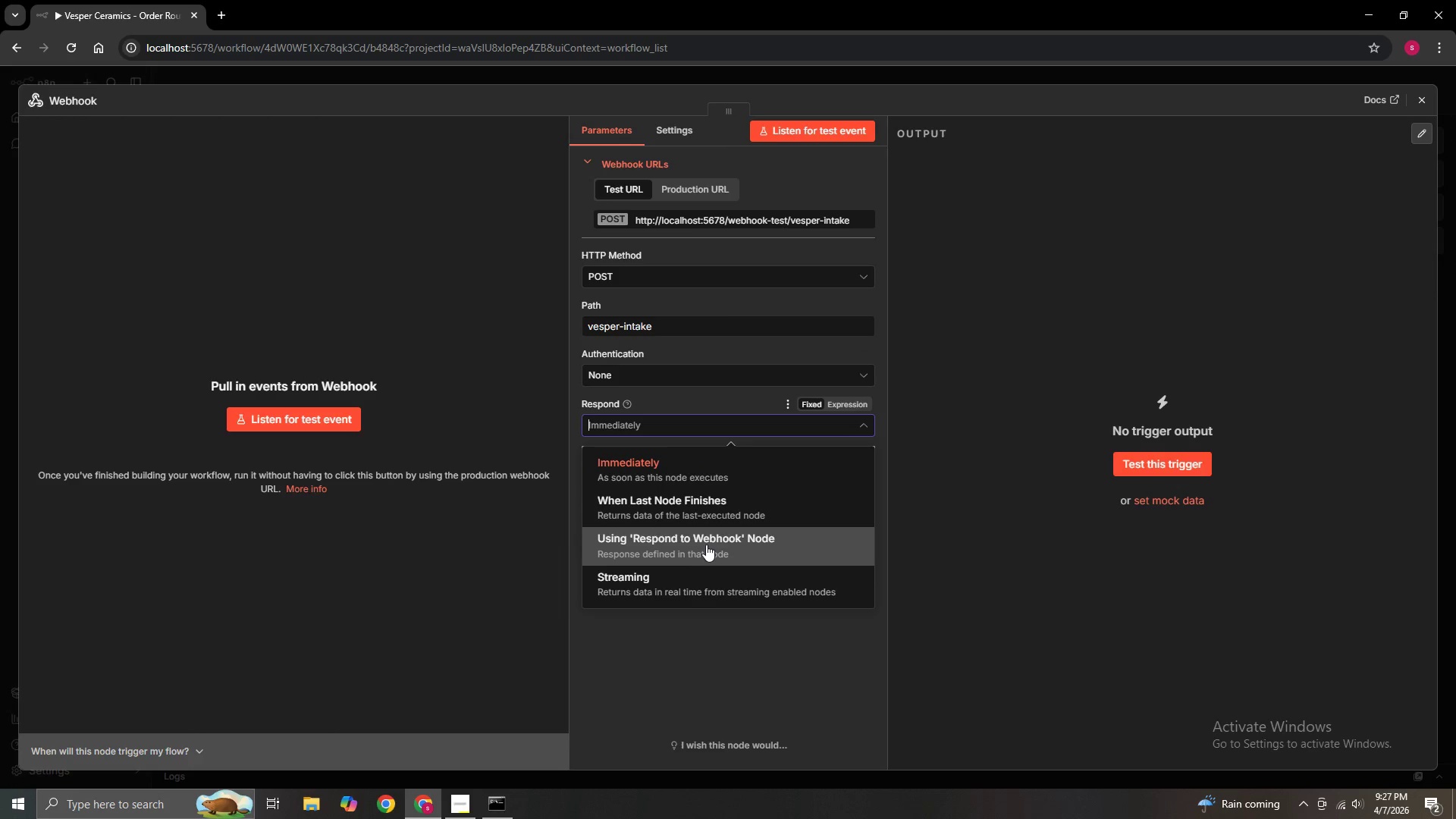 
left_click([706, 548])
 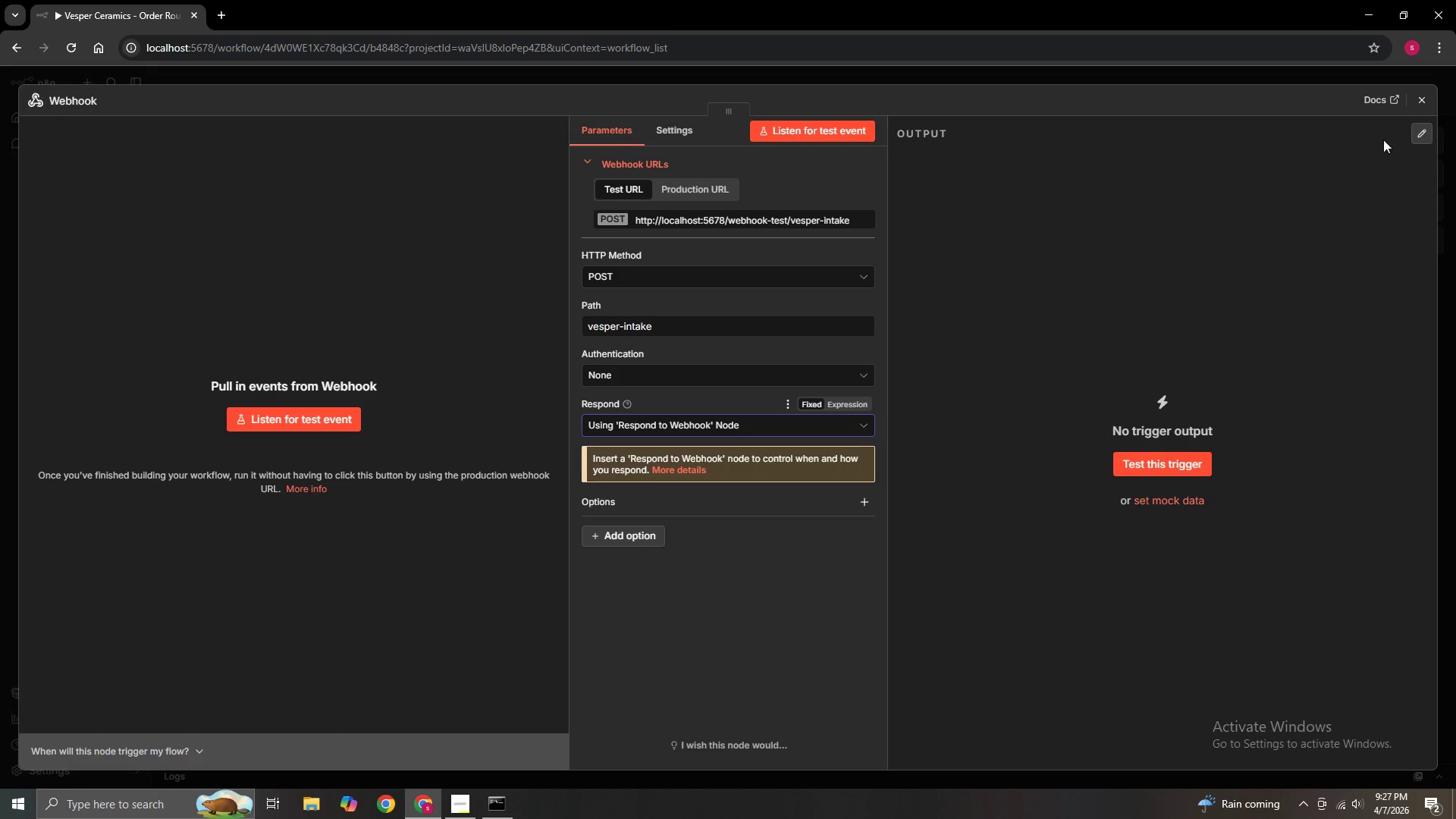 
left_click([1431, 107])
 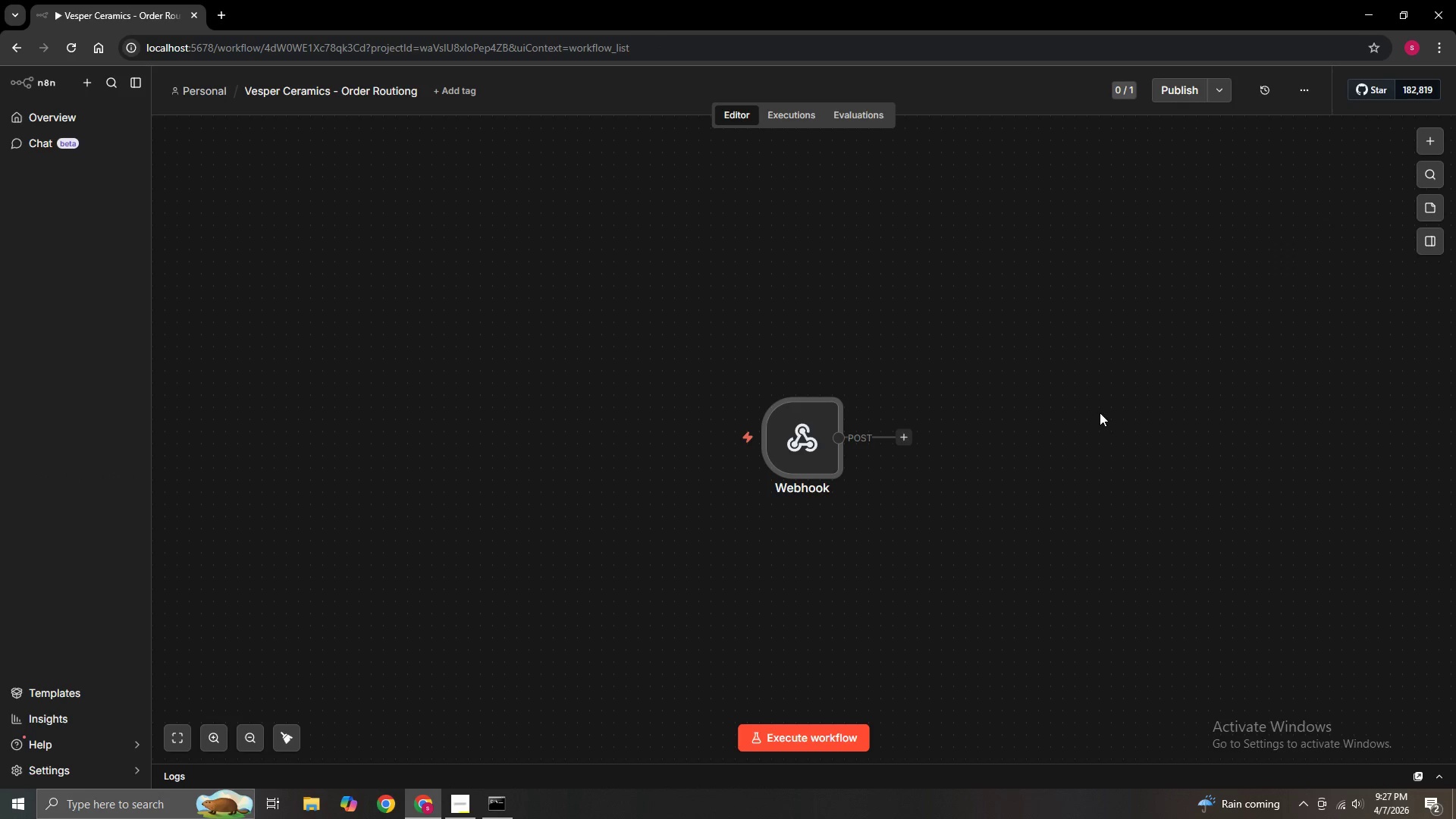 
hold_key(key=ControlLeft, duration=0.91)
left_click_drag(start_coordinate=[1100, 413], to_coordinate=[1007, 414])
 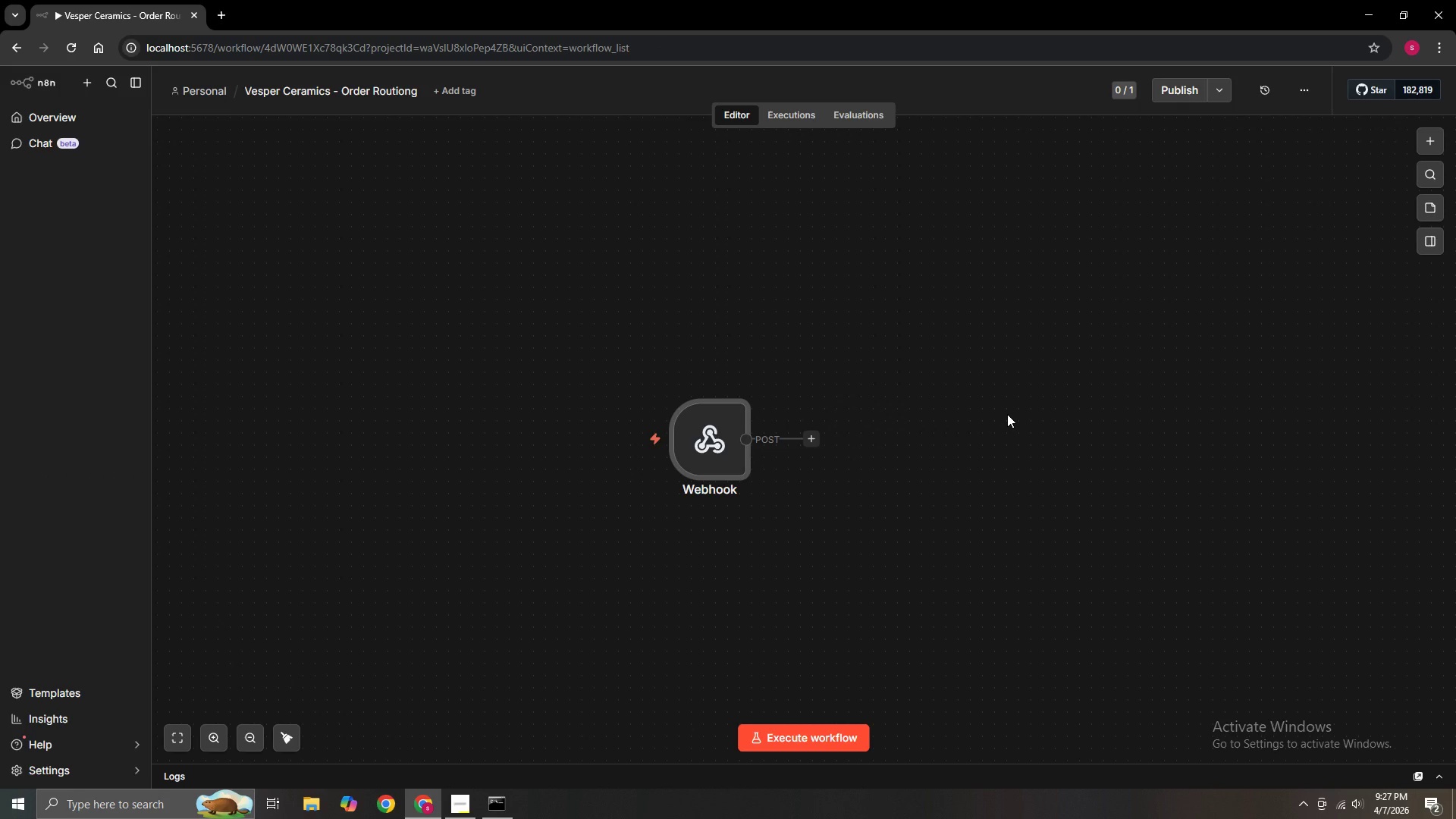 
wait(10.12)
 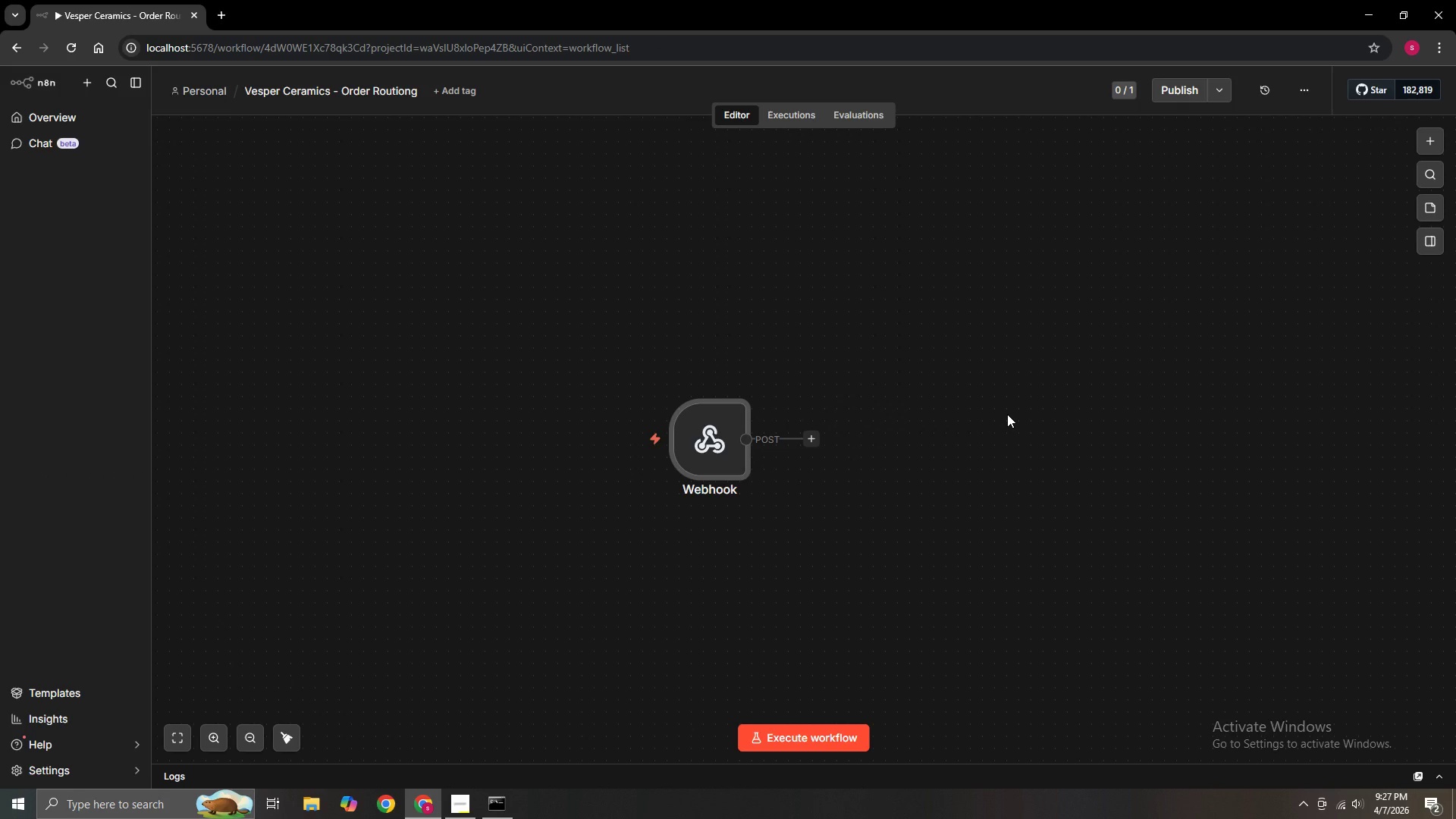 
left_click([812, 436])
 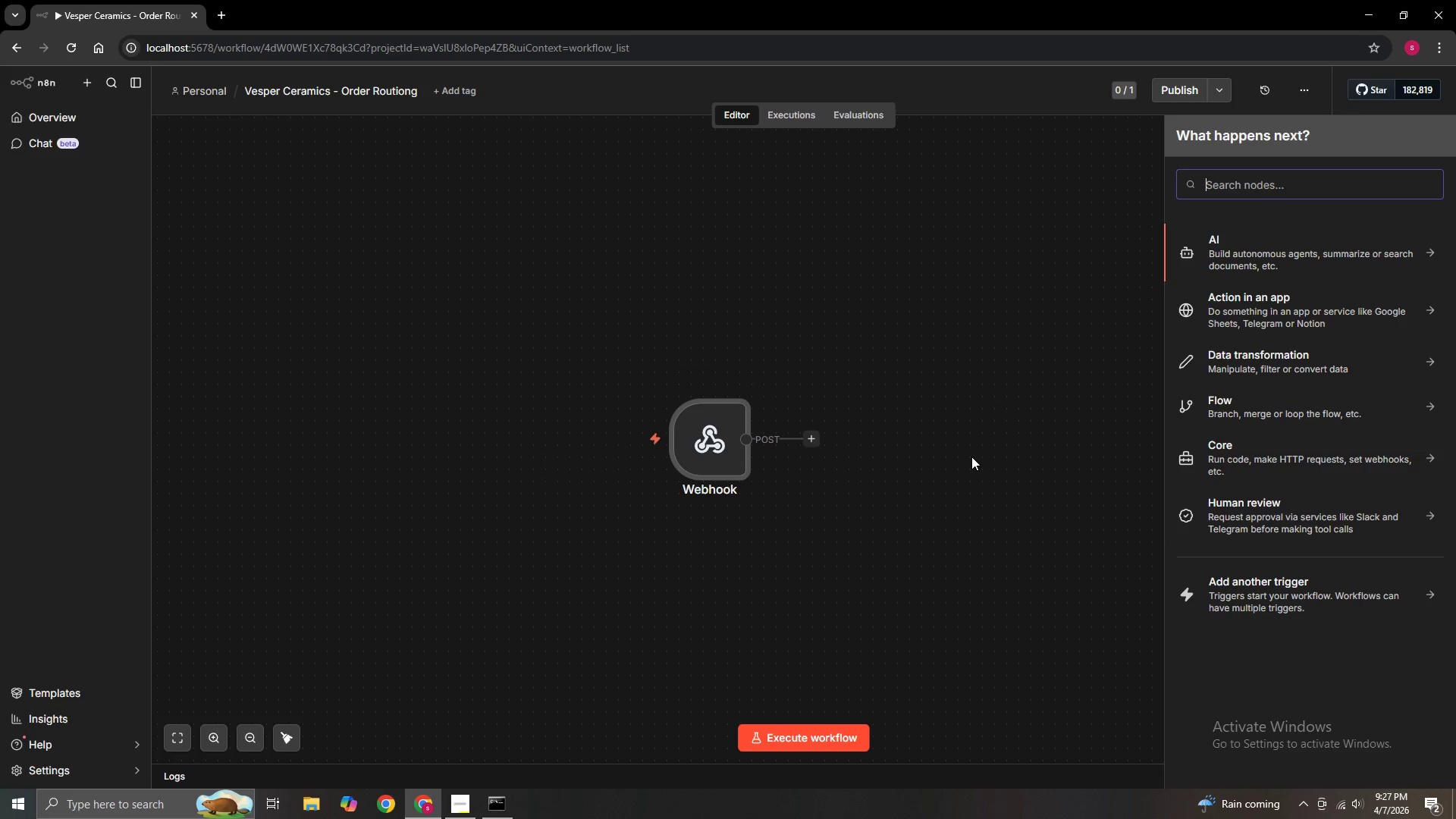 
type(Payload)
 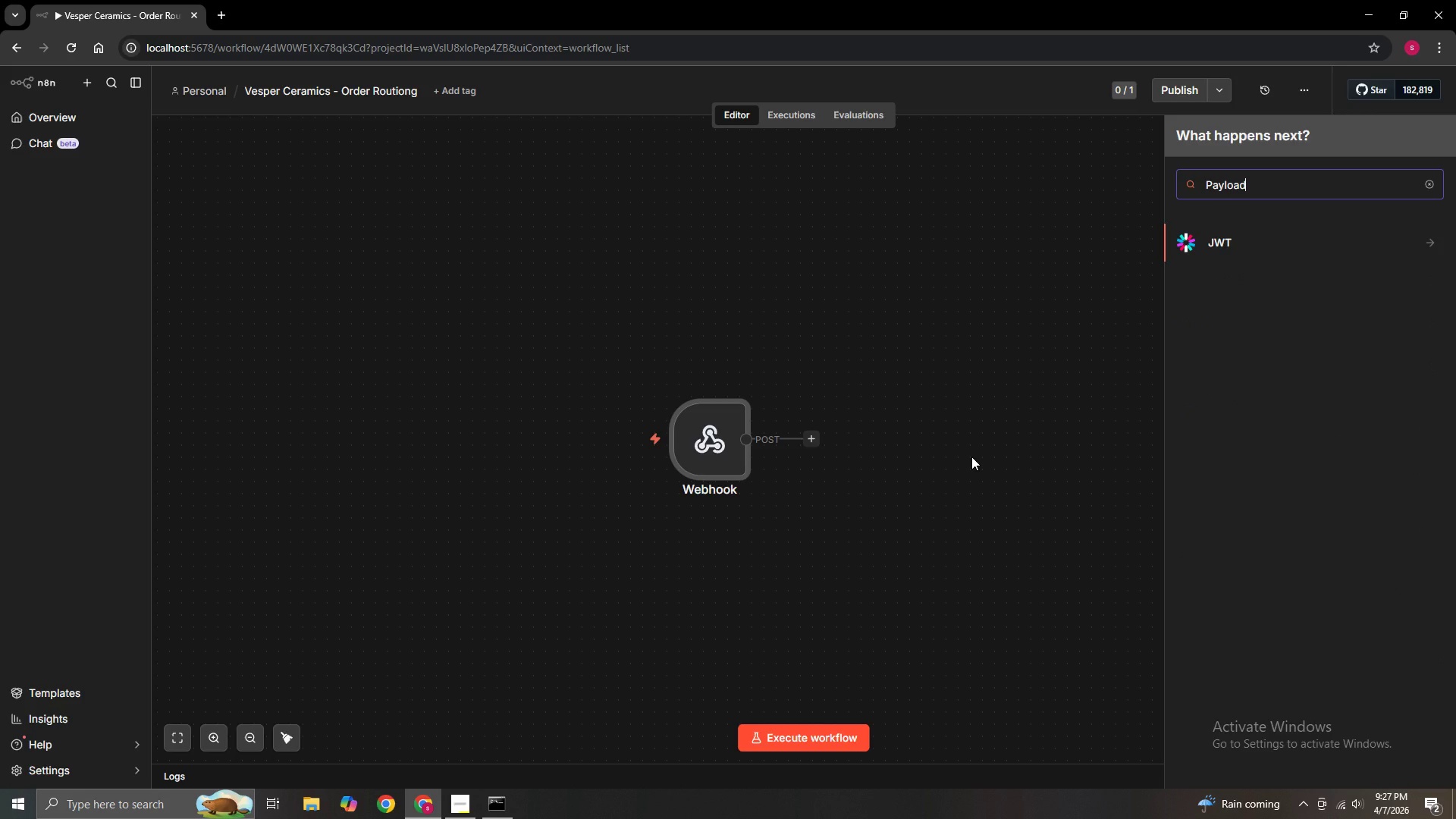 
wait(5.97)
 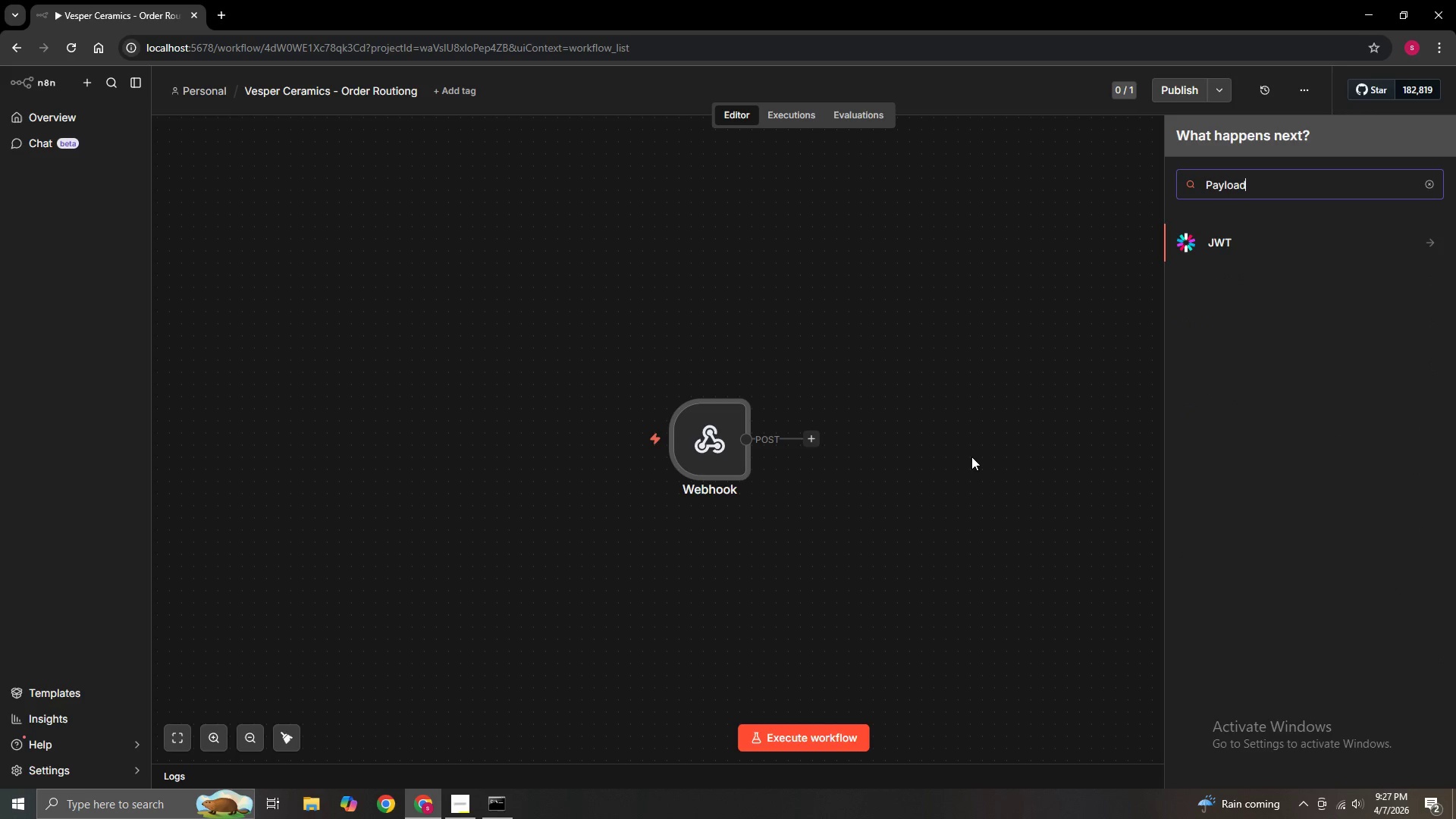 
key(Backspace)
 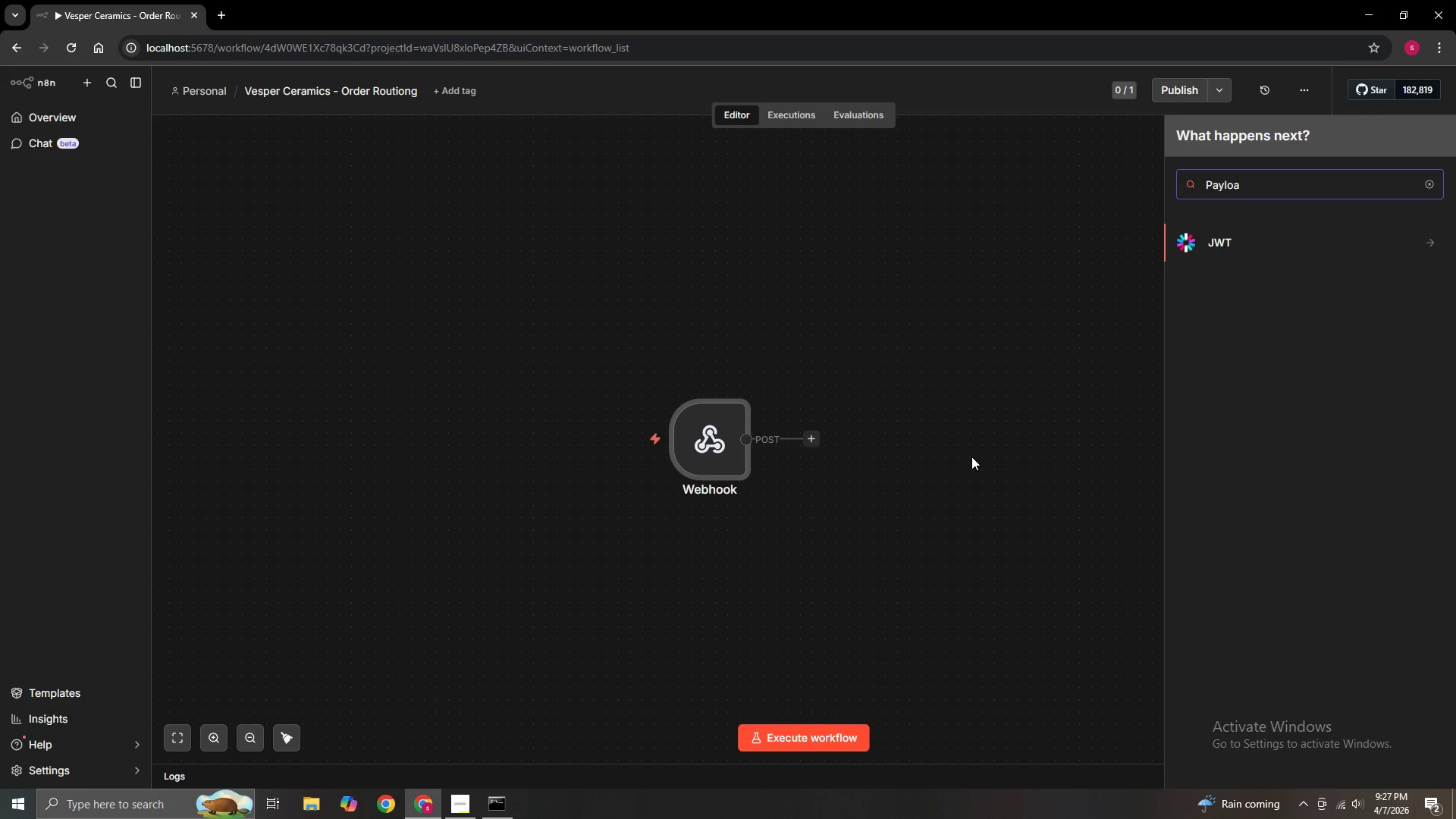 
key(Backspace)
 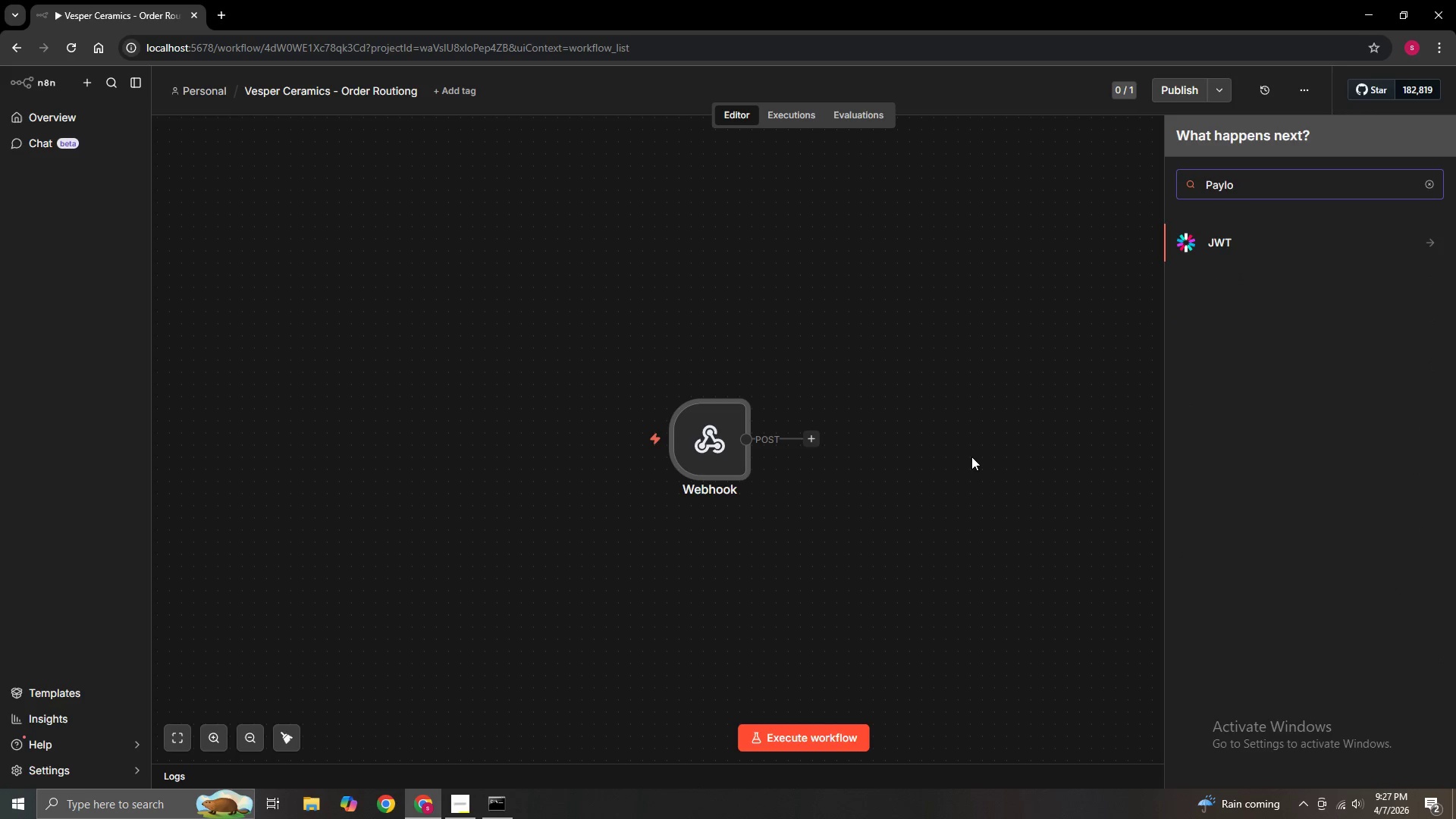 
key(Backspace)
 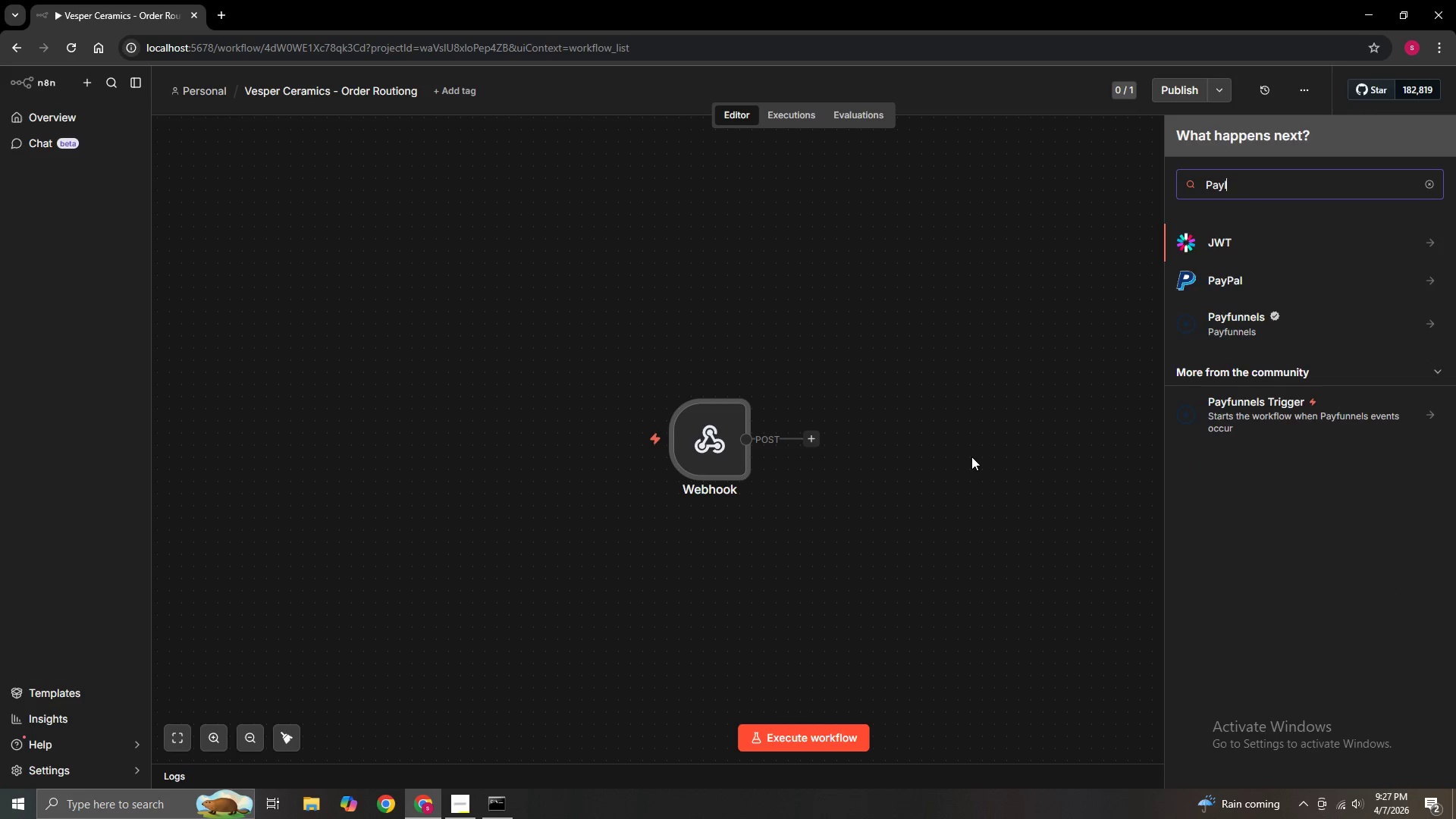 
key(Backspace)
 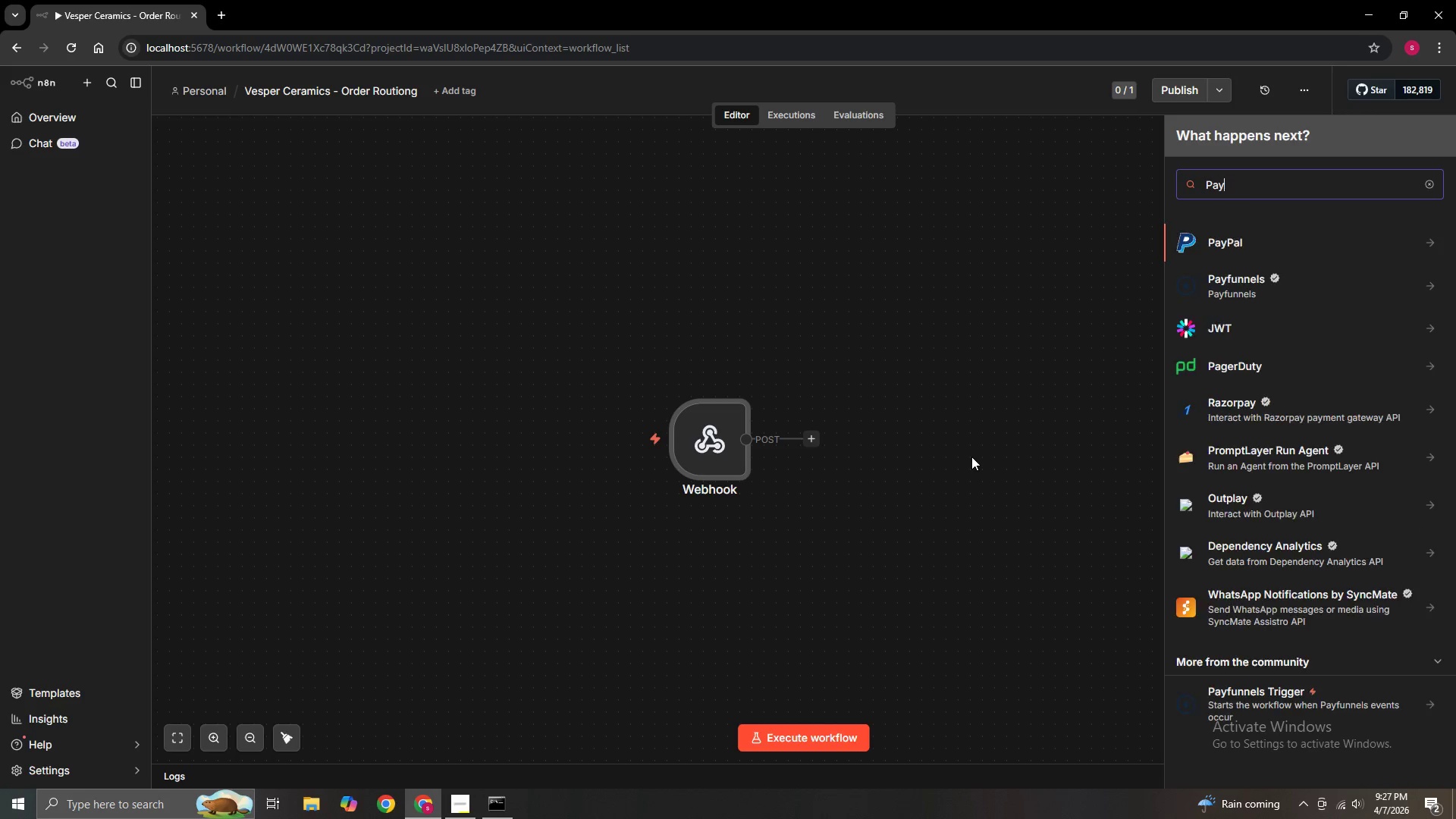 
key(Backspace)
 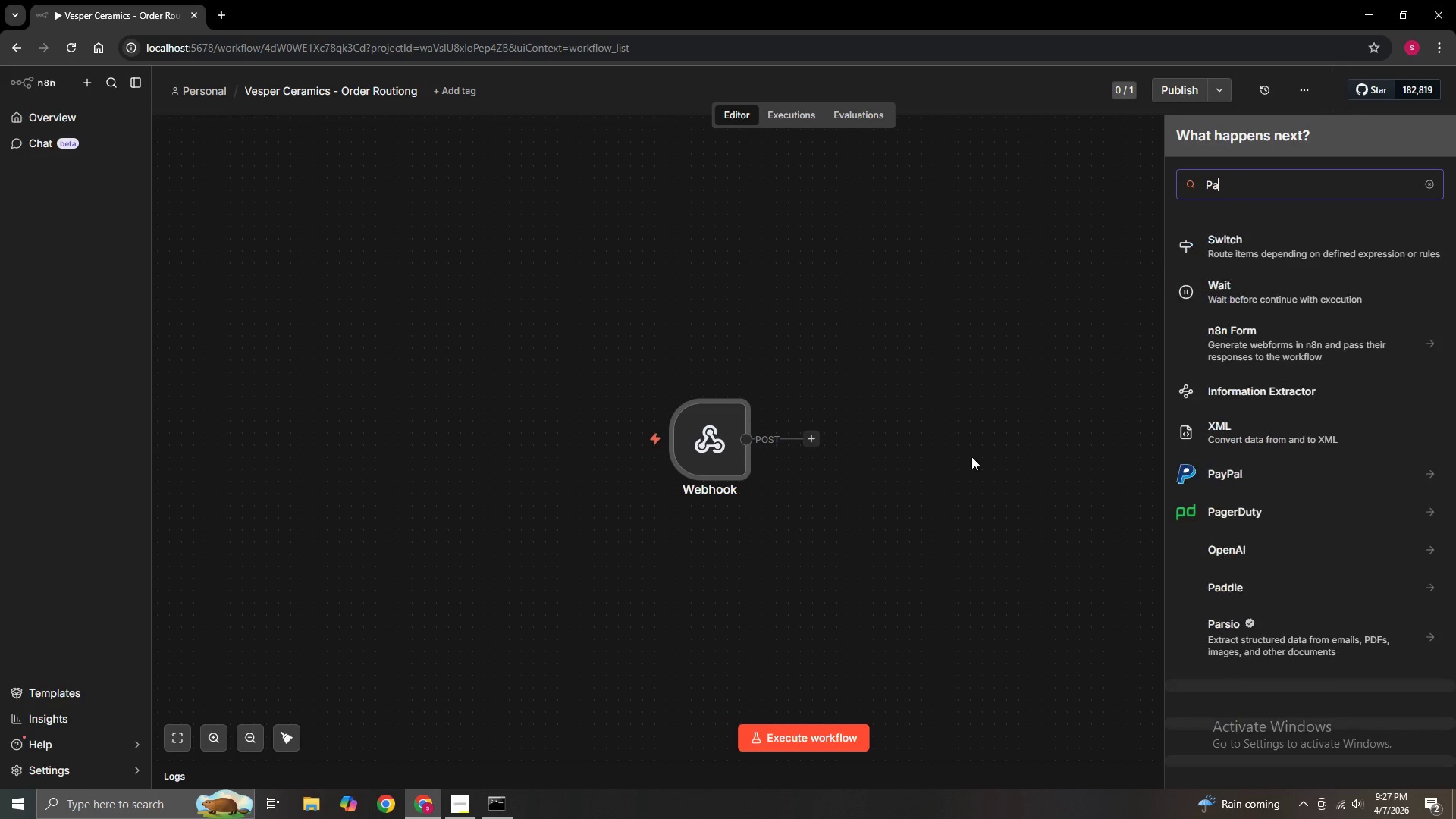 
key(Backspace)
 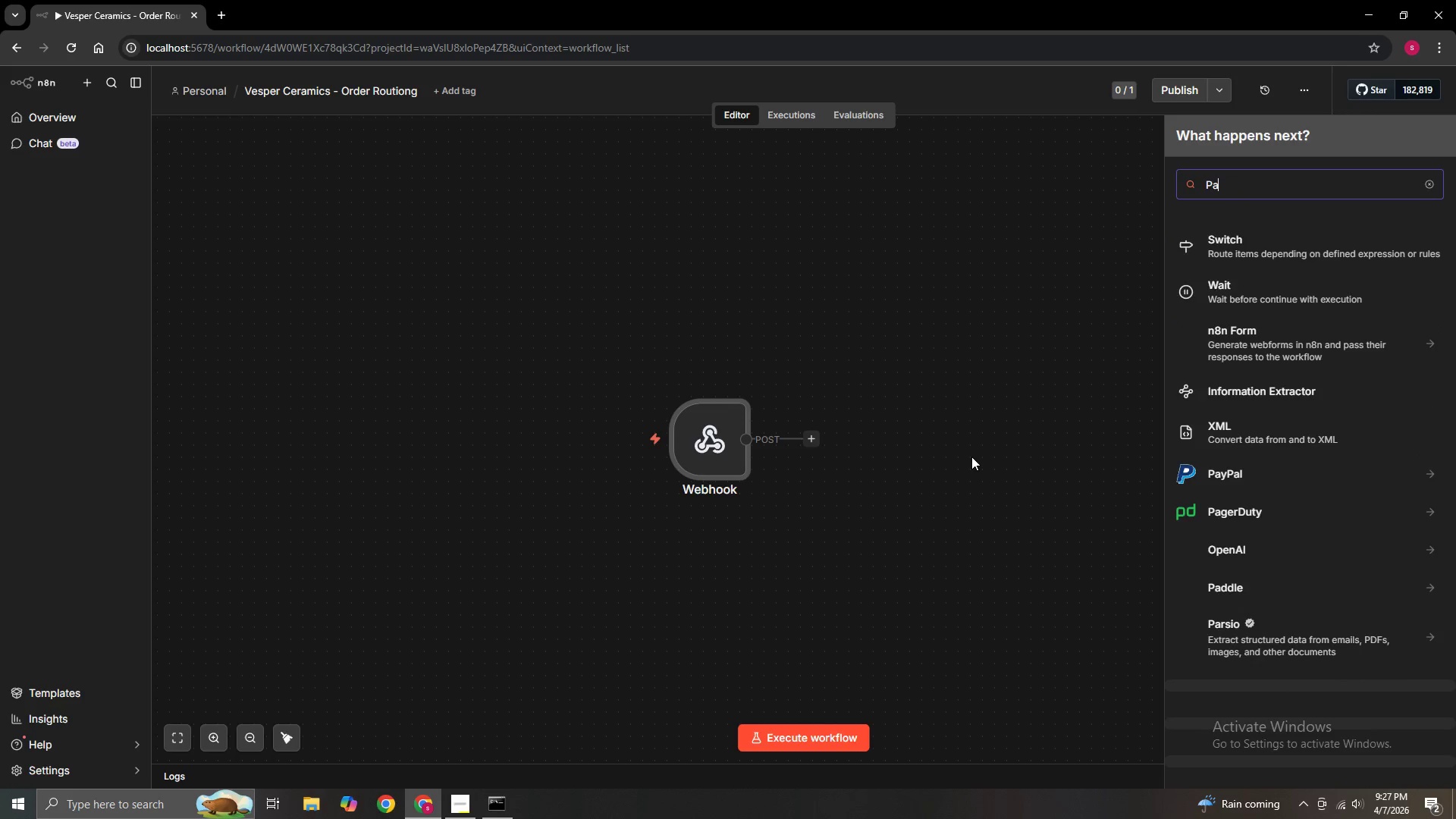 
key(Backspace)
 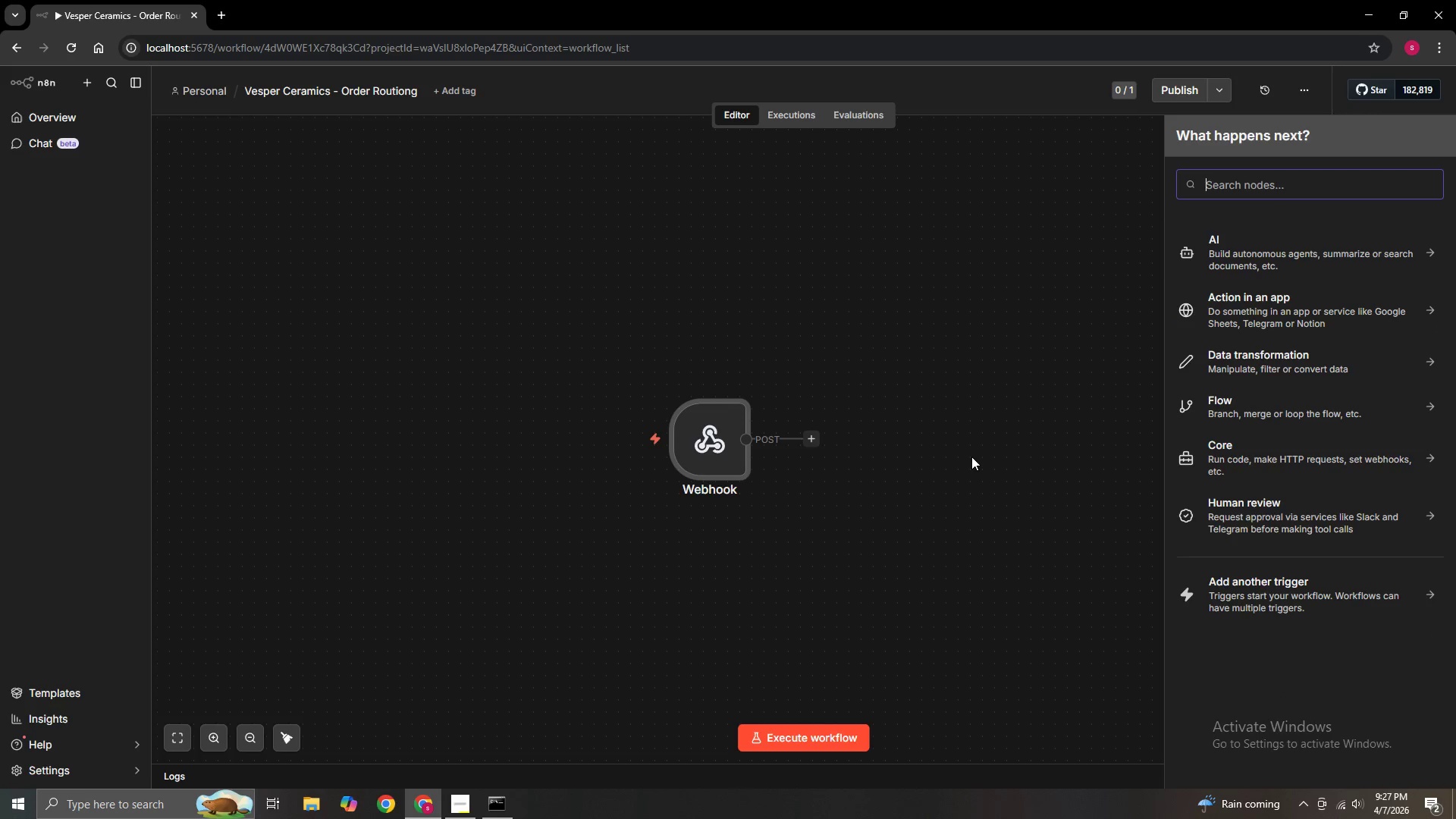 
key(Backspace)
 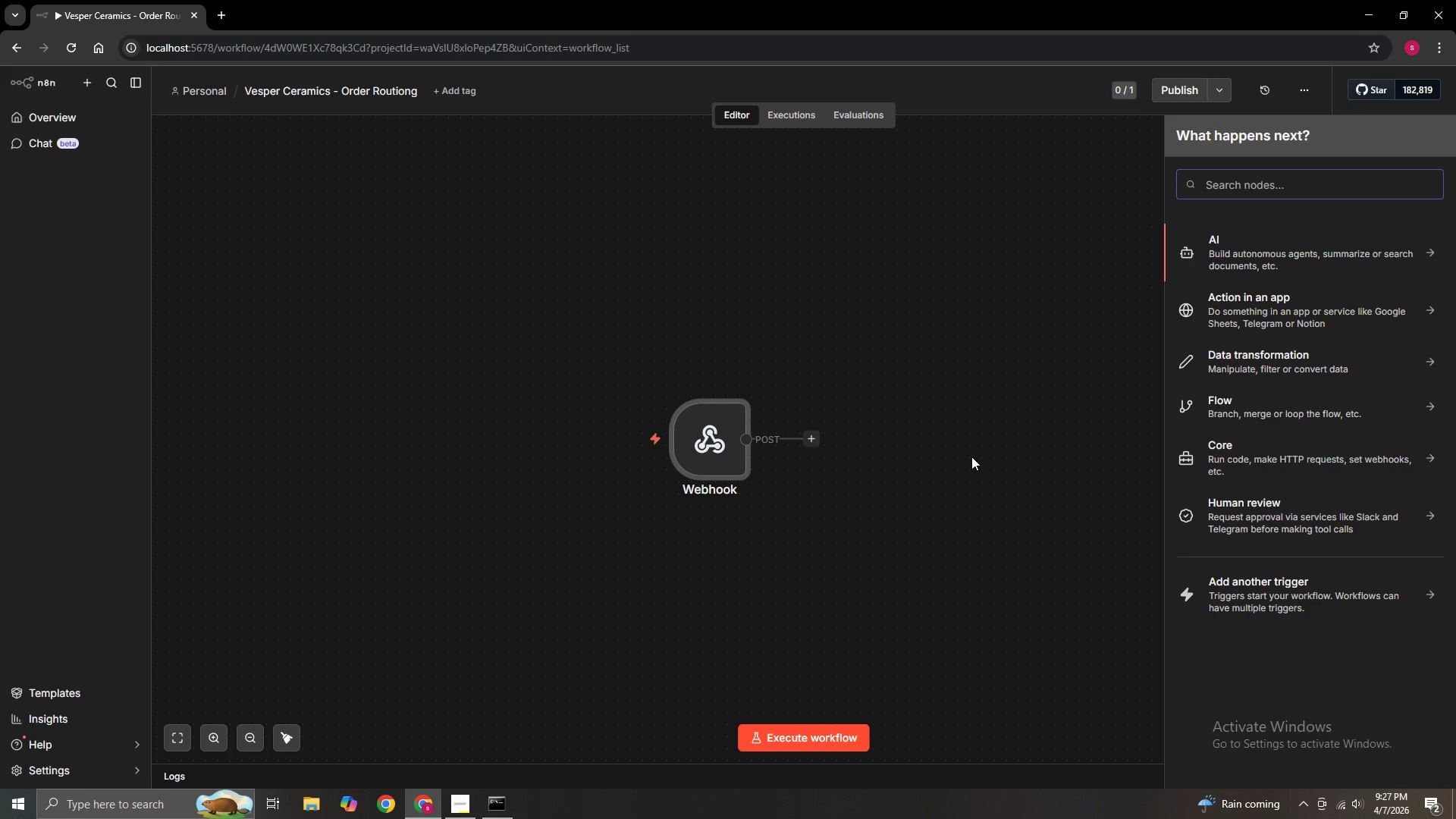 
key(Backspace)
 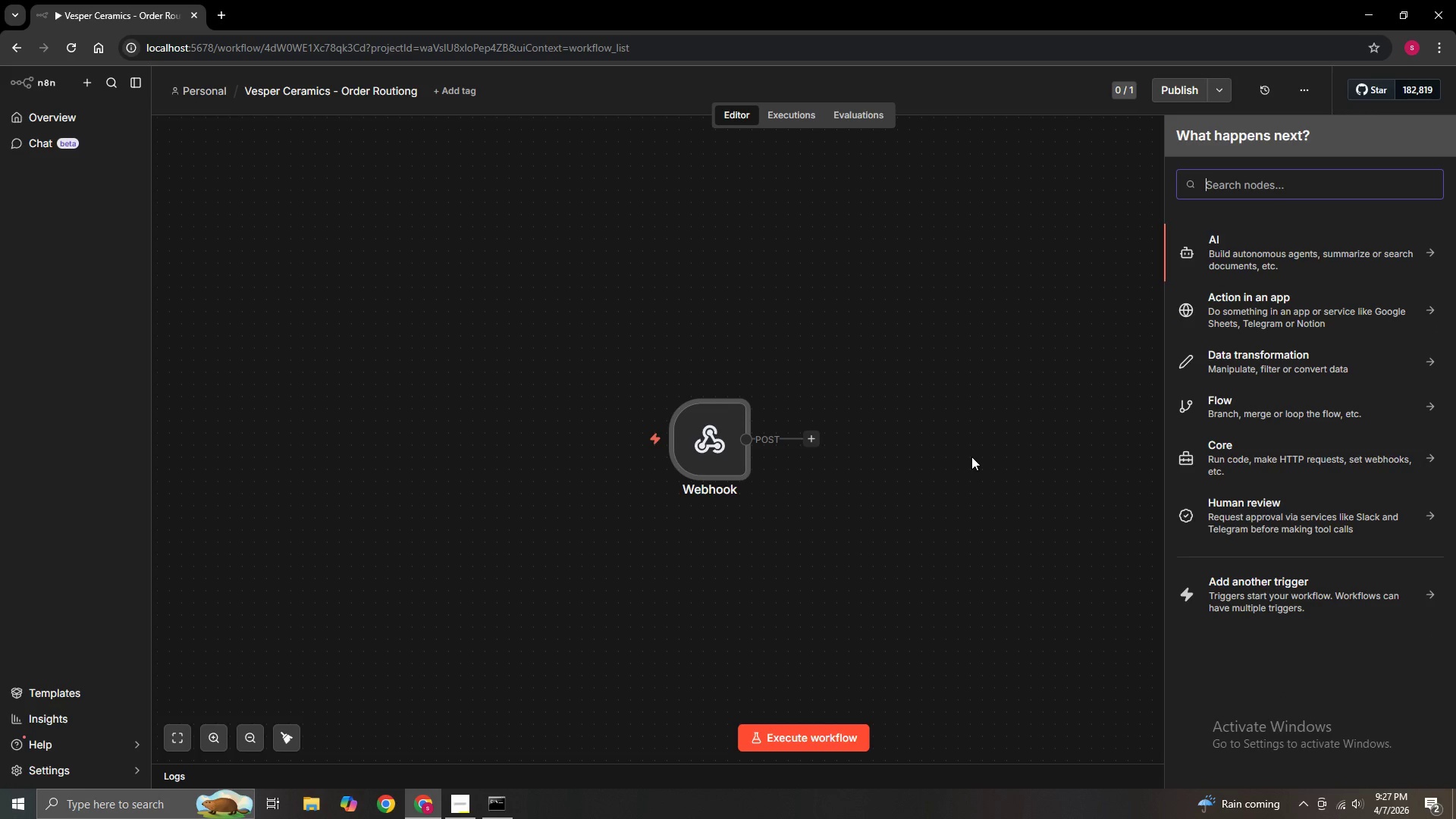 
key(Backspace)
 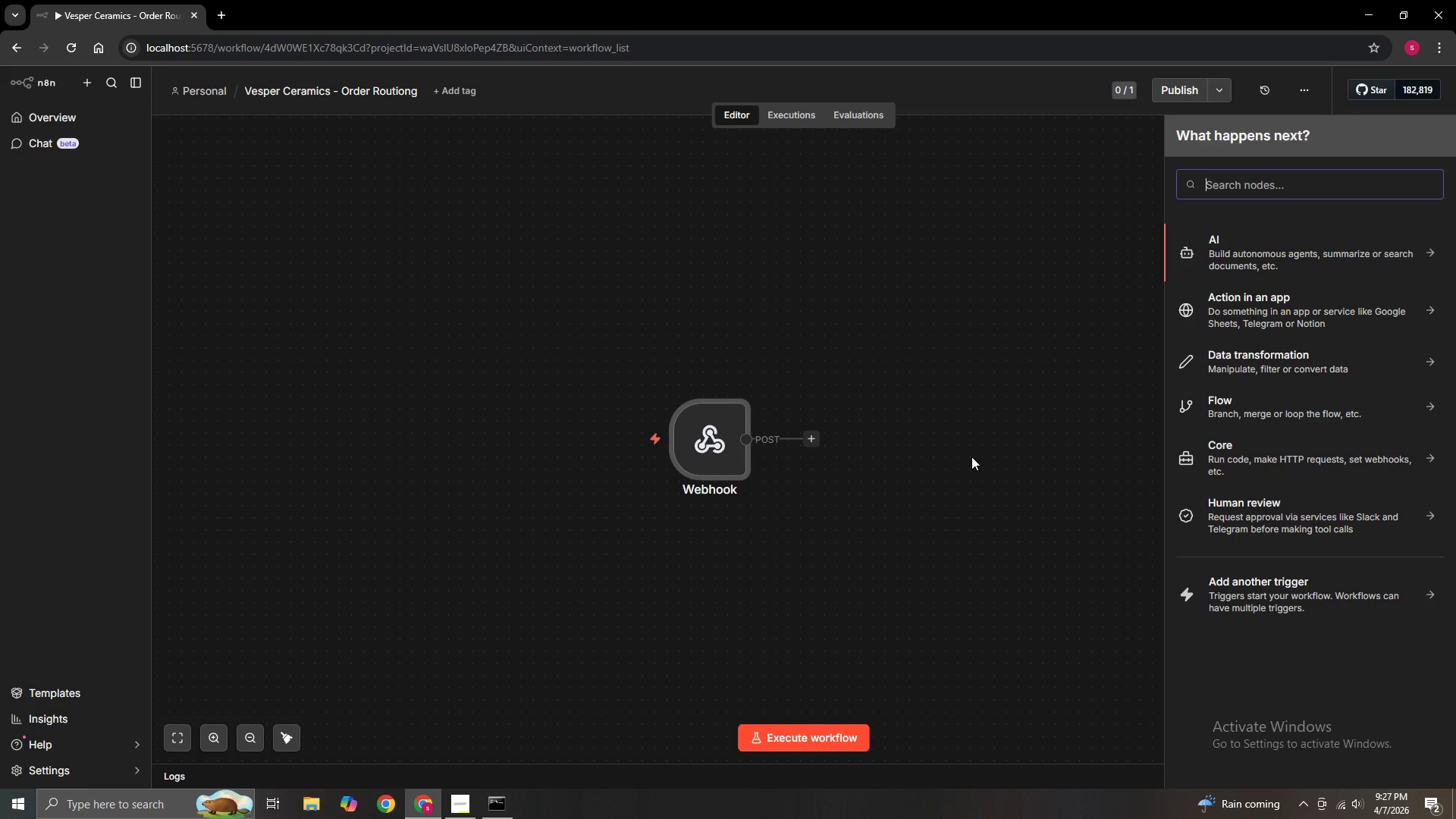 
key(Backspace)
 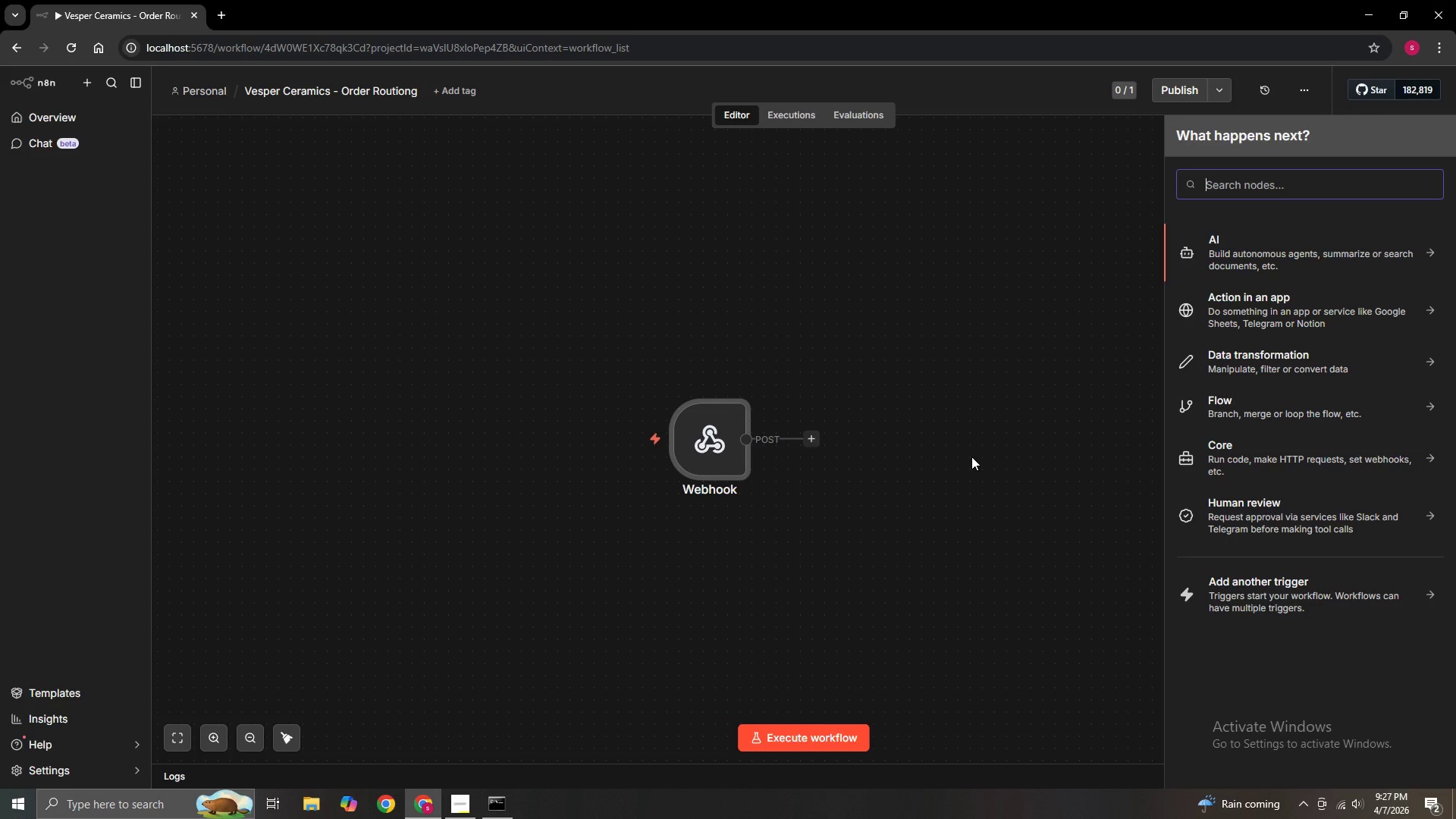 
key(Backspace)
 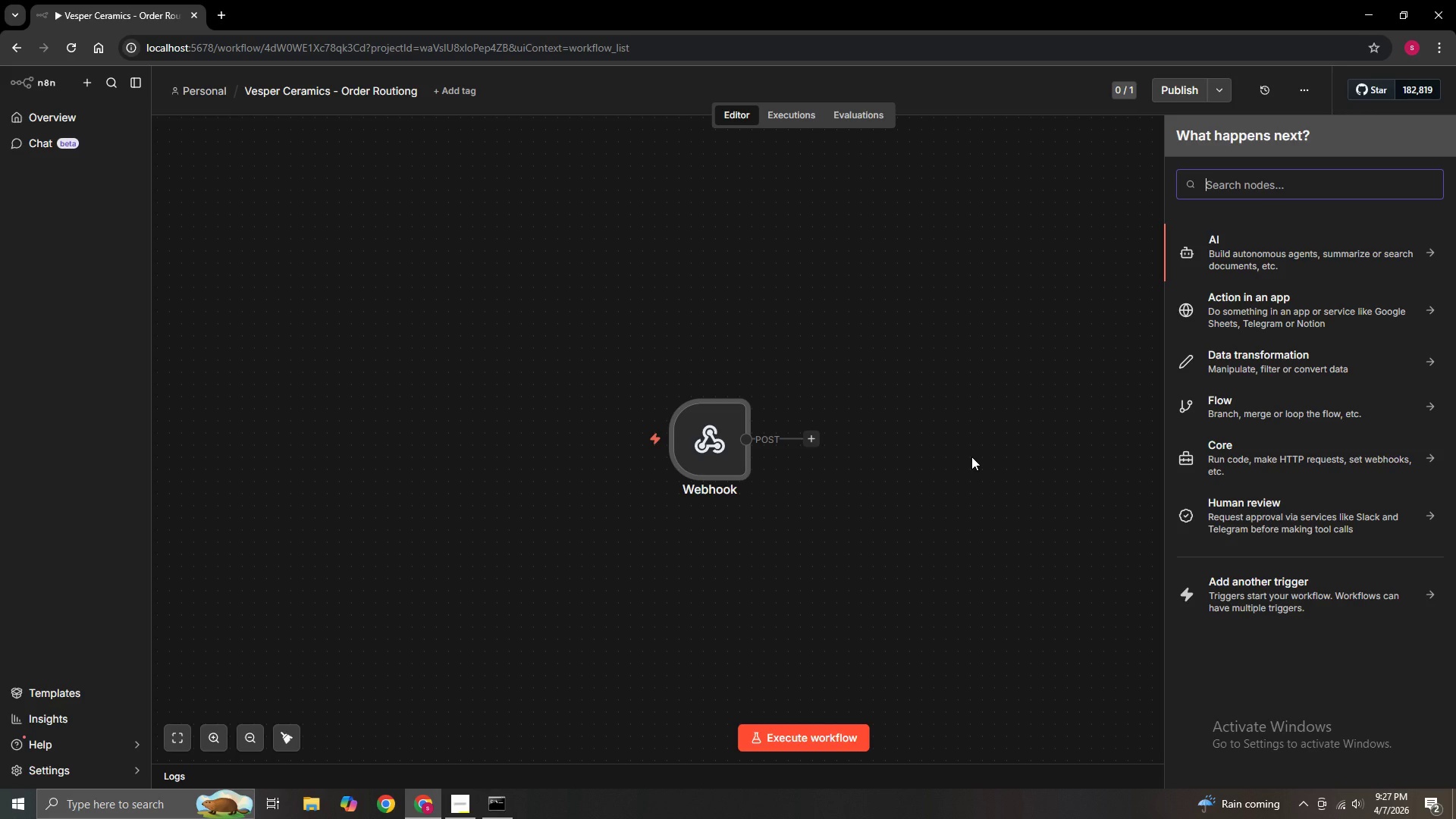 
type(IF)
 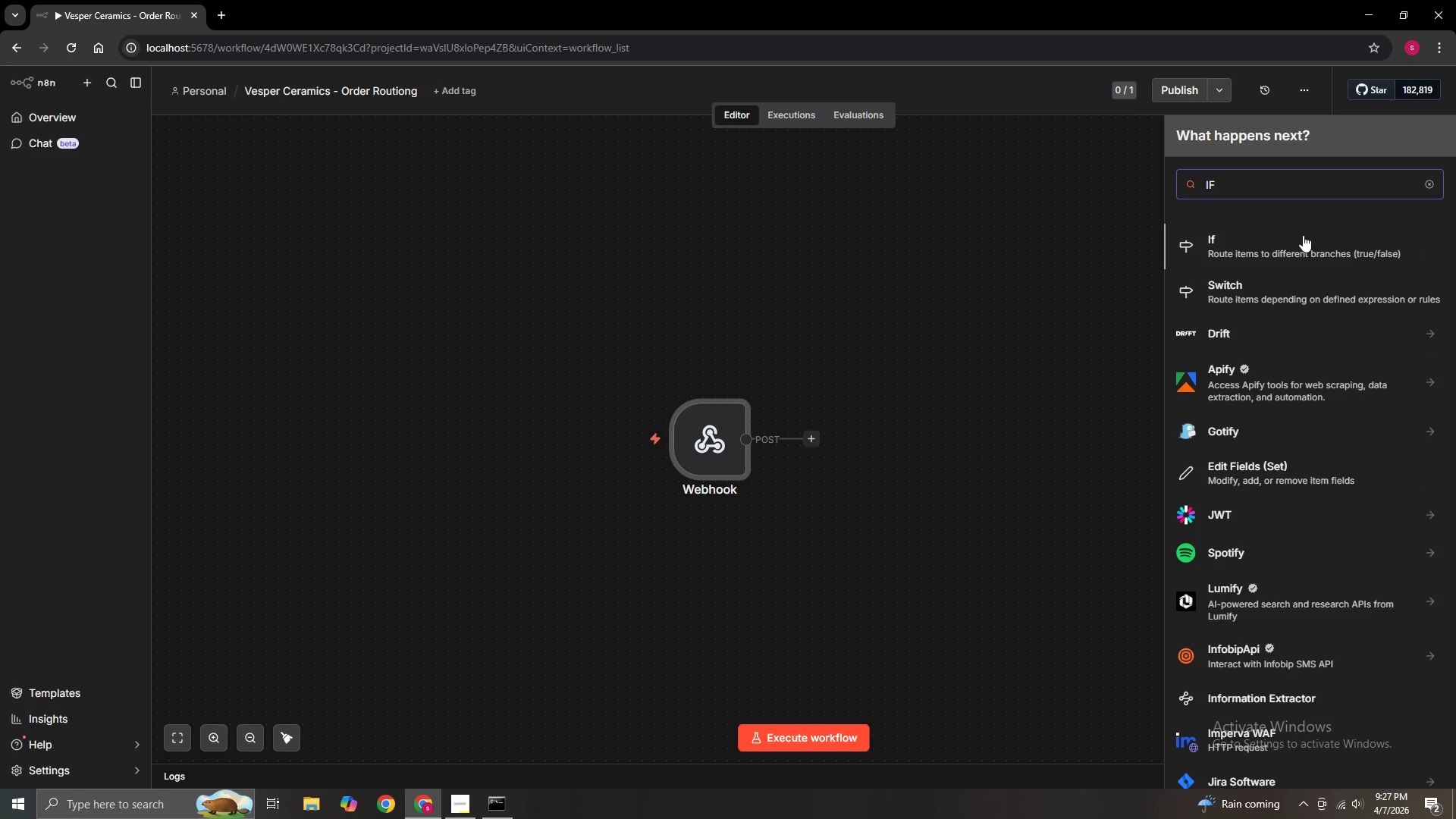 
left_click([1262, 258])
 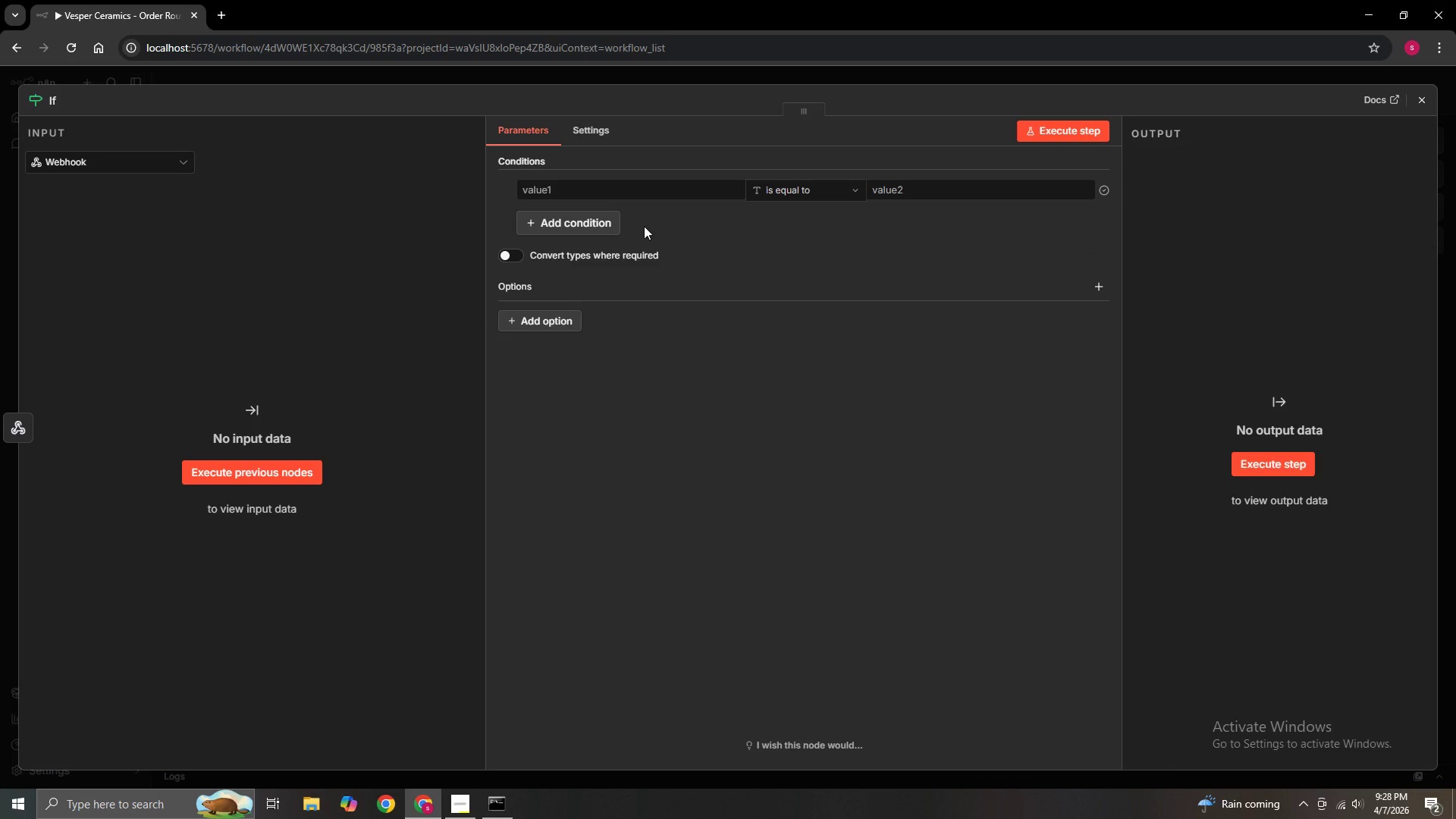 
wait(10.09)
 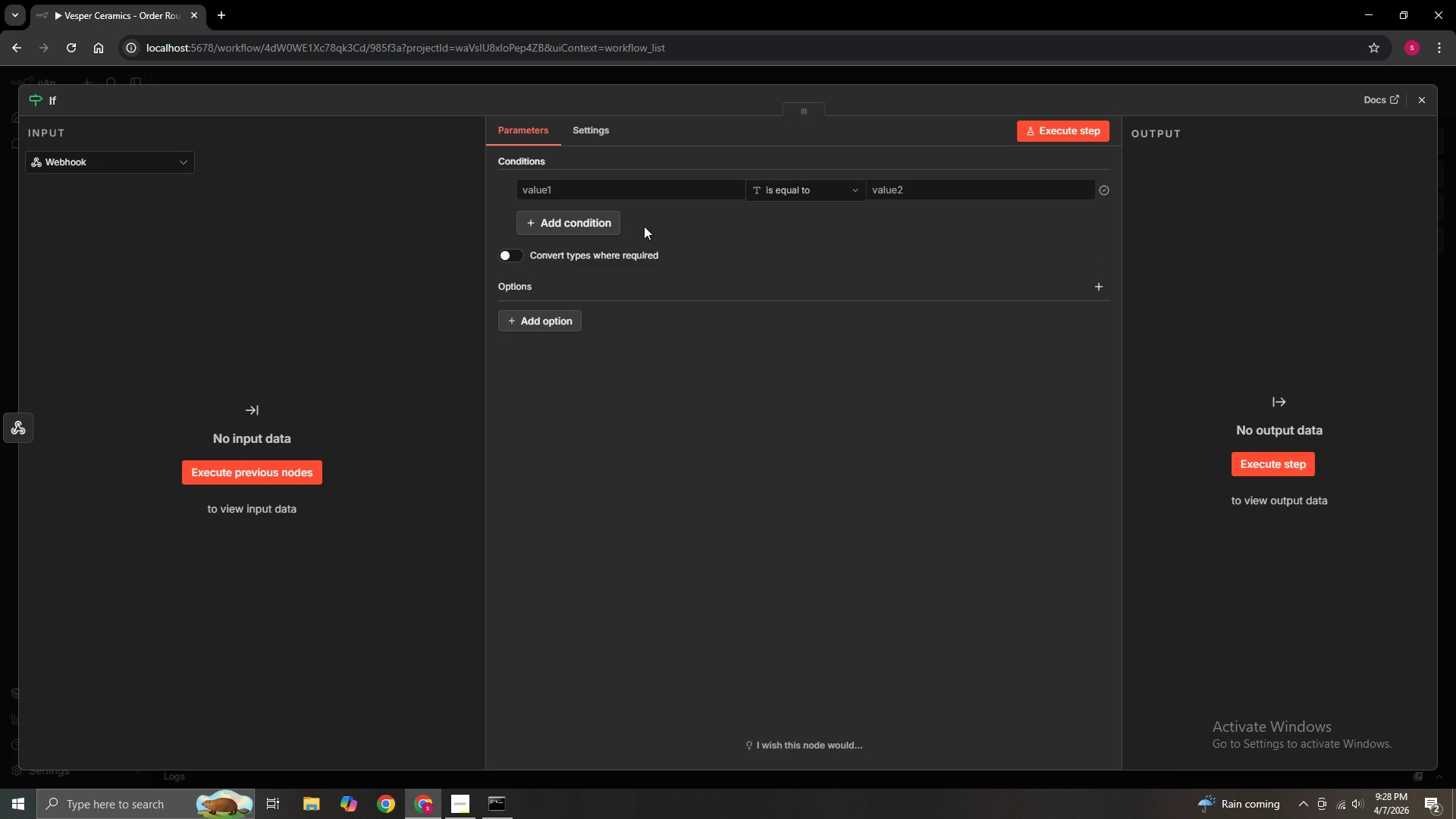 
left_click([590, 184])
 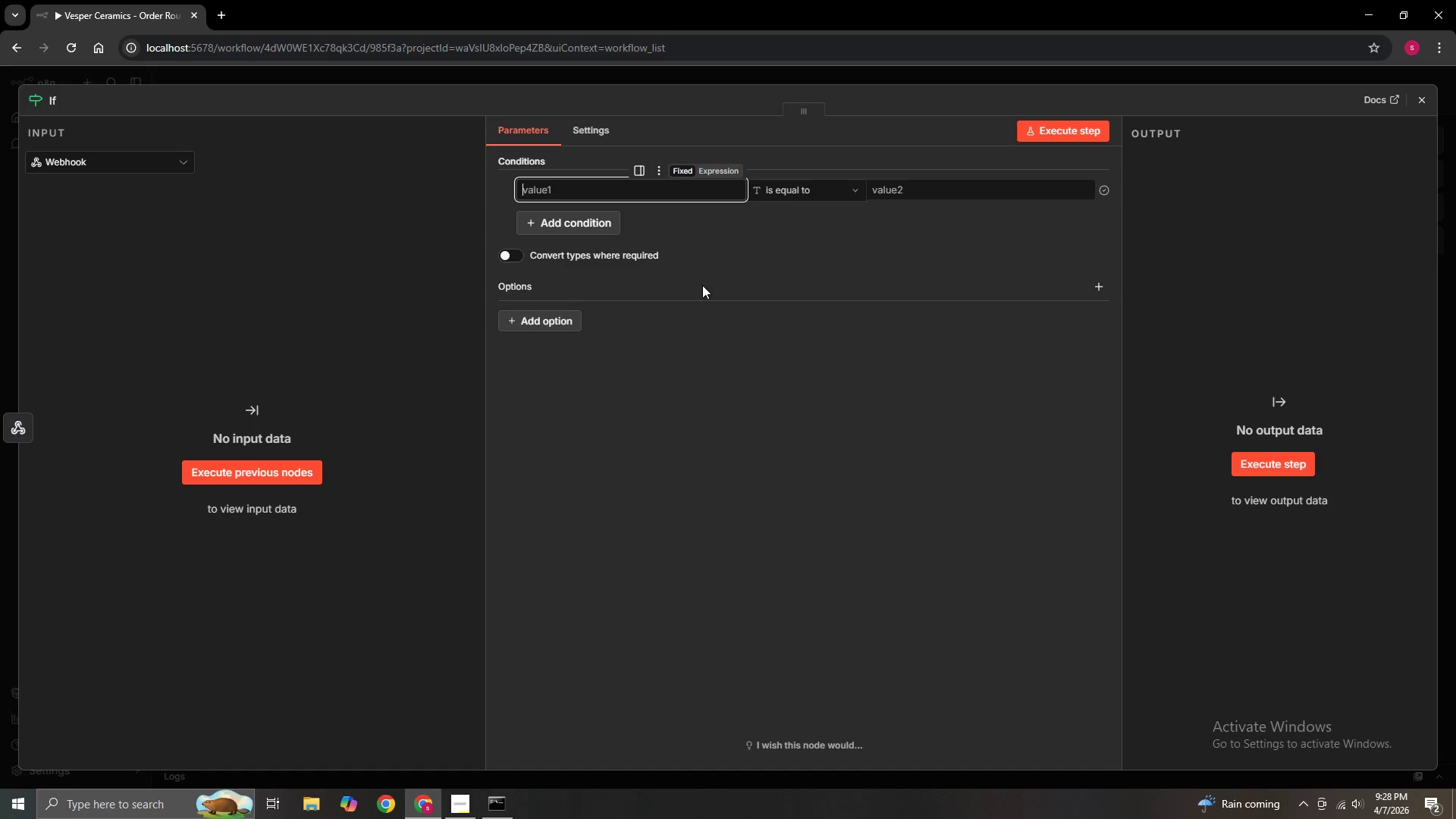 
type({{ $json.body.payload_type)
 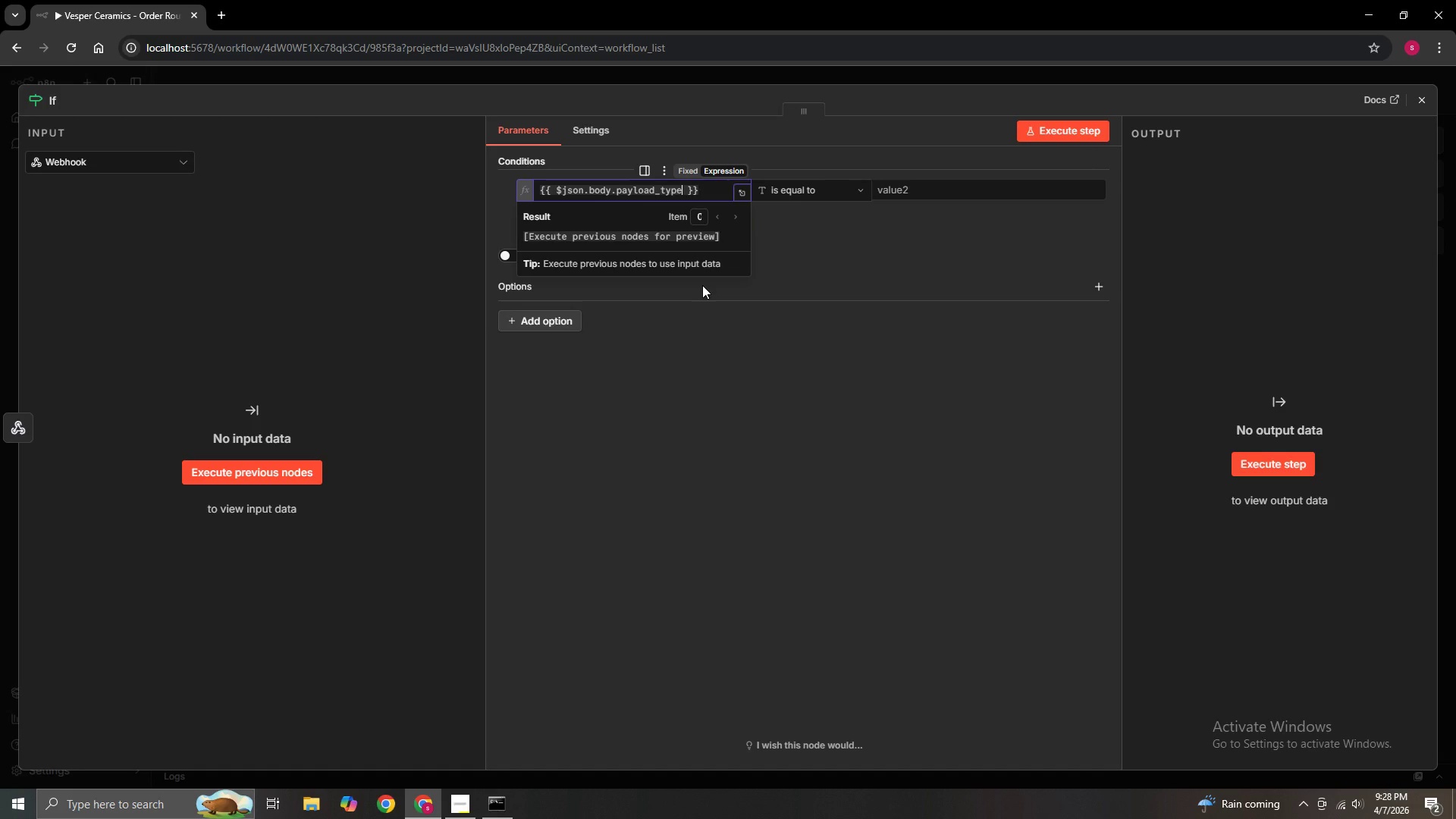 
left_click([790, 267])
 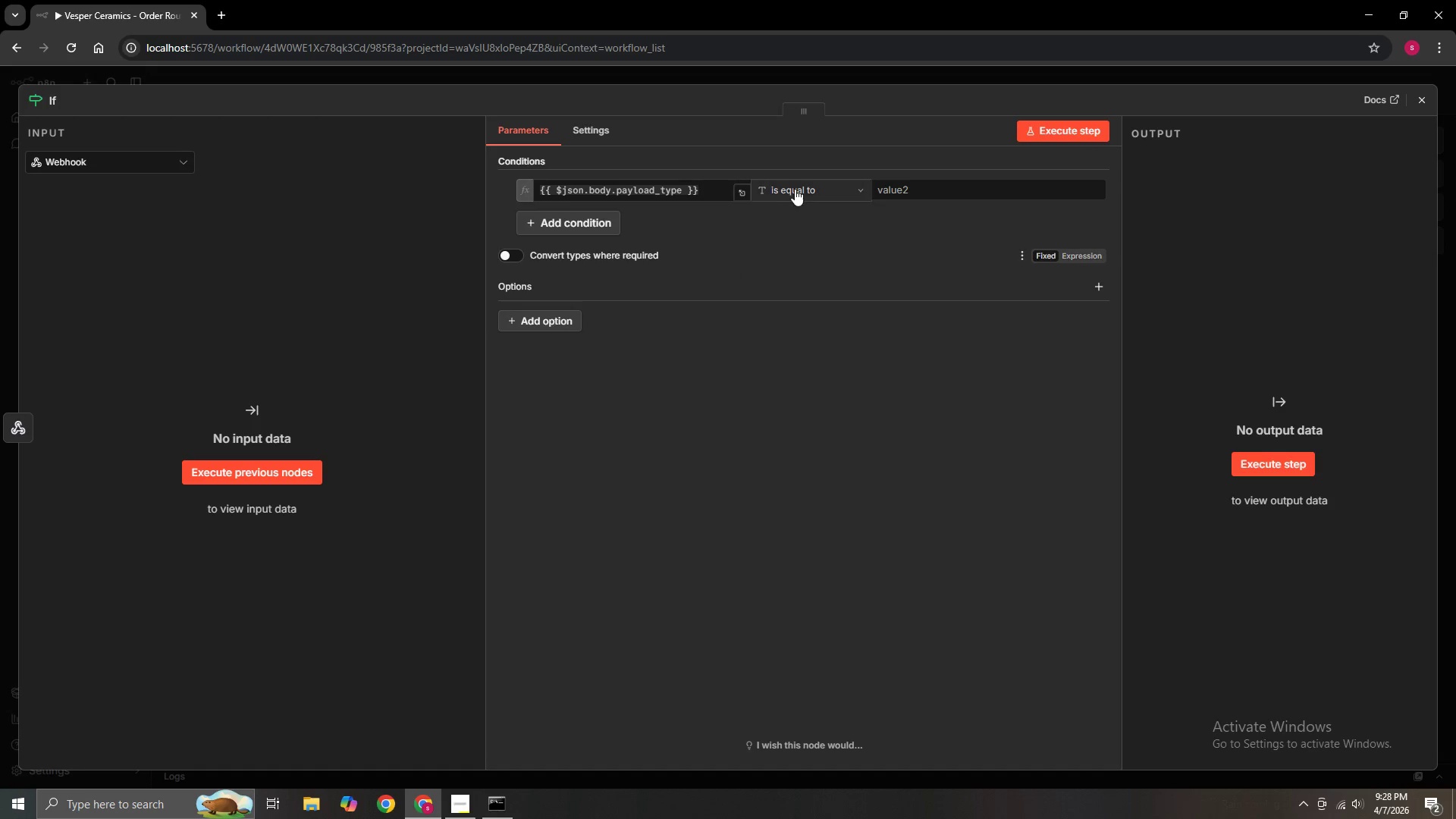 
left_click([797, 187])
 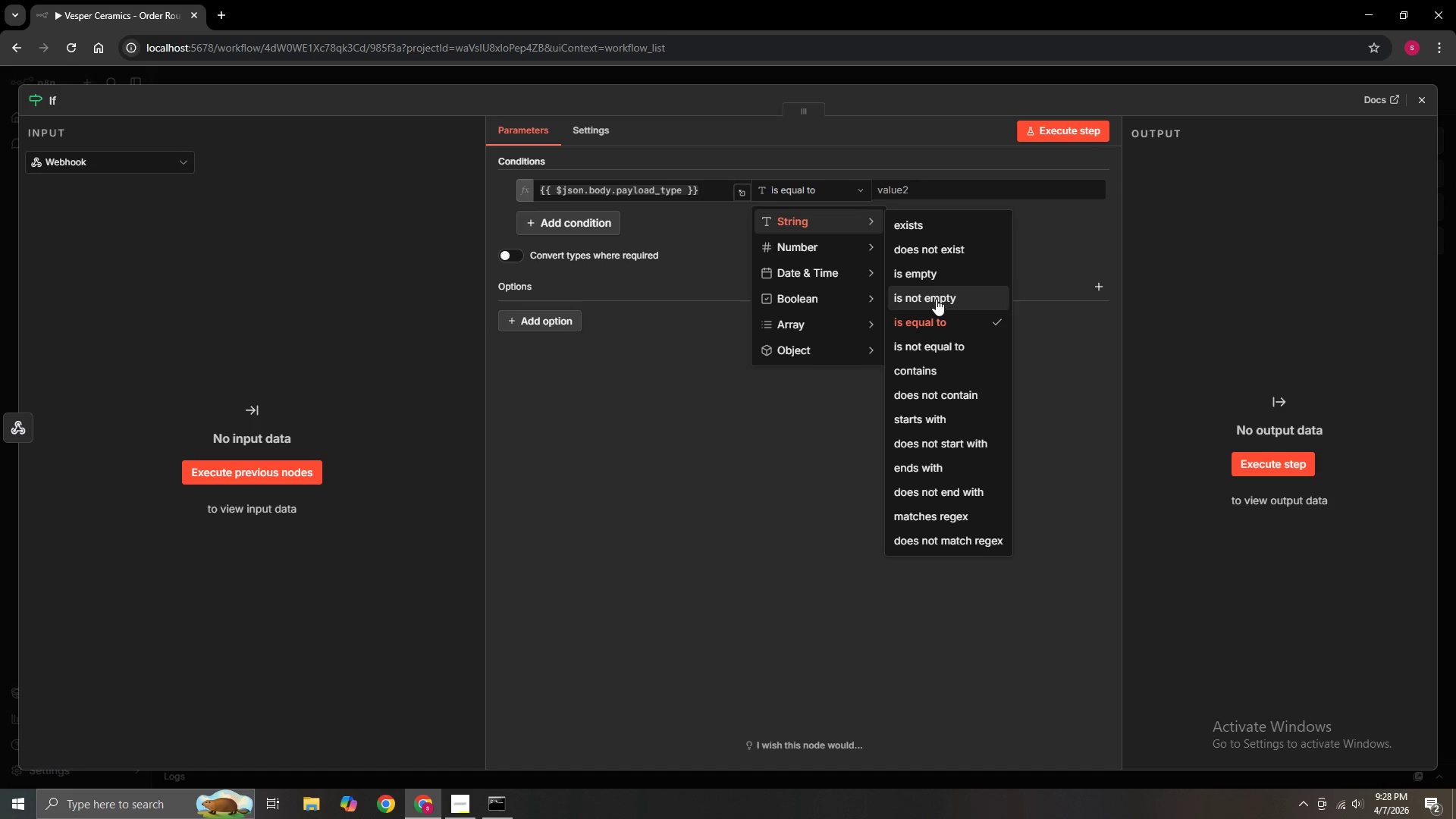 
left_click([942, 328])
 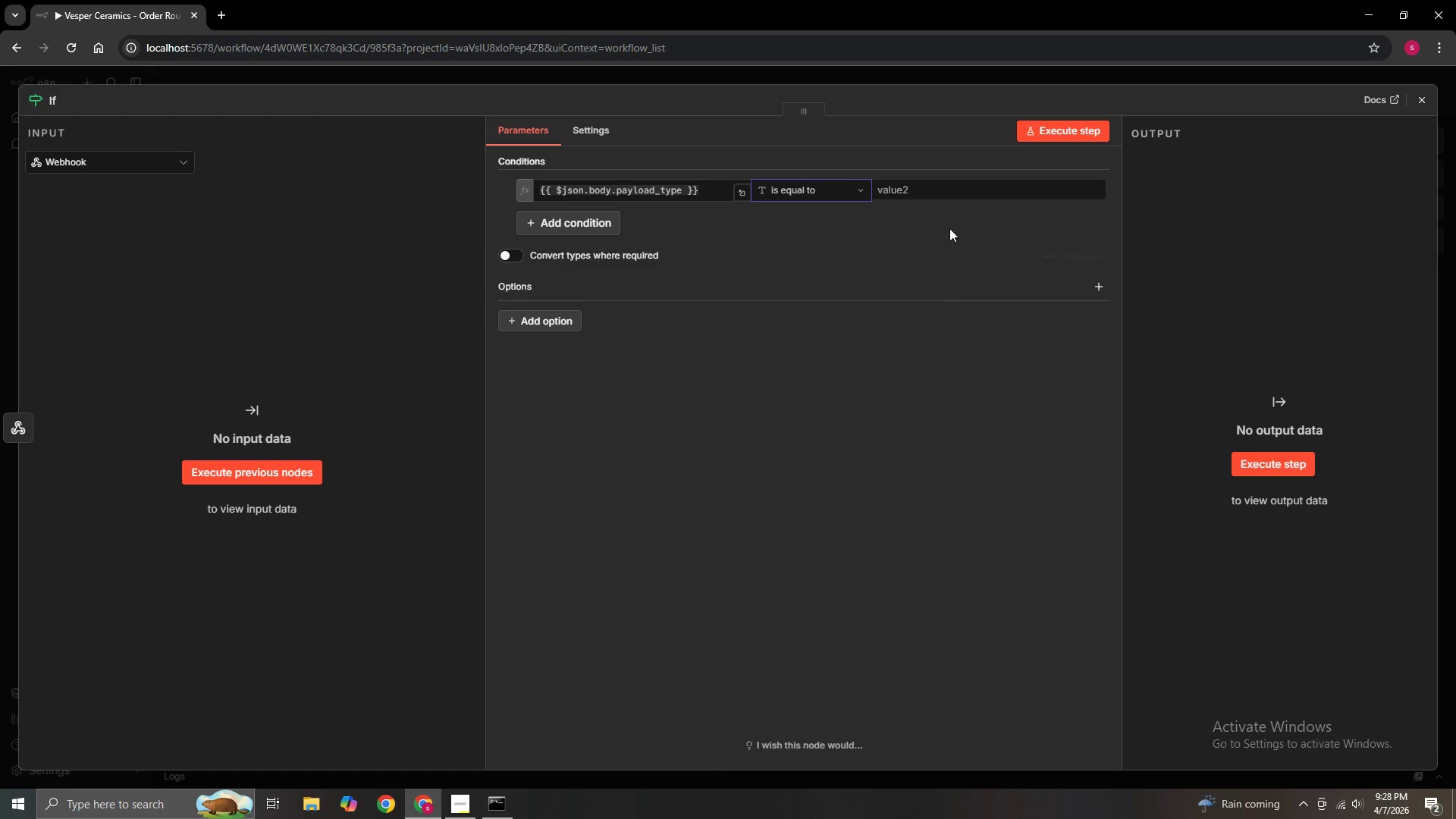 
left_click([897, 196])
 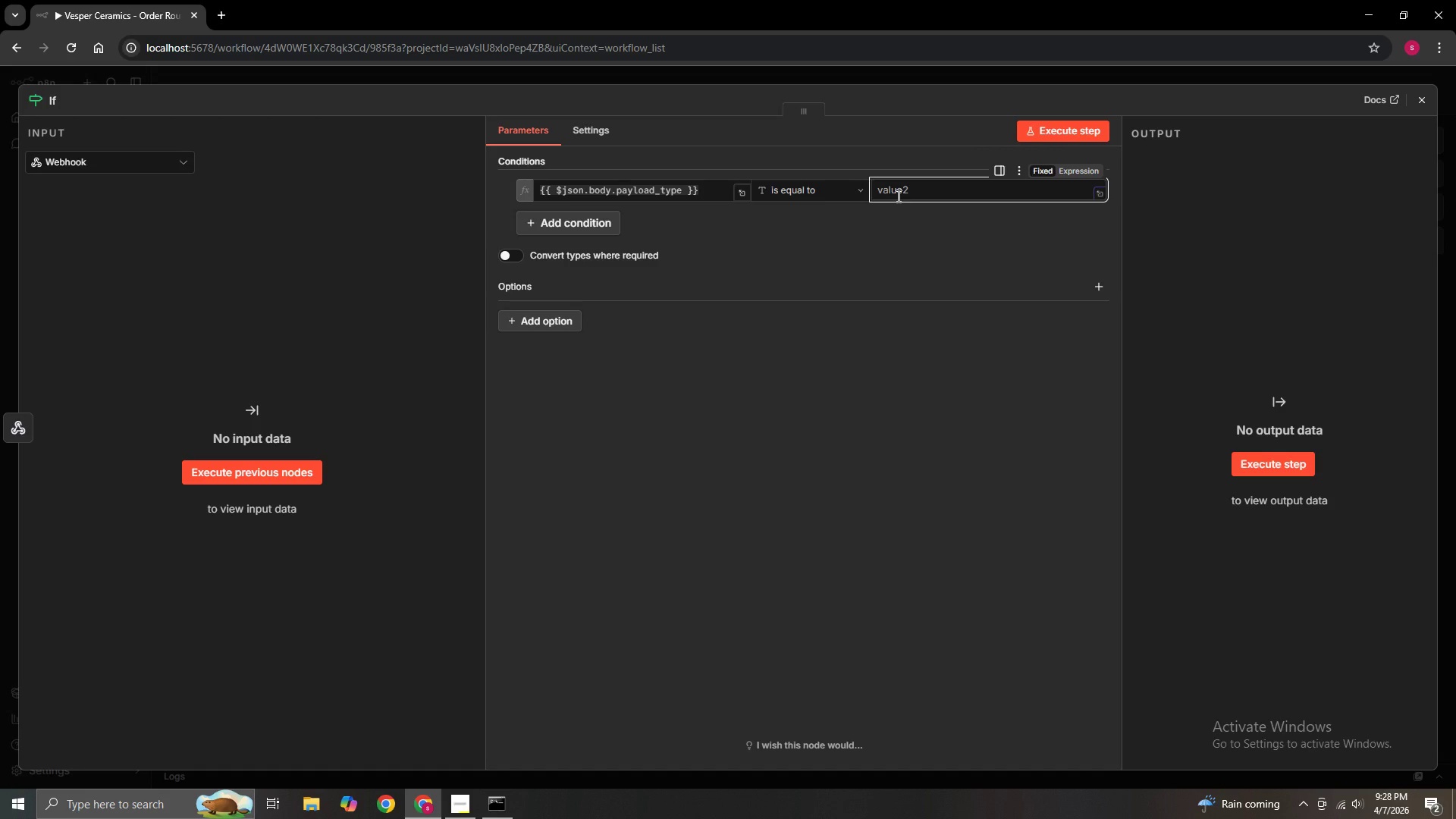 
type(order)
 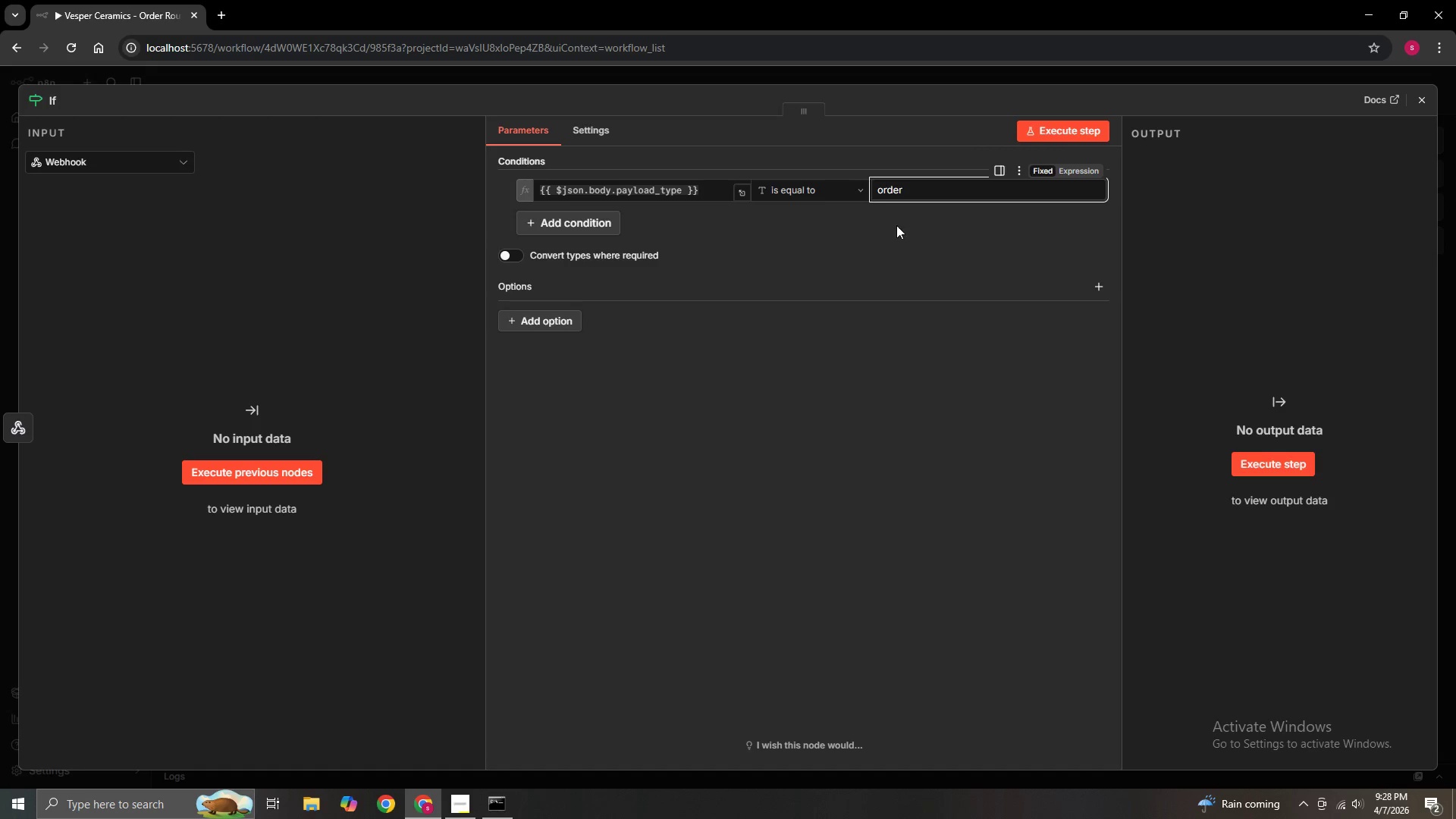 
left_click([896, 229])
 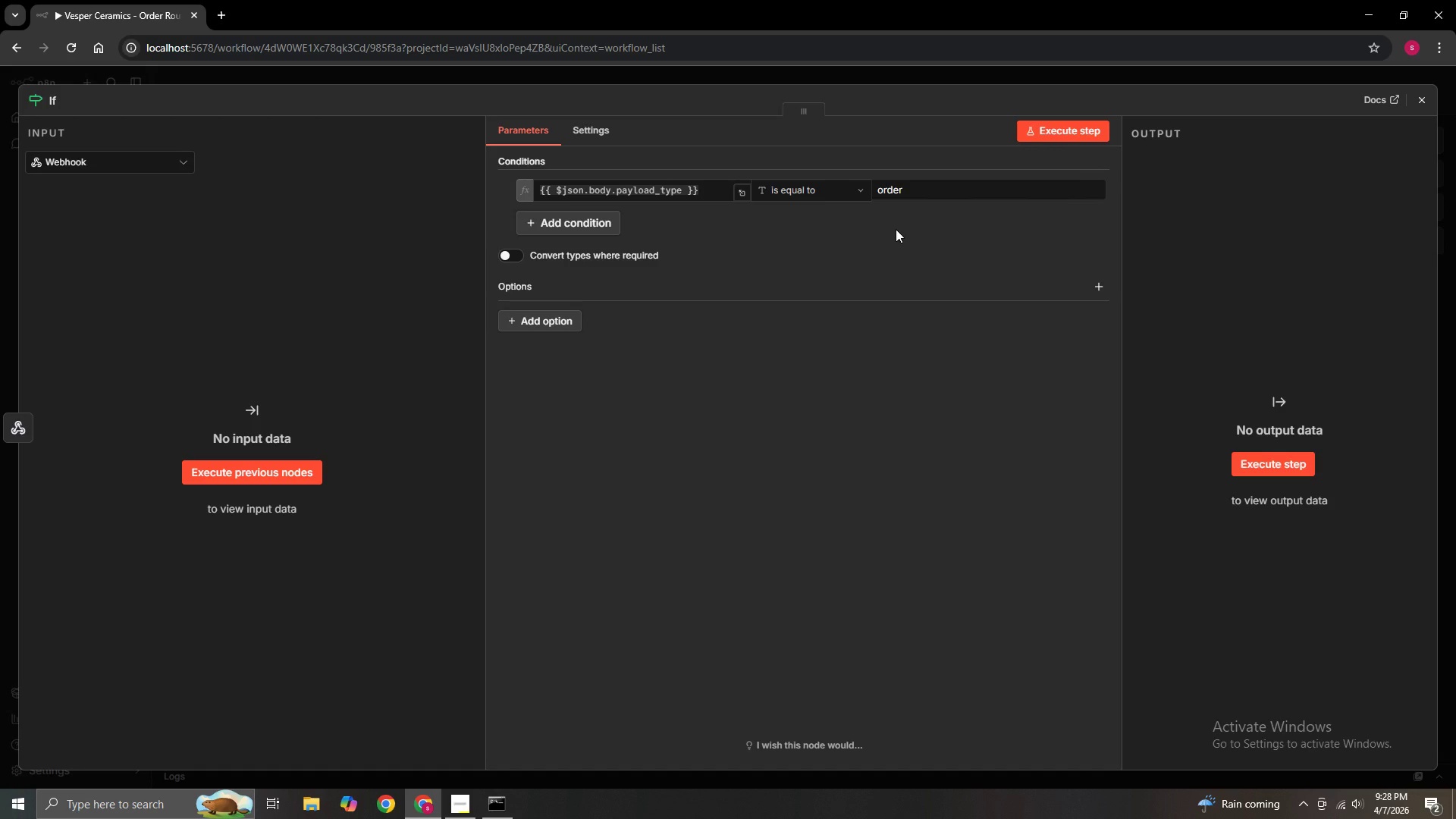 
wait(8.03)
 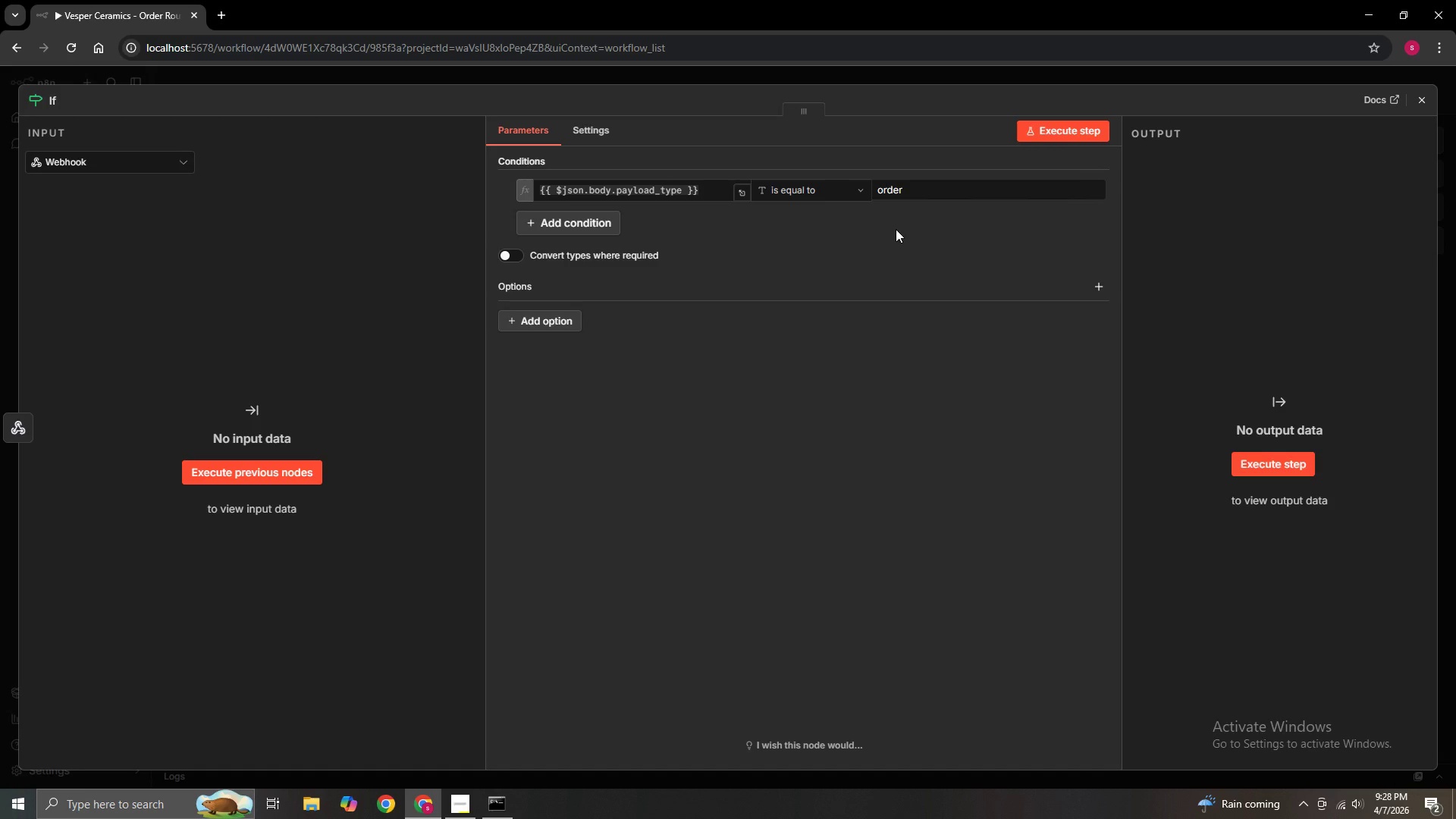 
left_click([547, 224])
 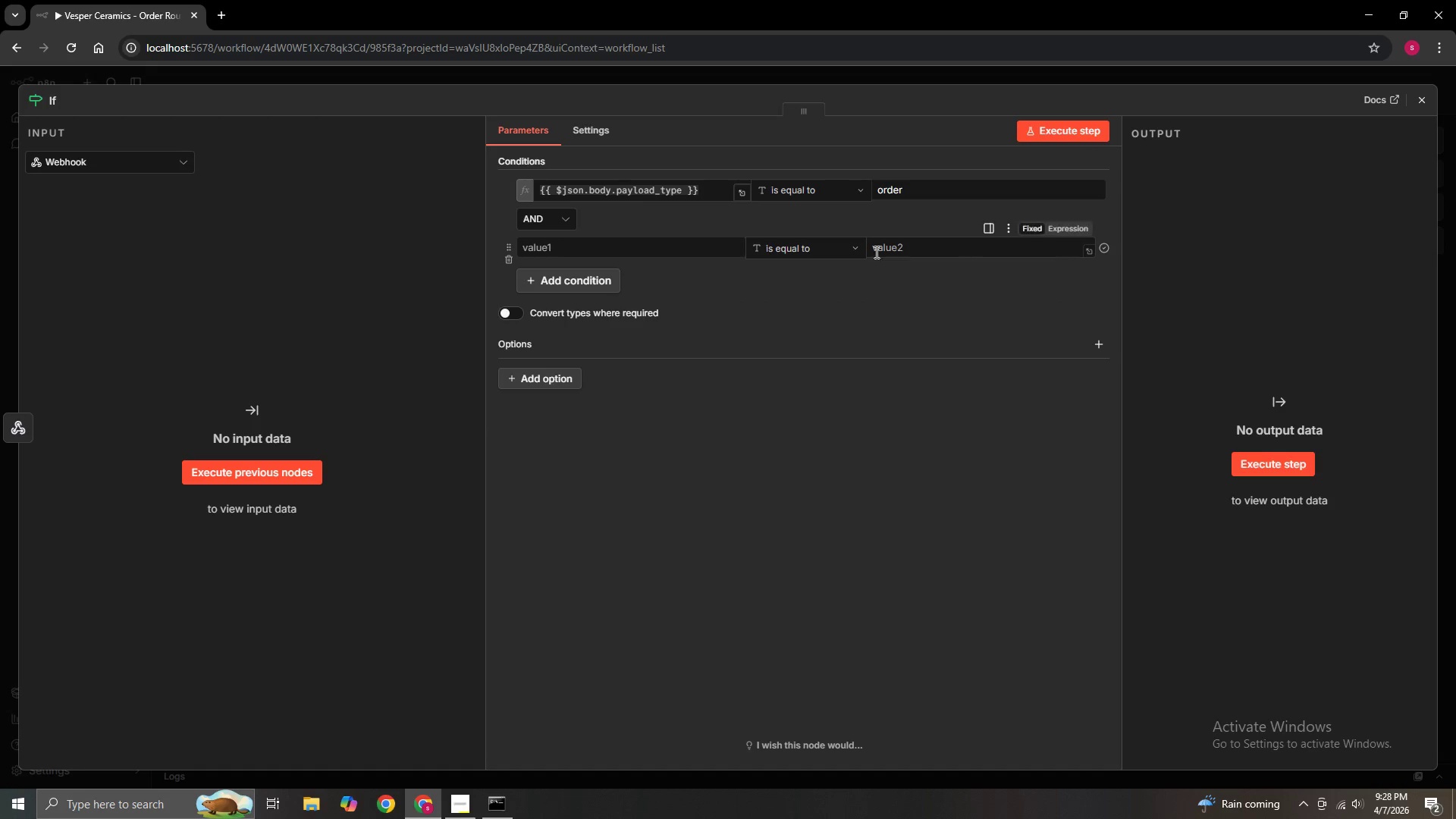 
left_click([507, 259])
 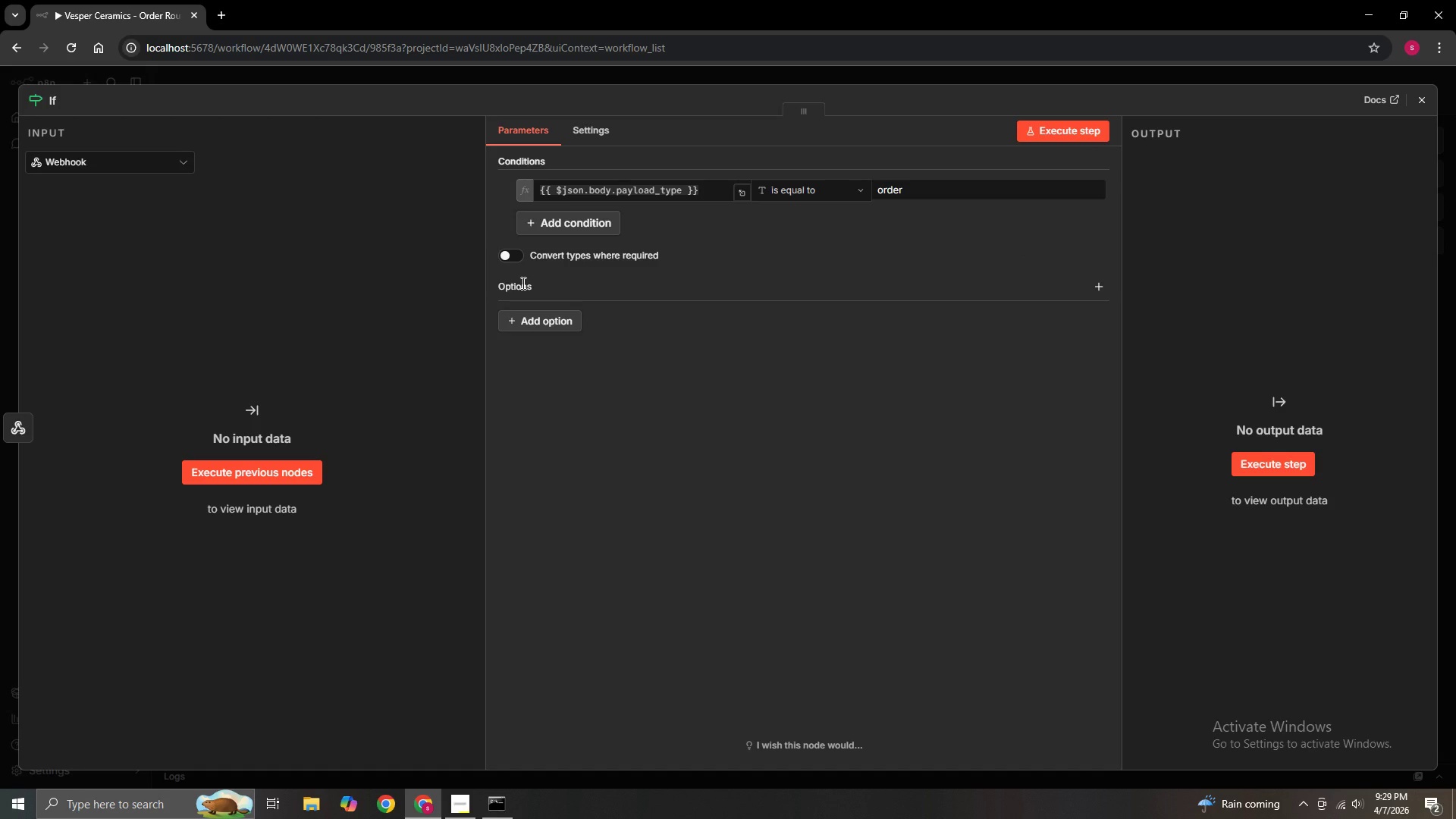 
wait(16.44)
 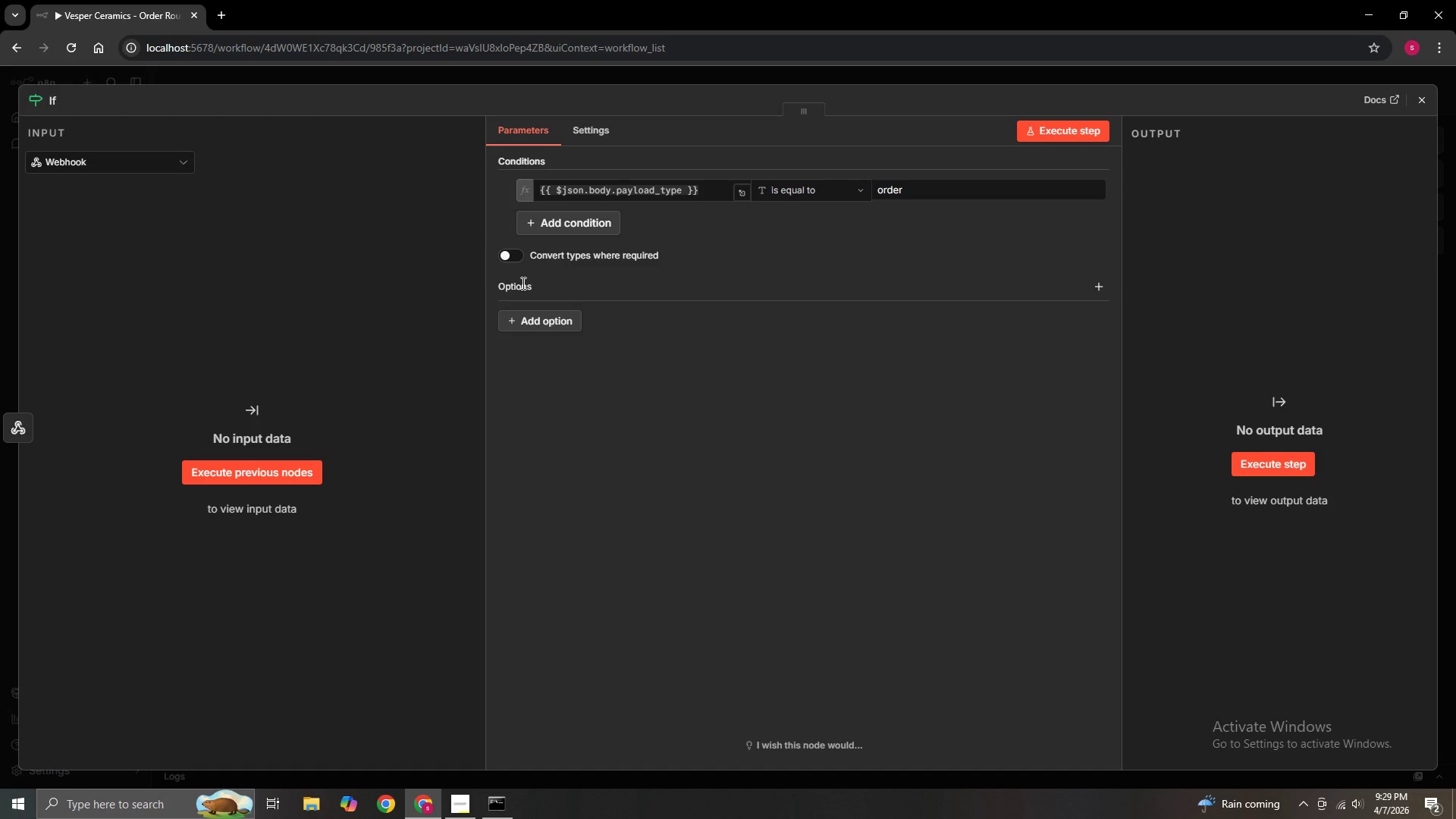 
left_click([1428, 104])
 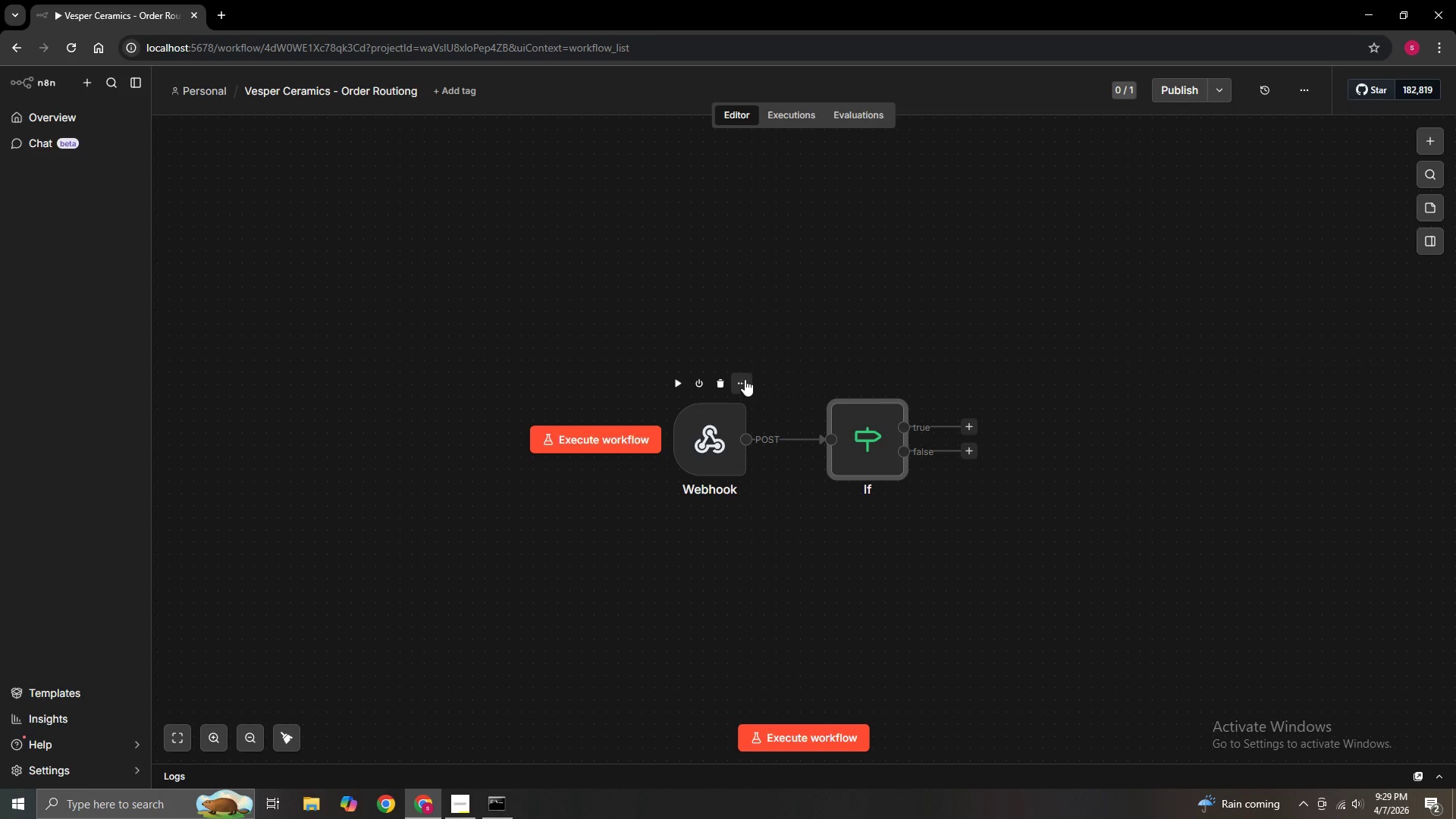 
left_click([741, 385])
 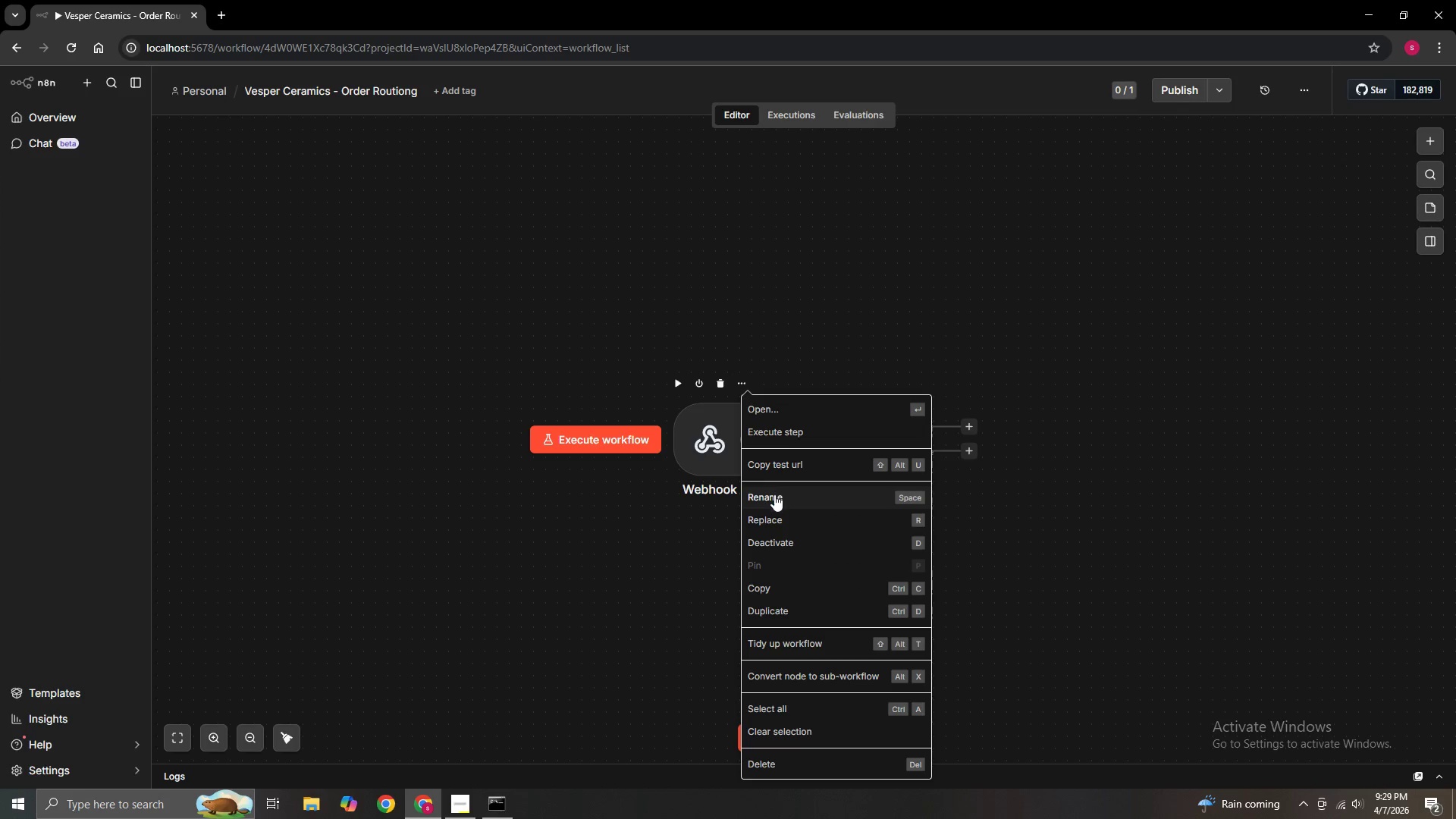 
left_click([774, 498])
 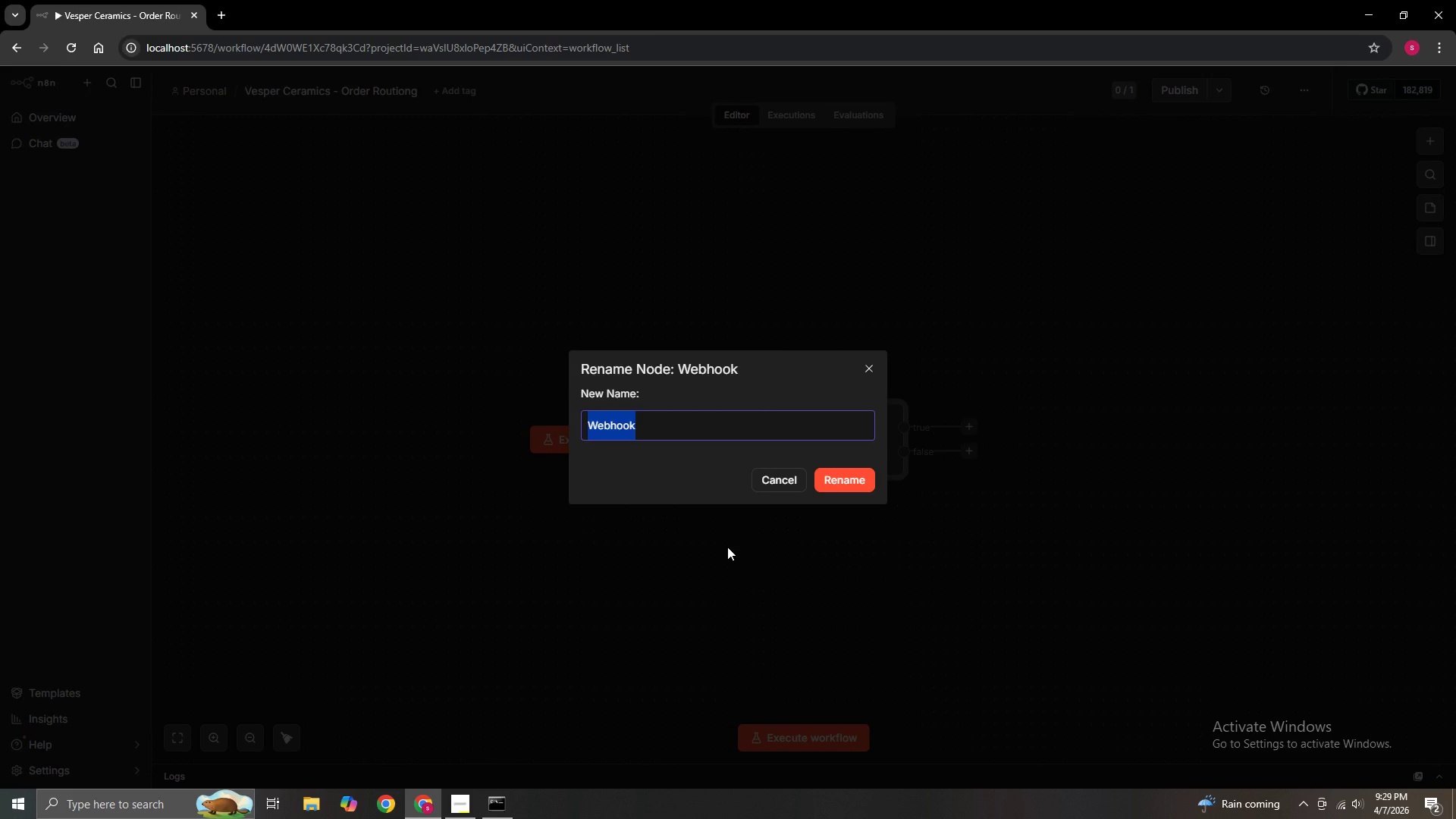 
key(ArrowRight)
 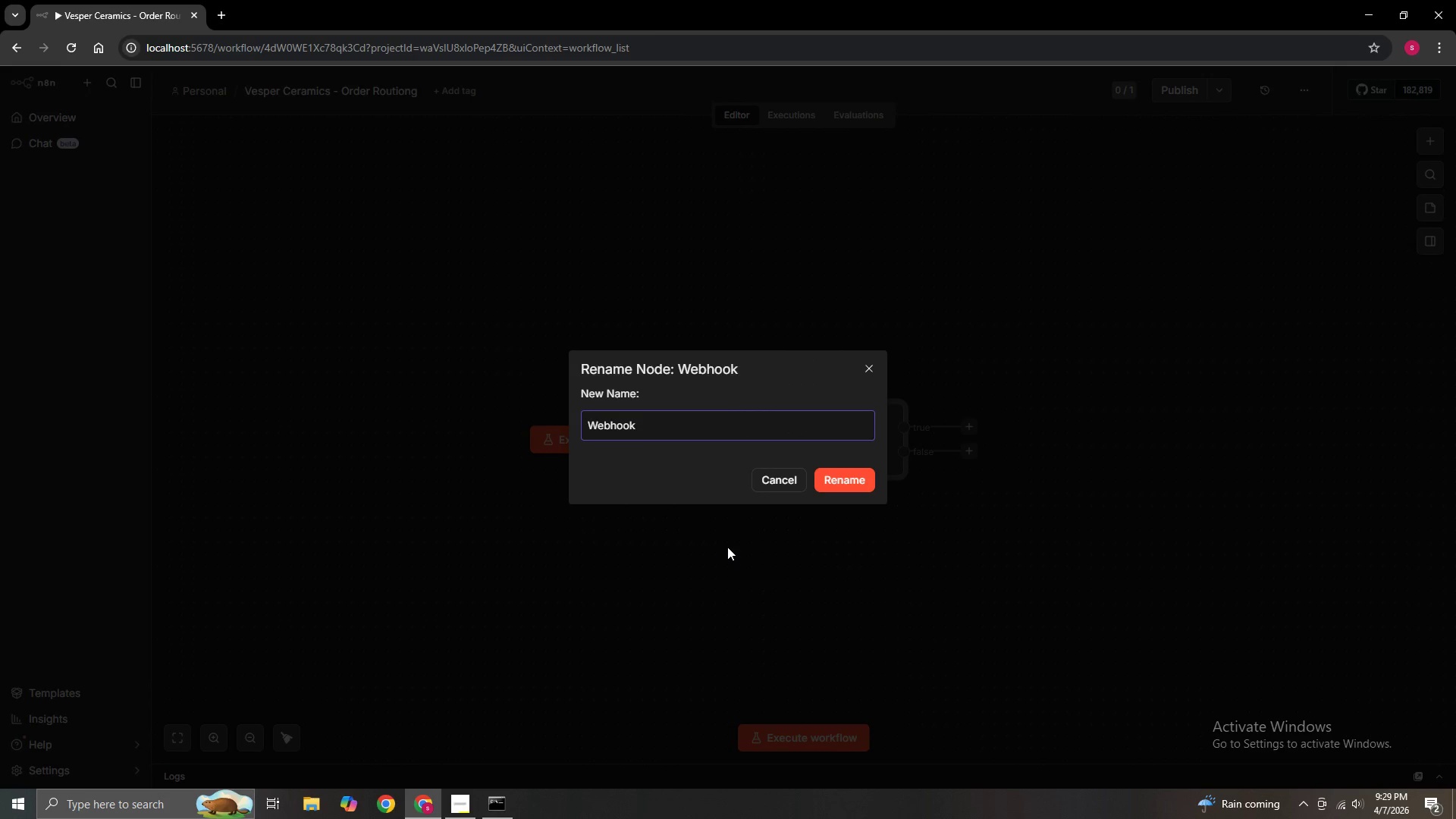 
key(Backspace)
 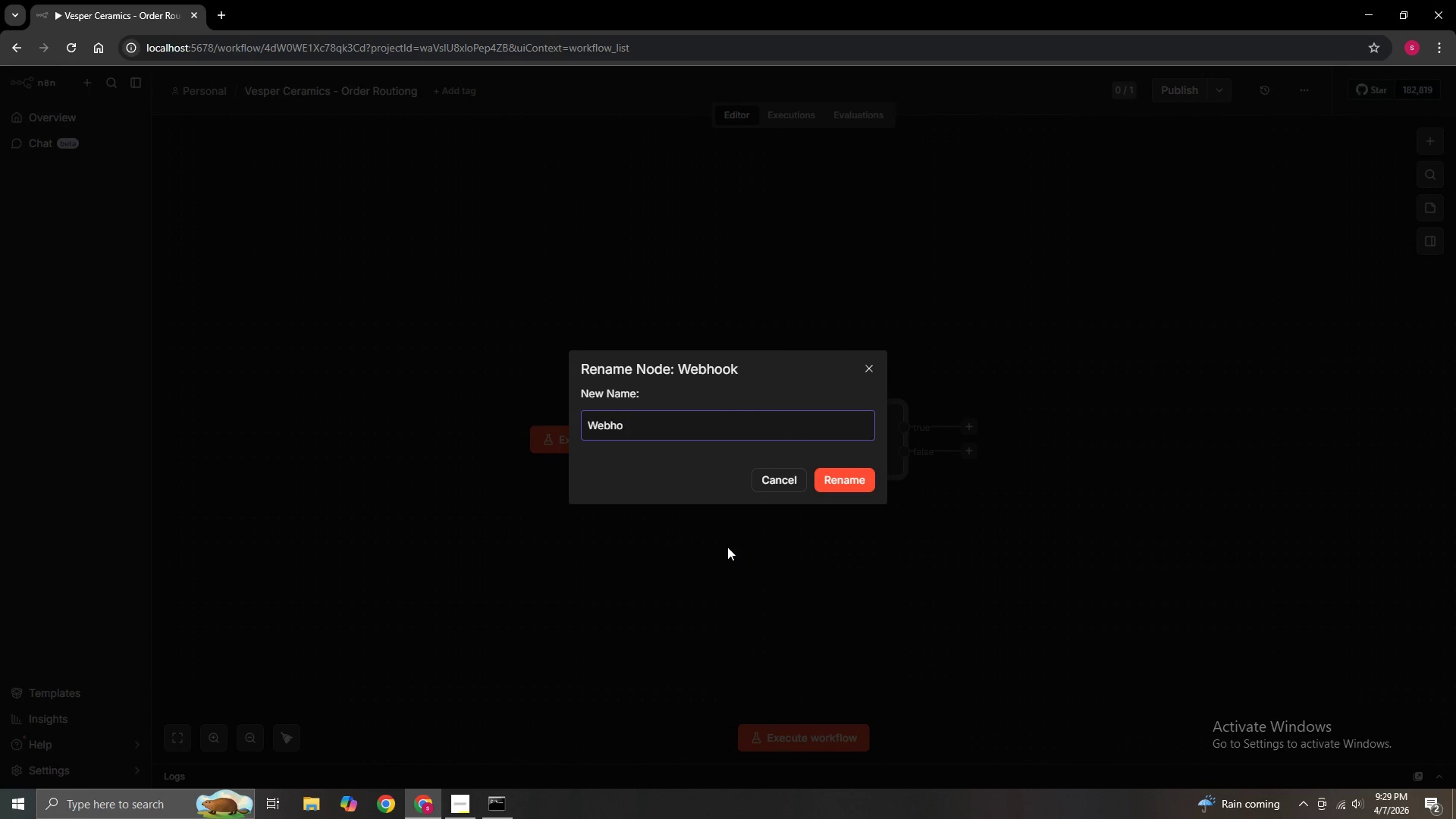 
key(Backspace)
 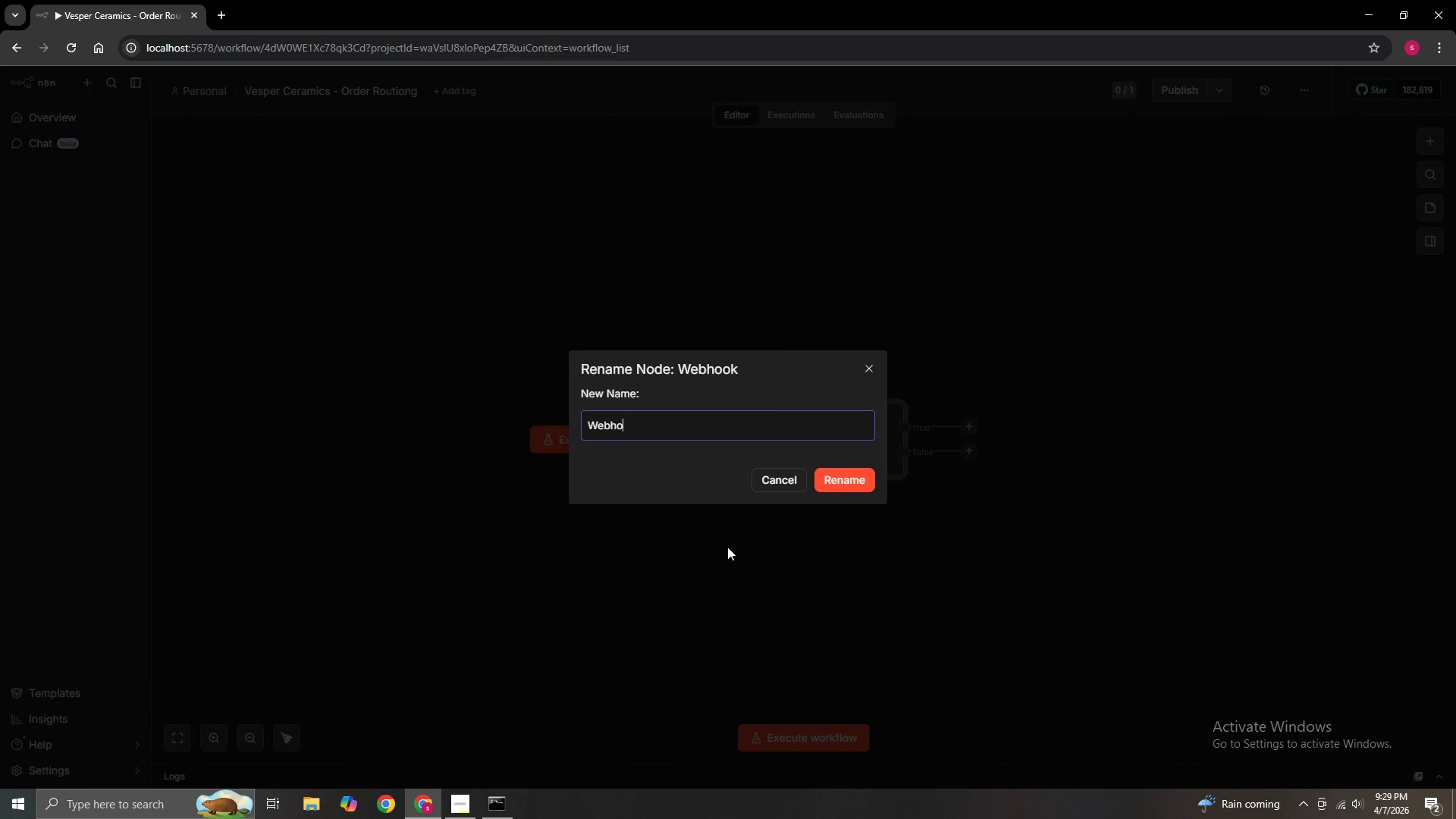 
key(Backspace)
 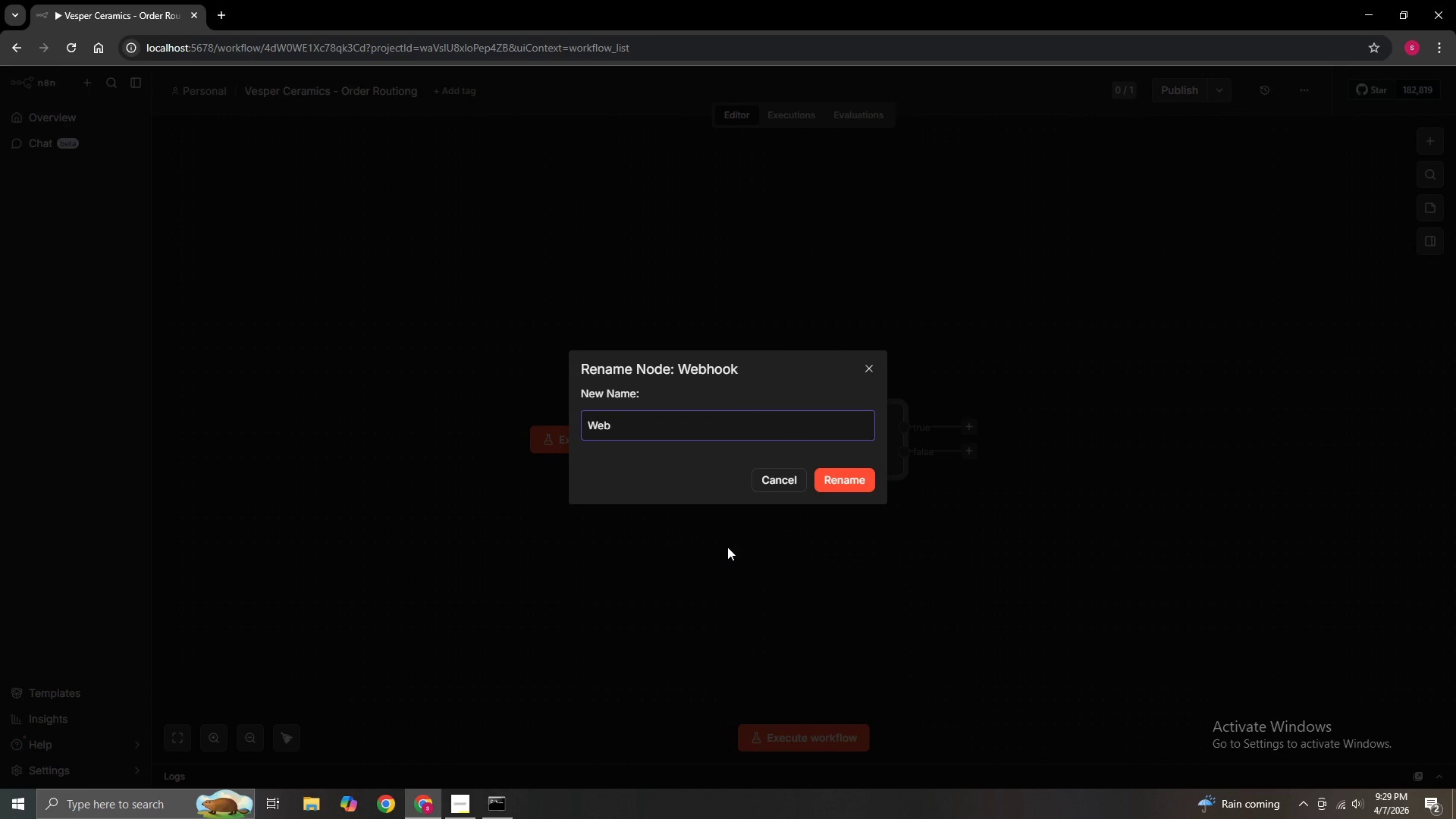 
key(Backspace)
 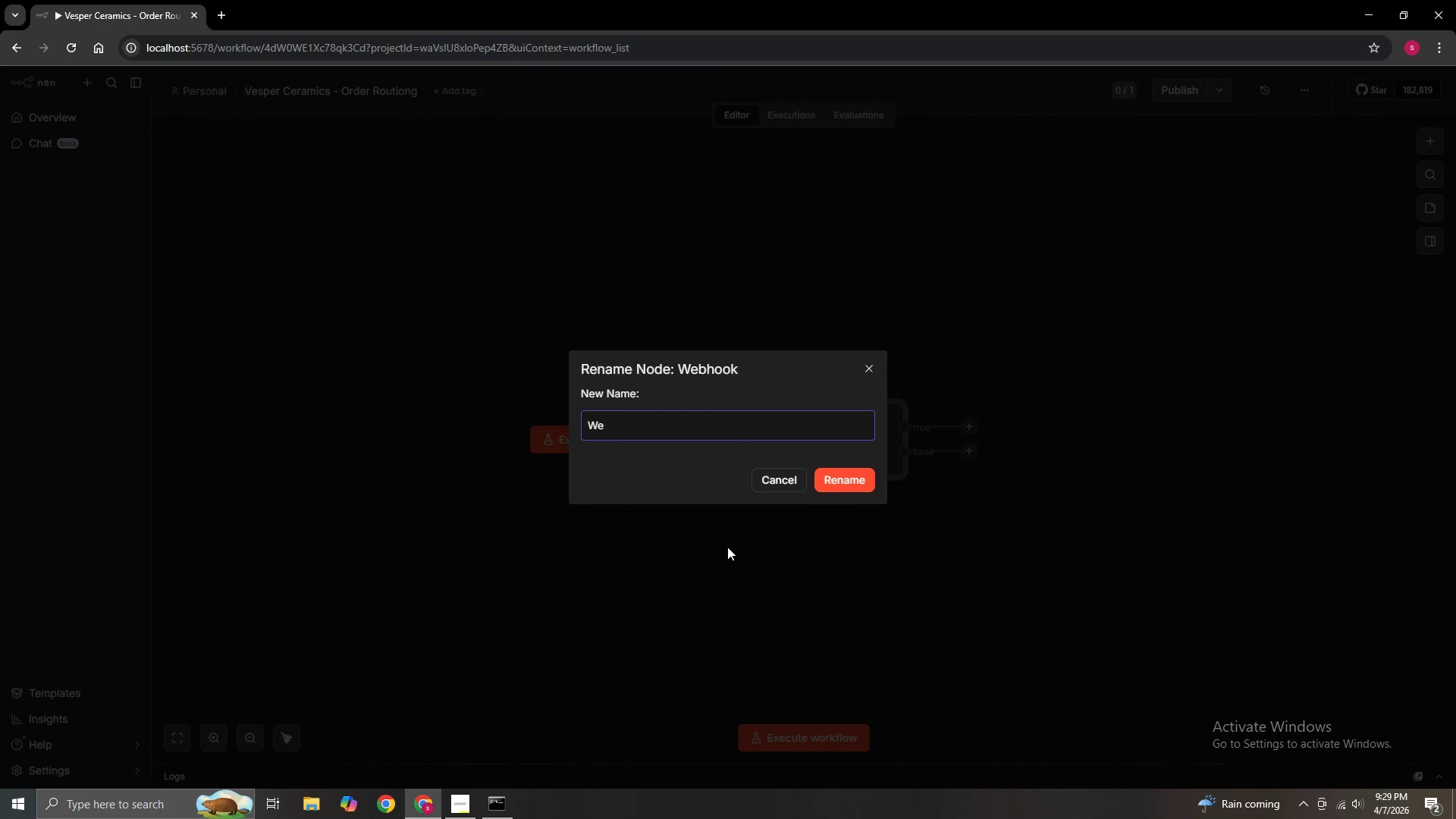 
key(Backspace)
 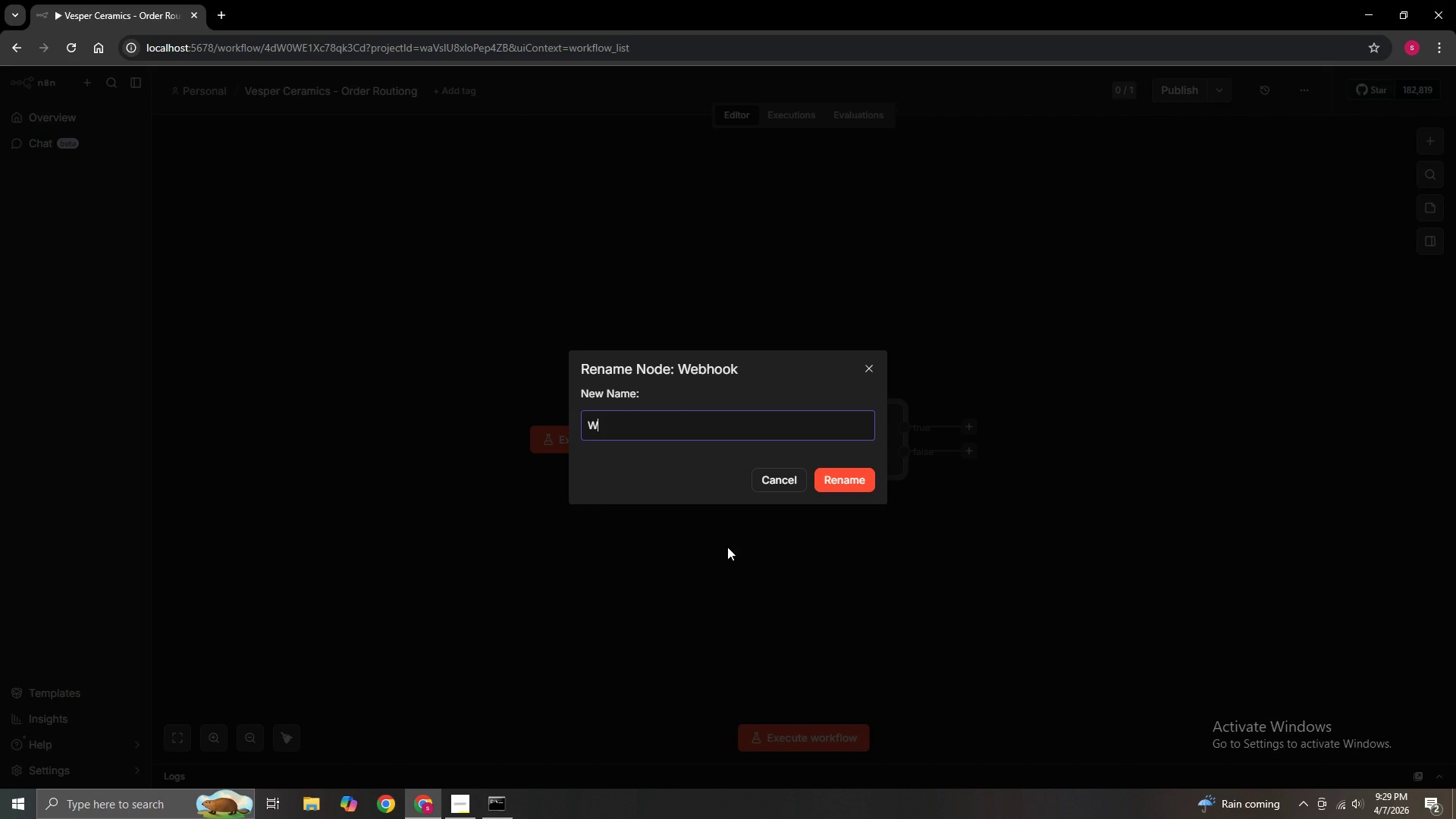 
key(Backspace)
 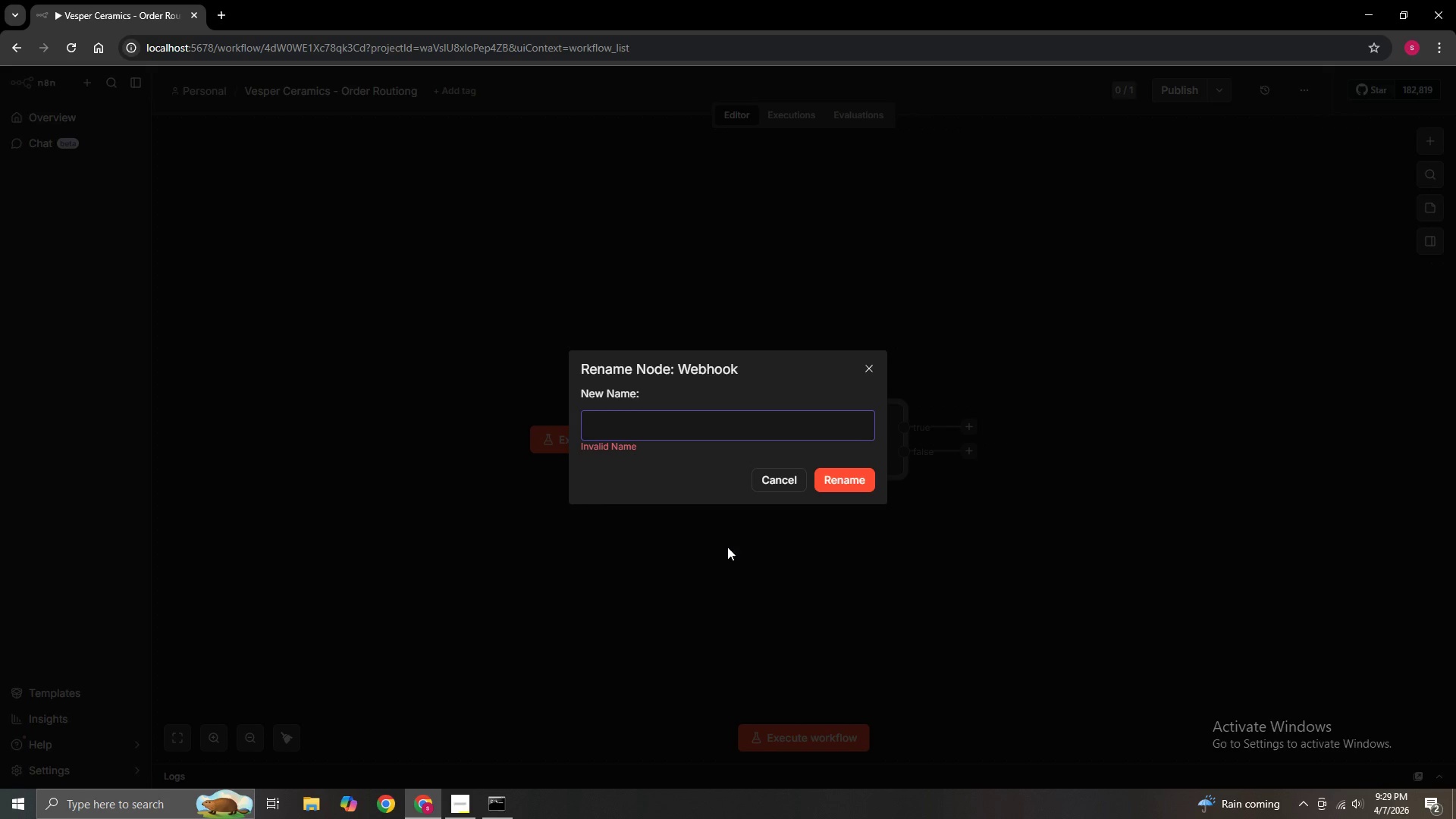 
key(Backspace)
 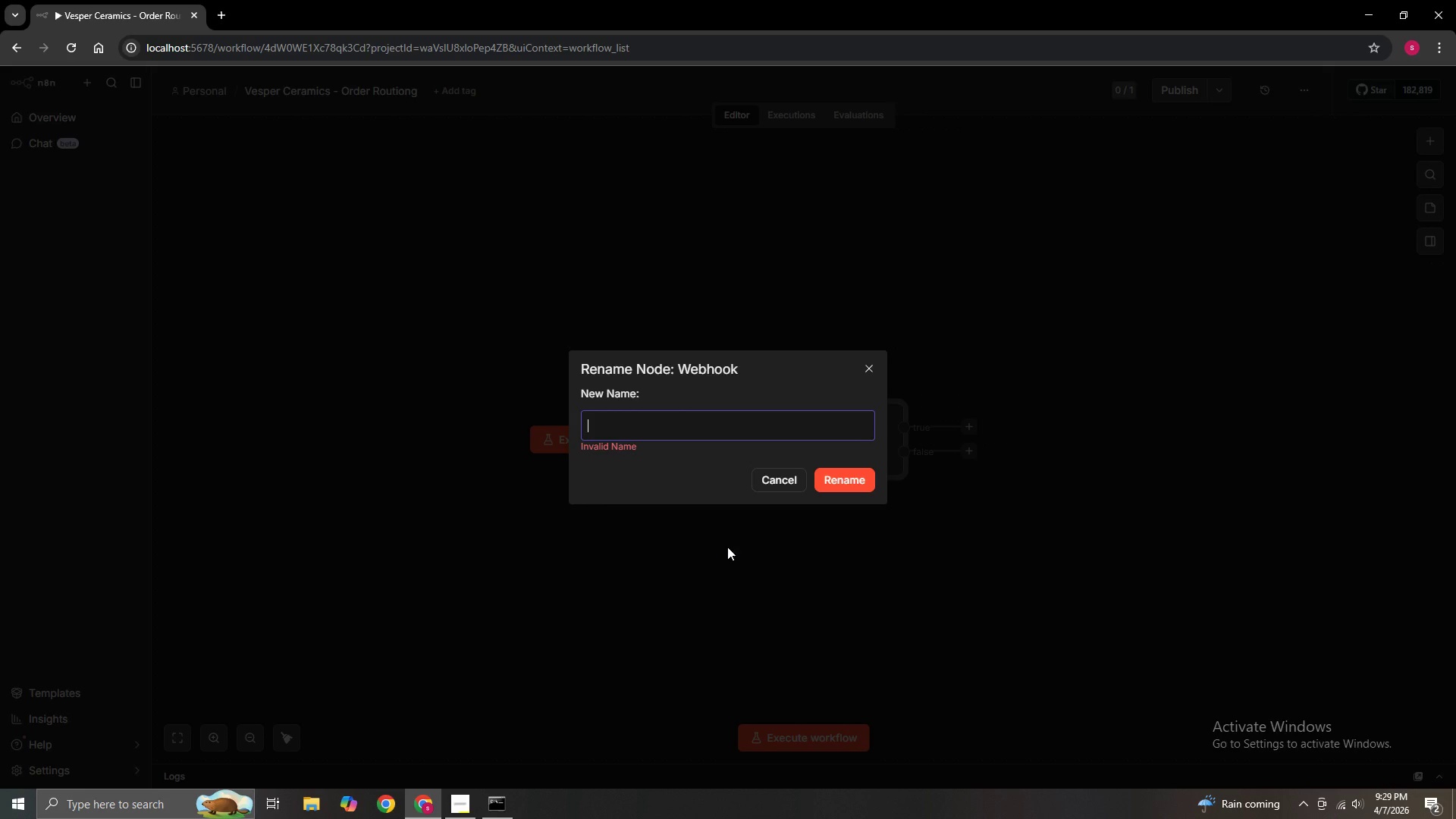 
wait(7.64)
 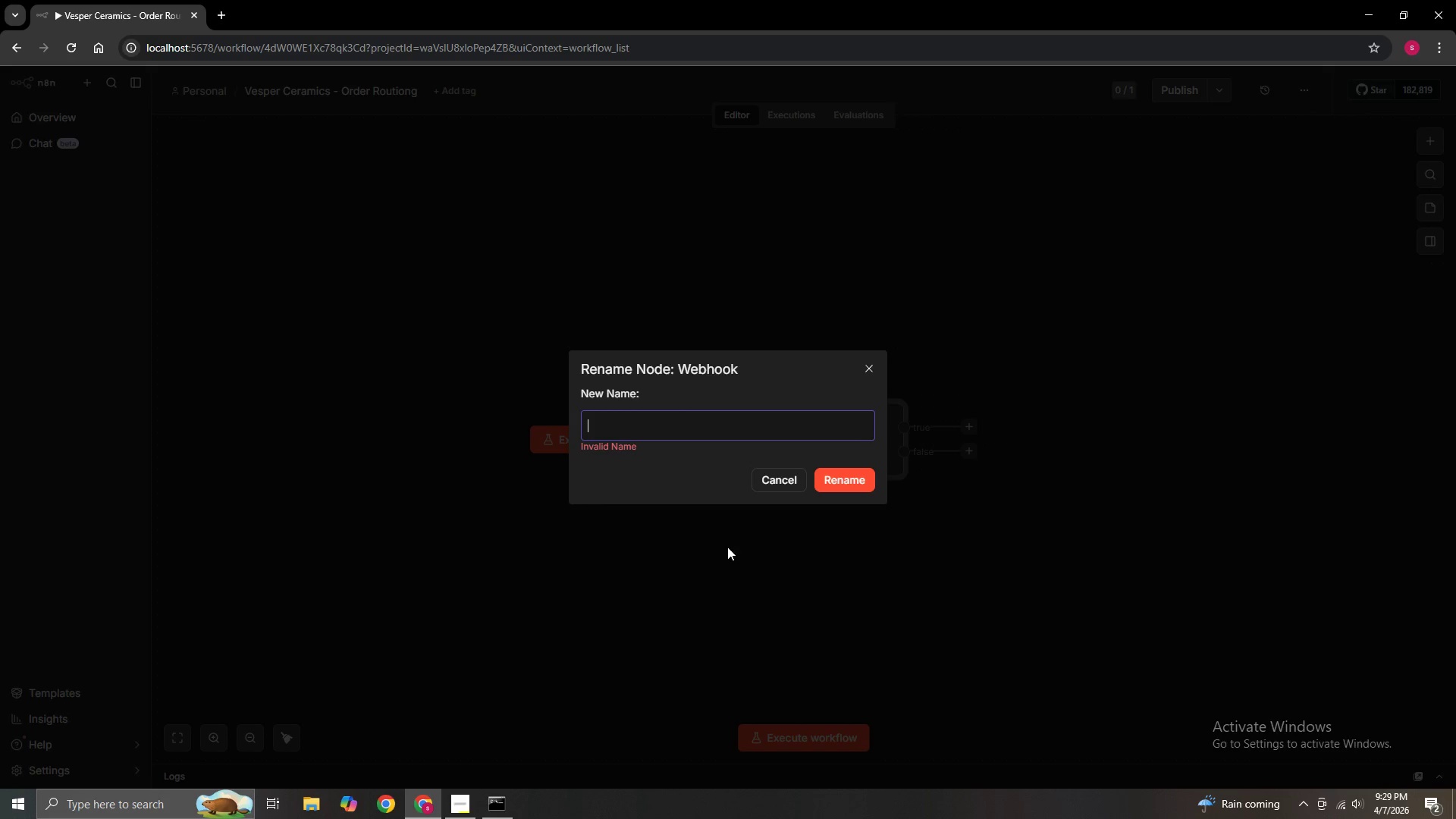 
type(Order & Kl)
key(Backspace)
type(iln Intake Webhook)
 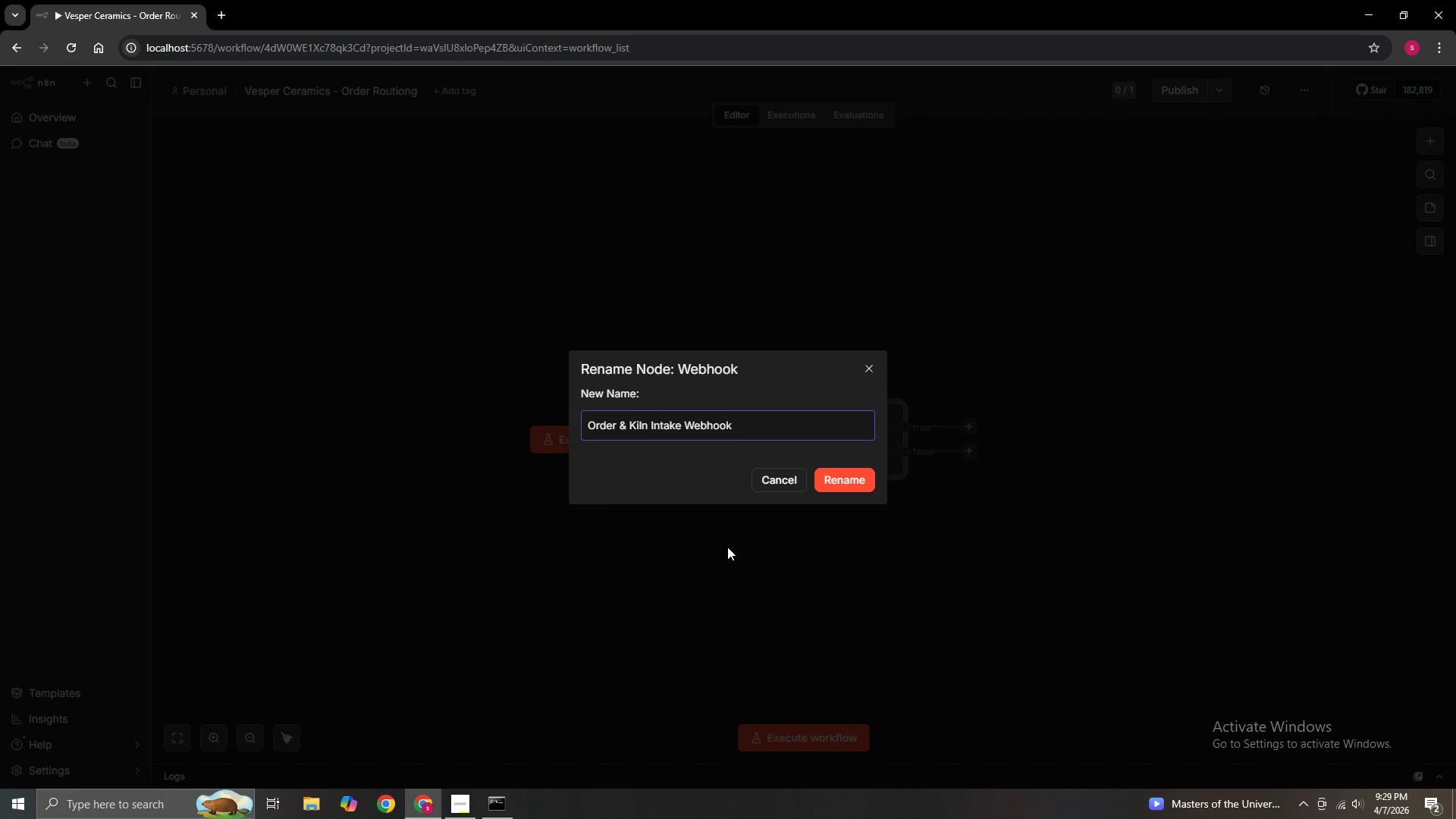 
left_click([831, 485])
 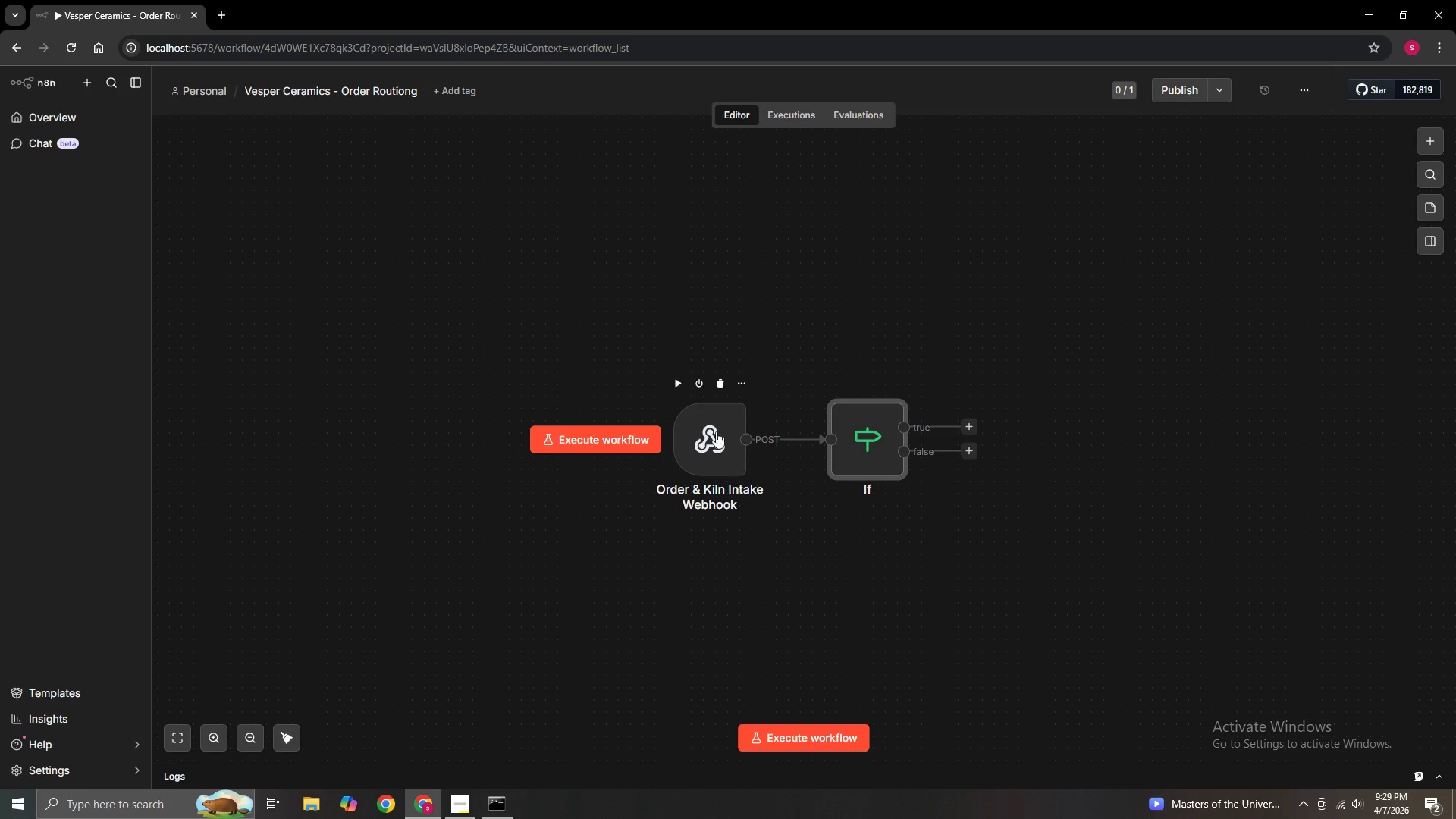 
double_click([716, 431])
 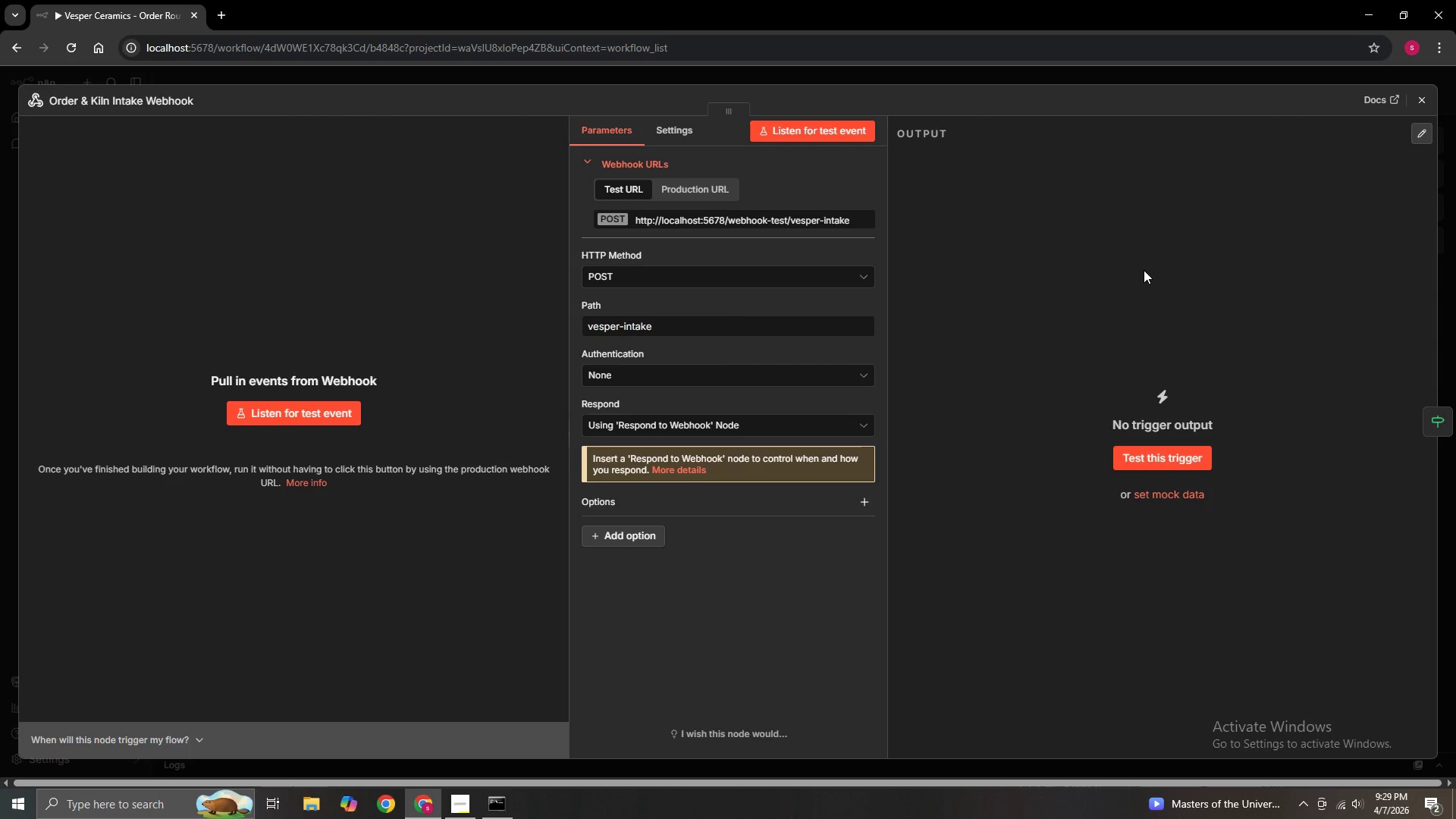 
wait(7.53)
 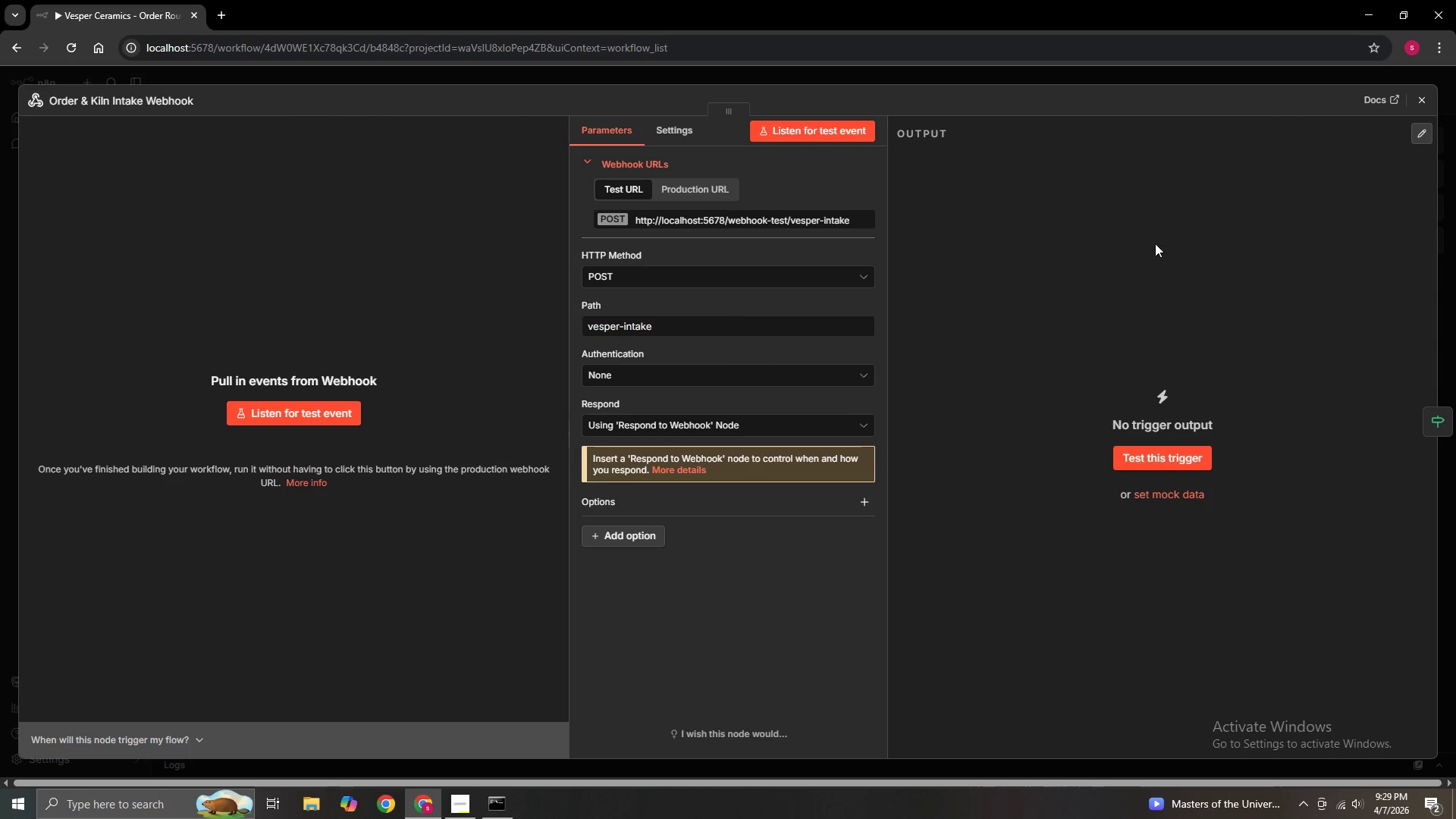 
left_click([712, 429])
 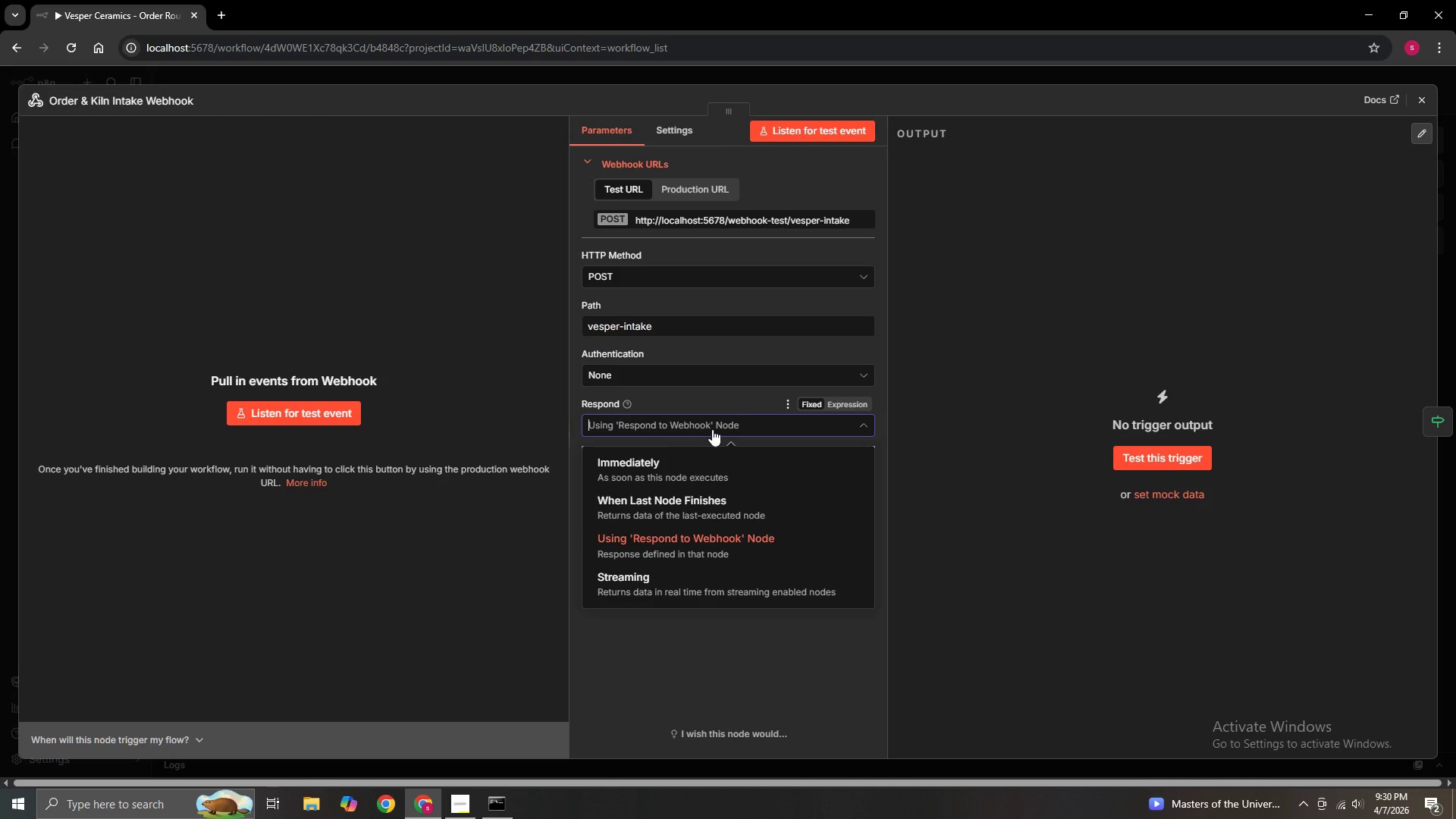 
left_click([712, 429])
 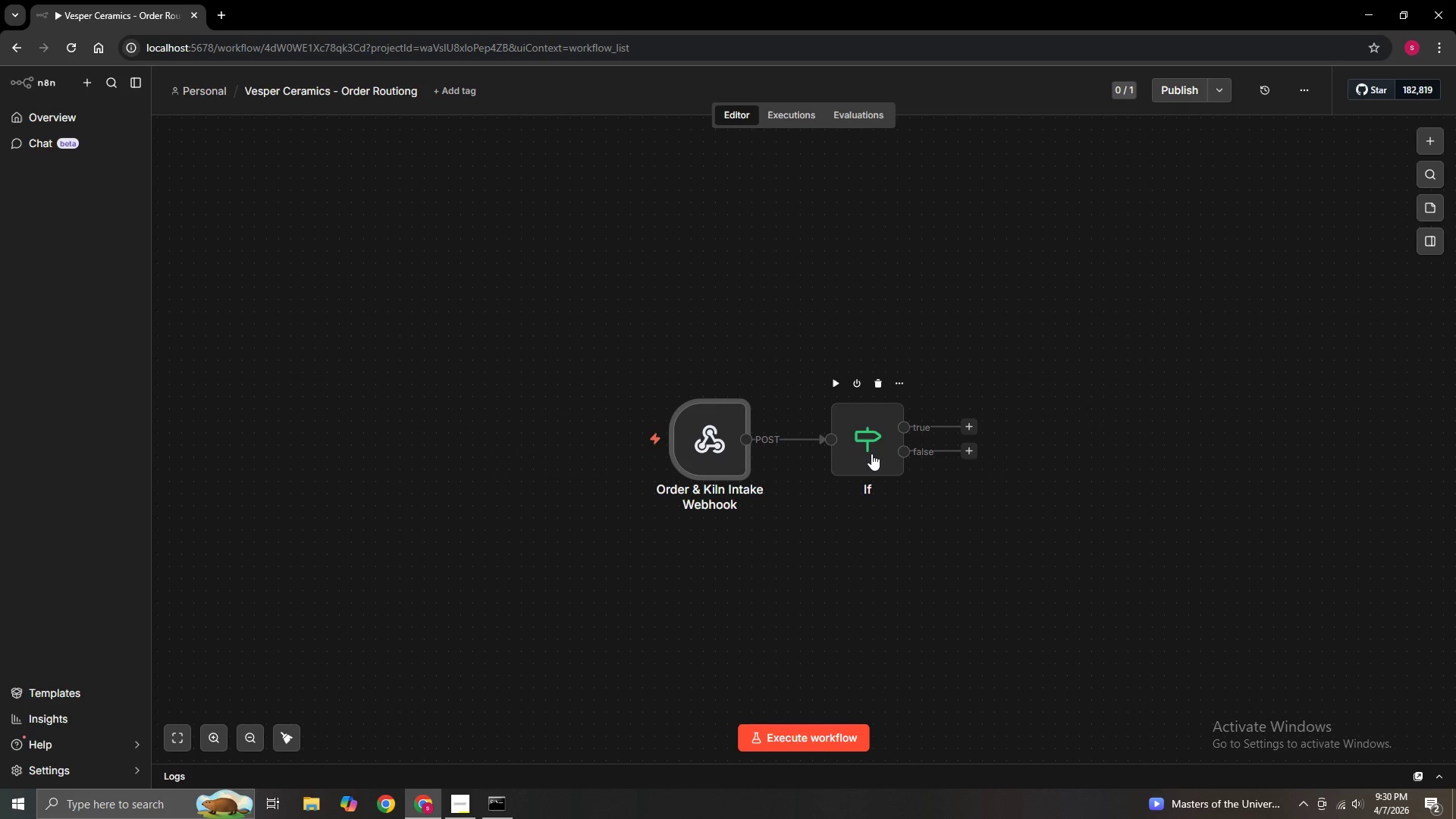 
left_click([902, 386])
 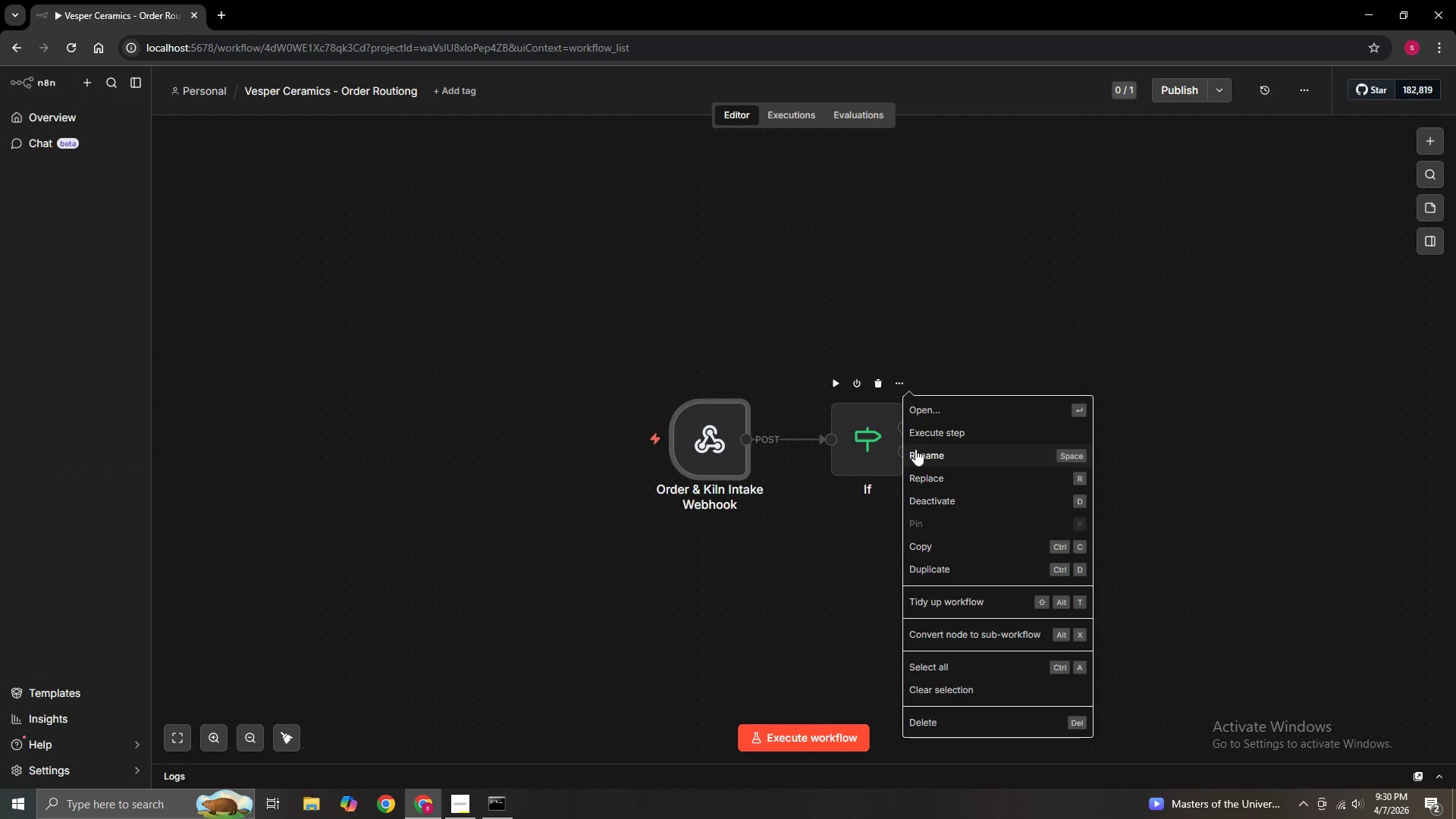 
left_click([915, 449])
 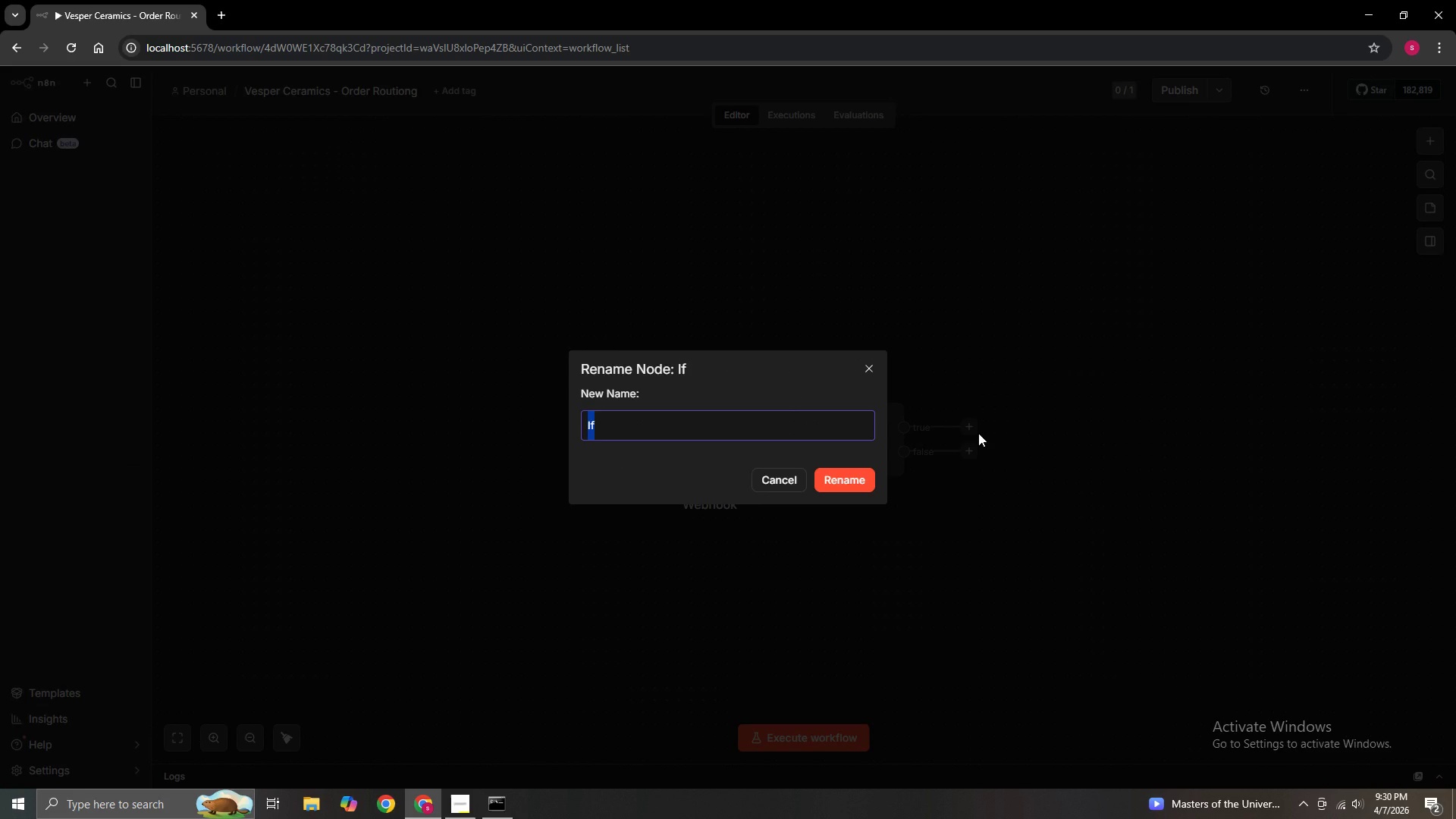 
key(Backspace)
type(What Type of Payload)
 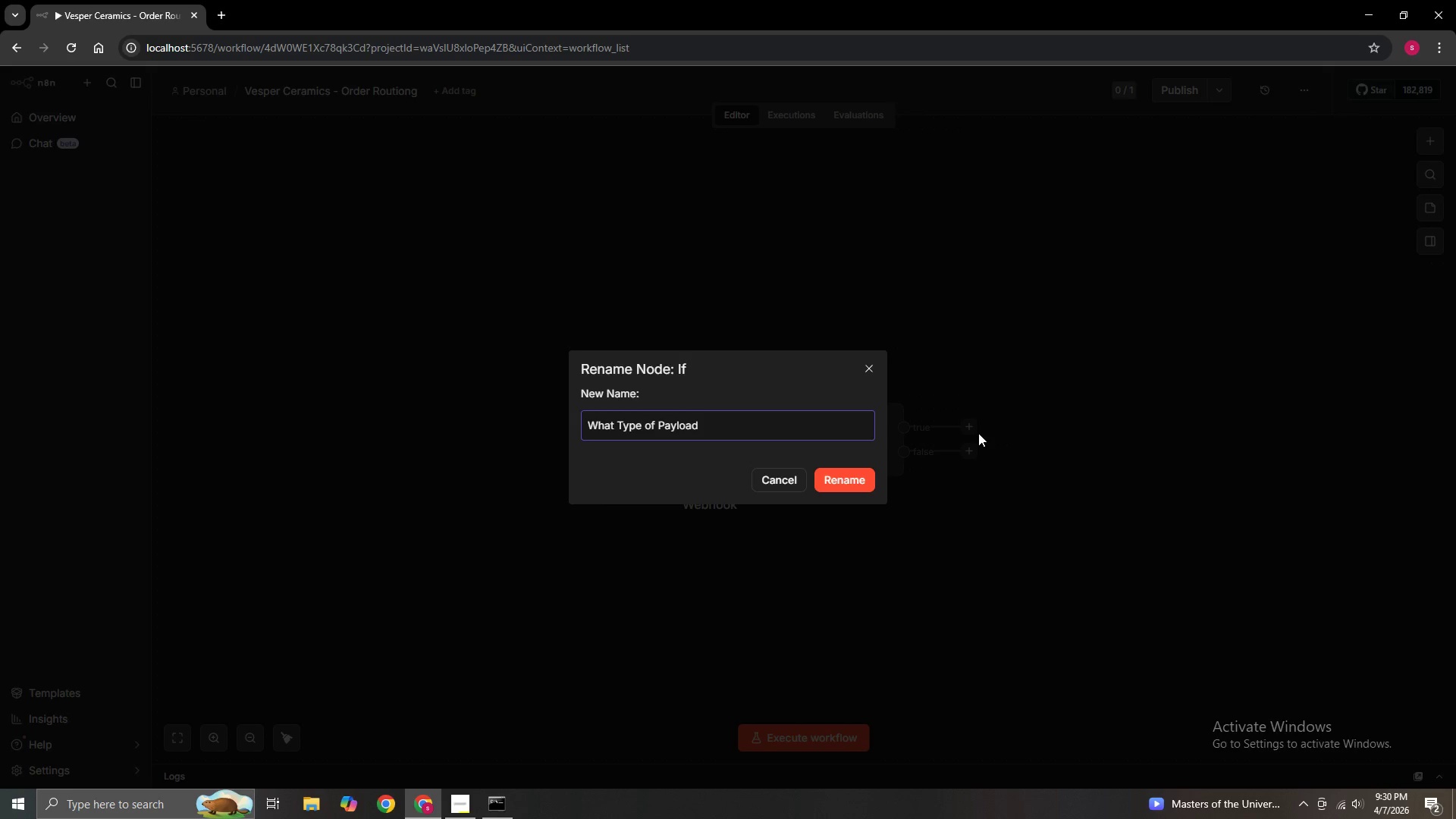 
wait(5.58)
 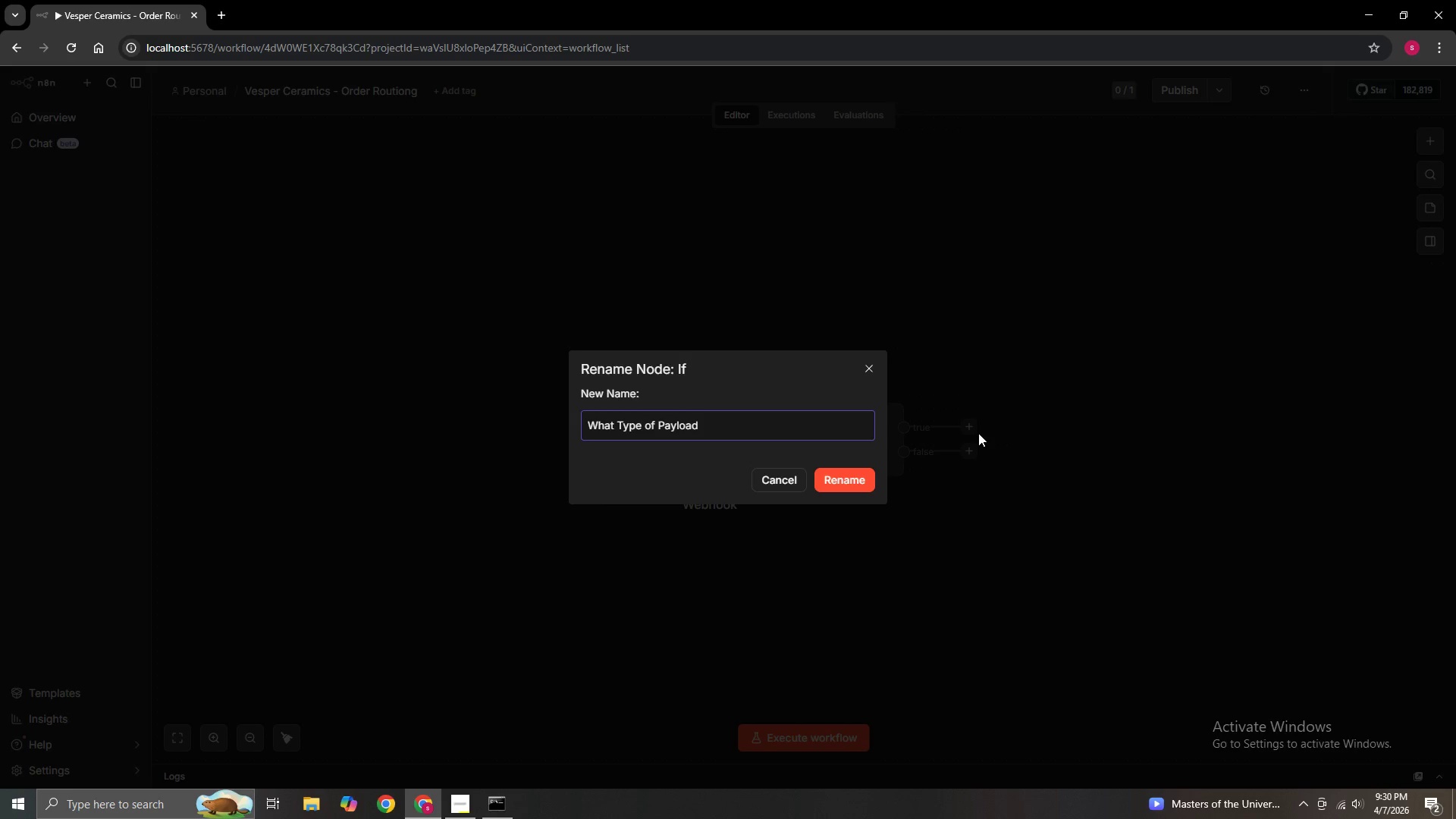 
key(Space)
 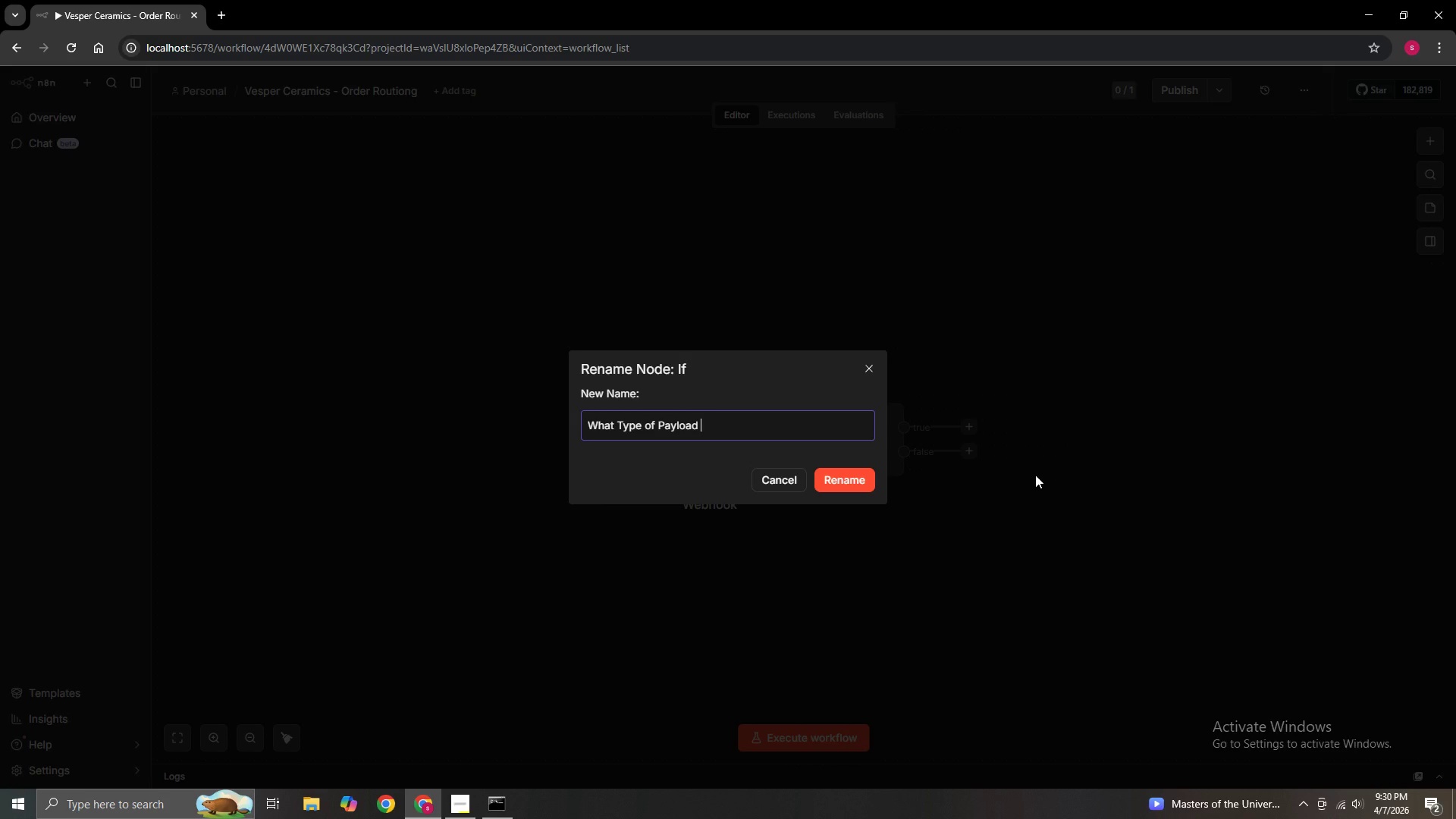 
key(Shift+Slash)
 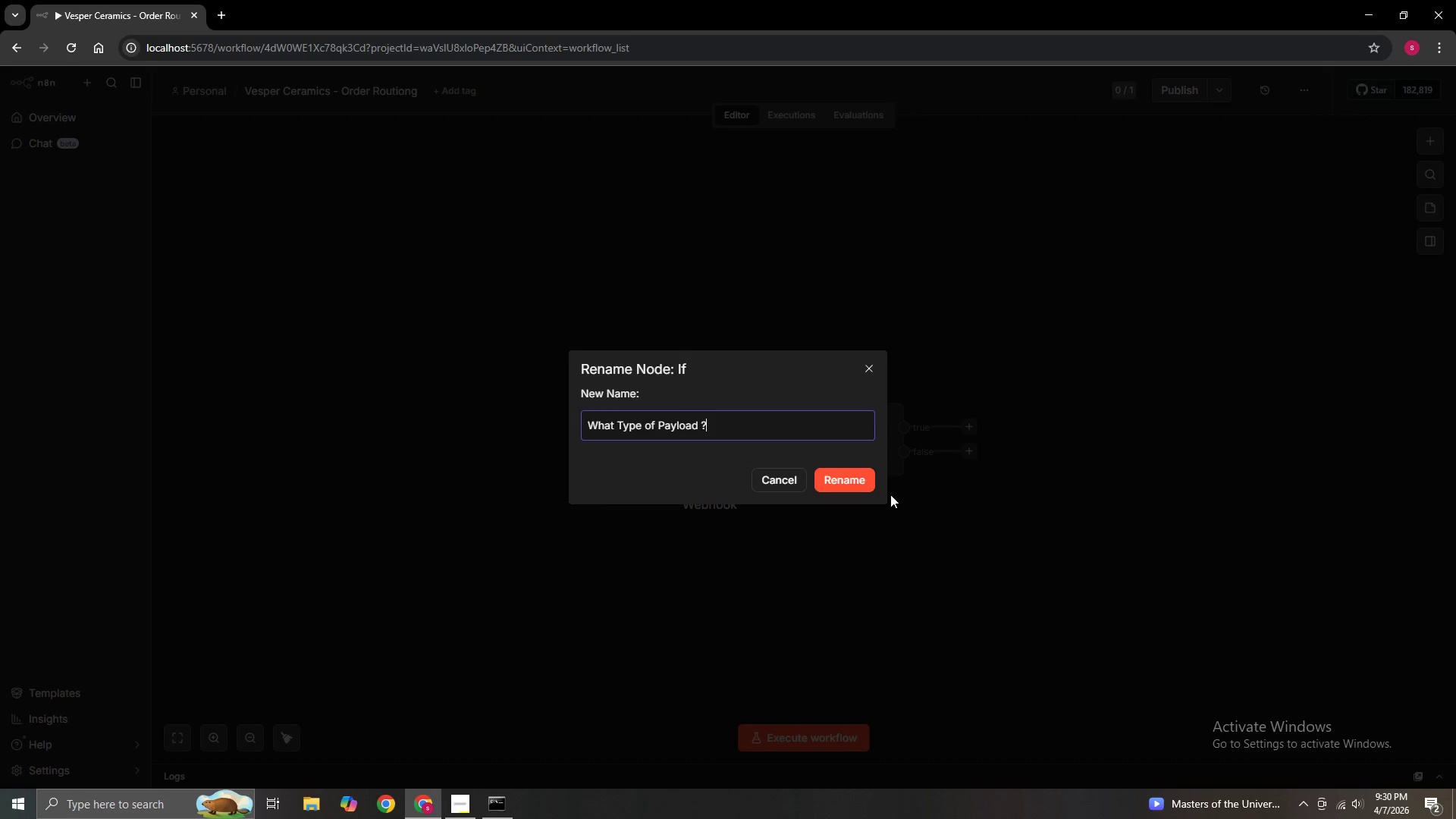 
left_click([861, 490])
 